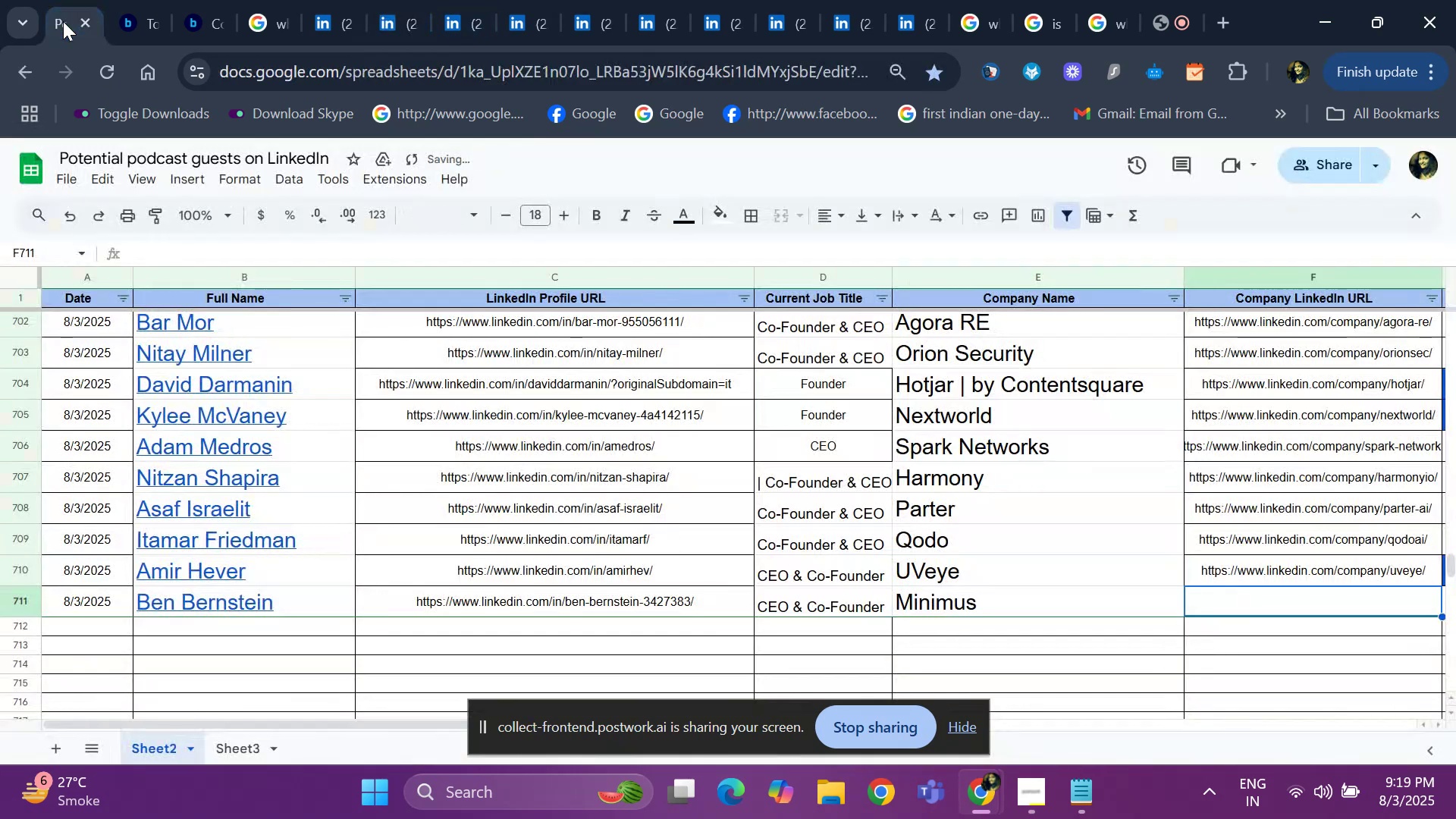 
key(ArrowRight)
 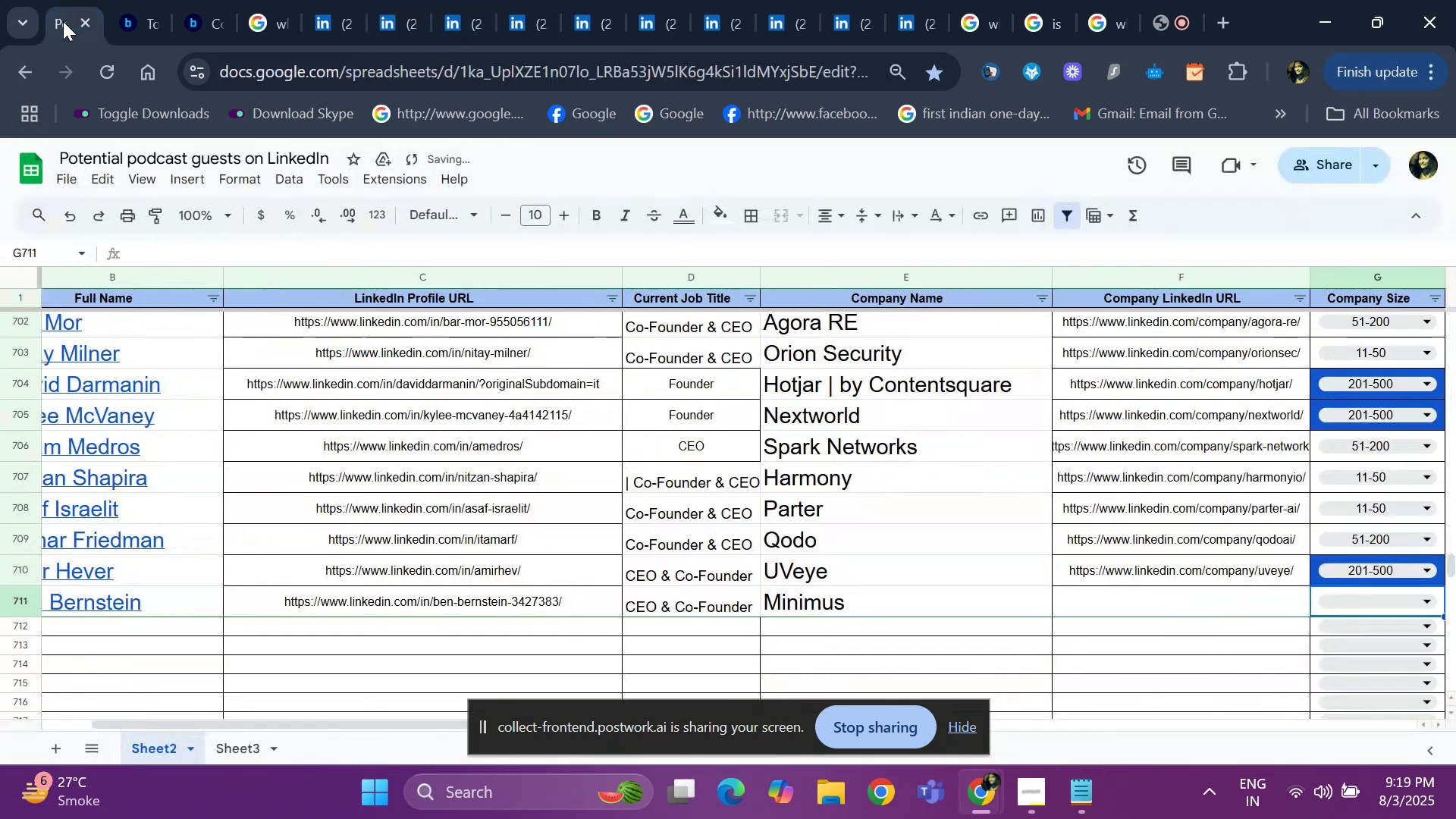 
key(ArrowRight)
 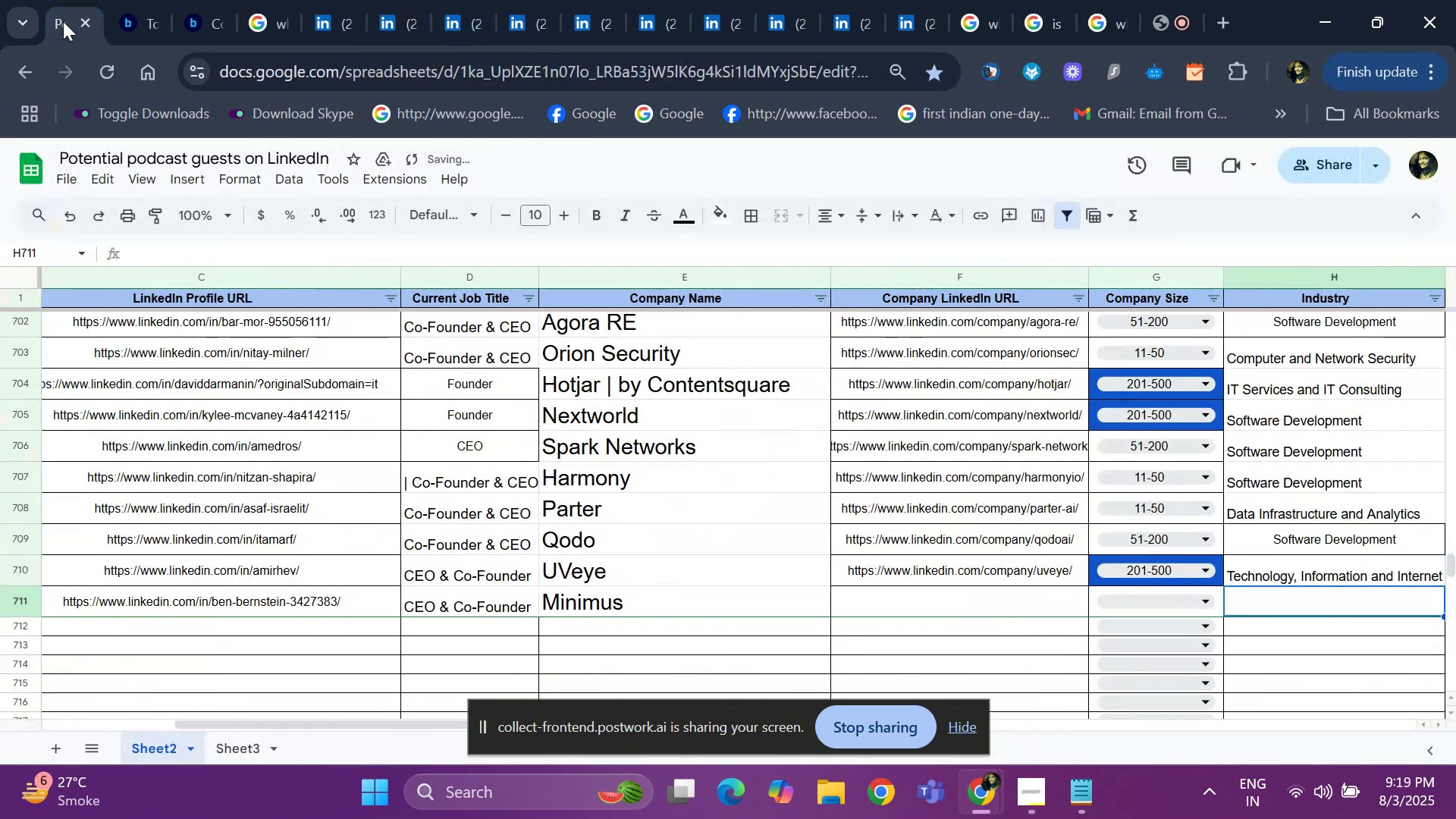 
key(ArrowLeft)
 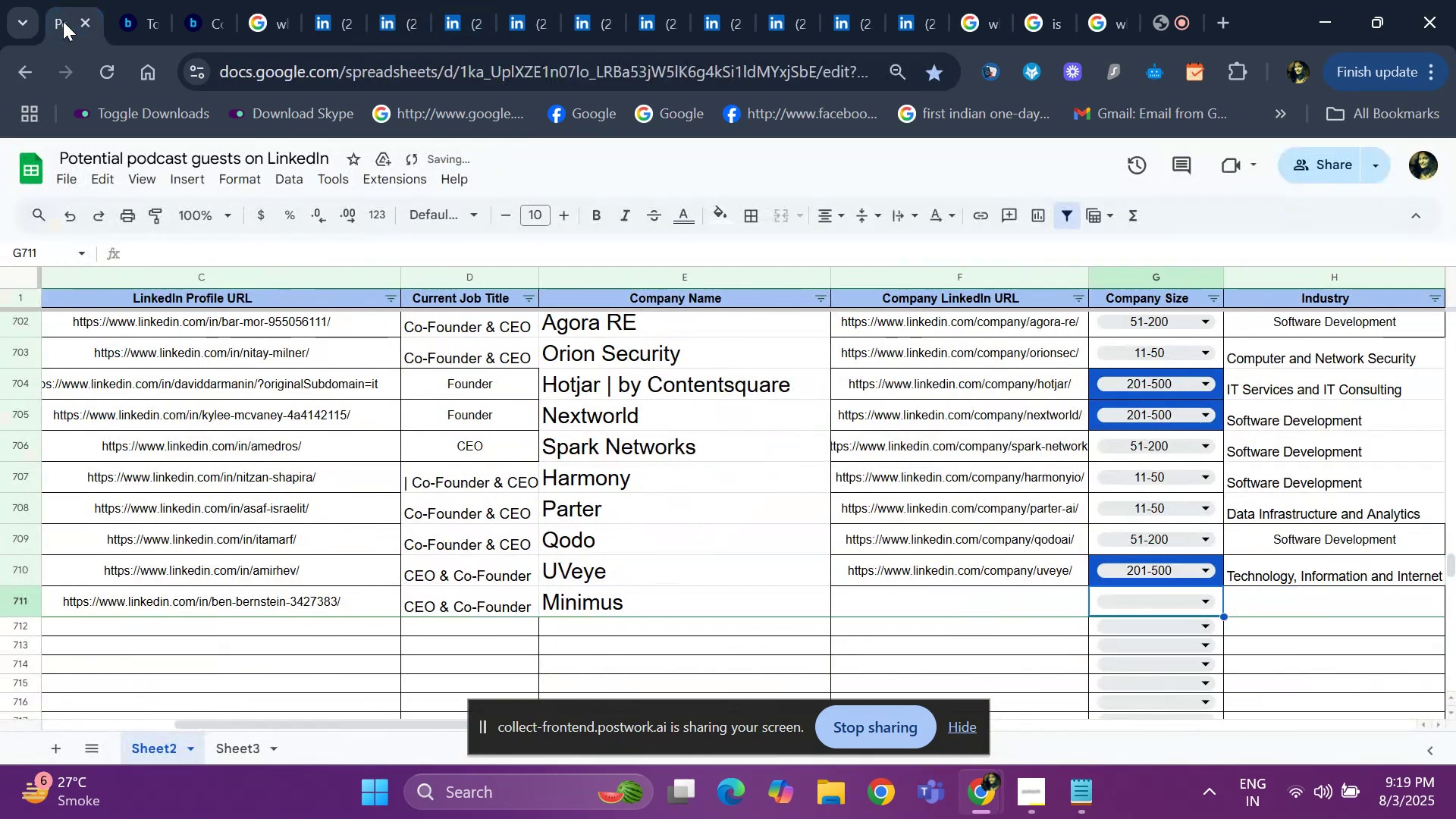 
key(ArrowLeft)
 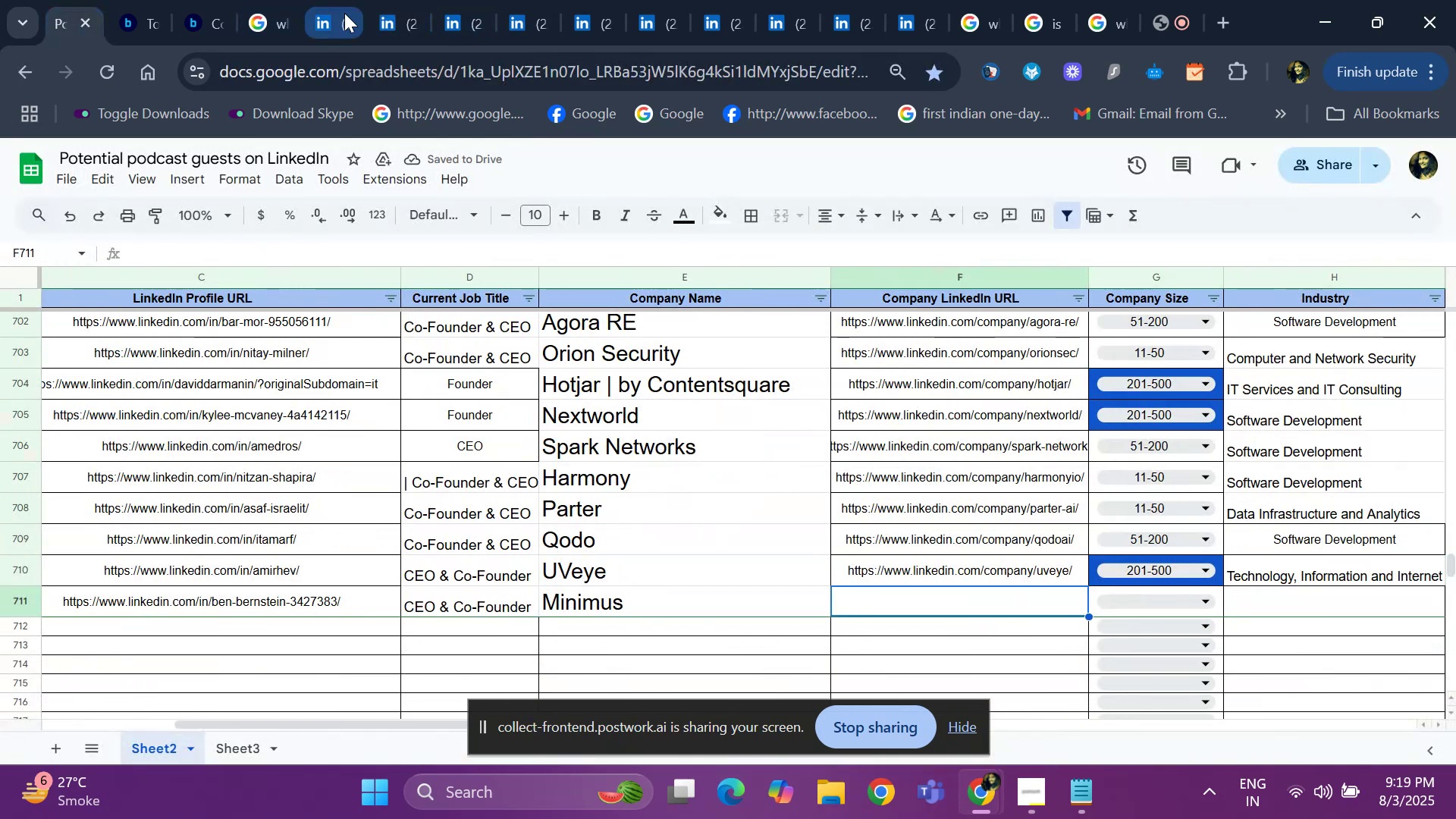 
left_click([396, 21])
 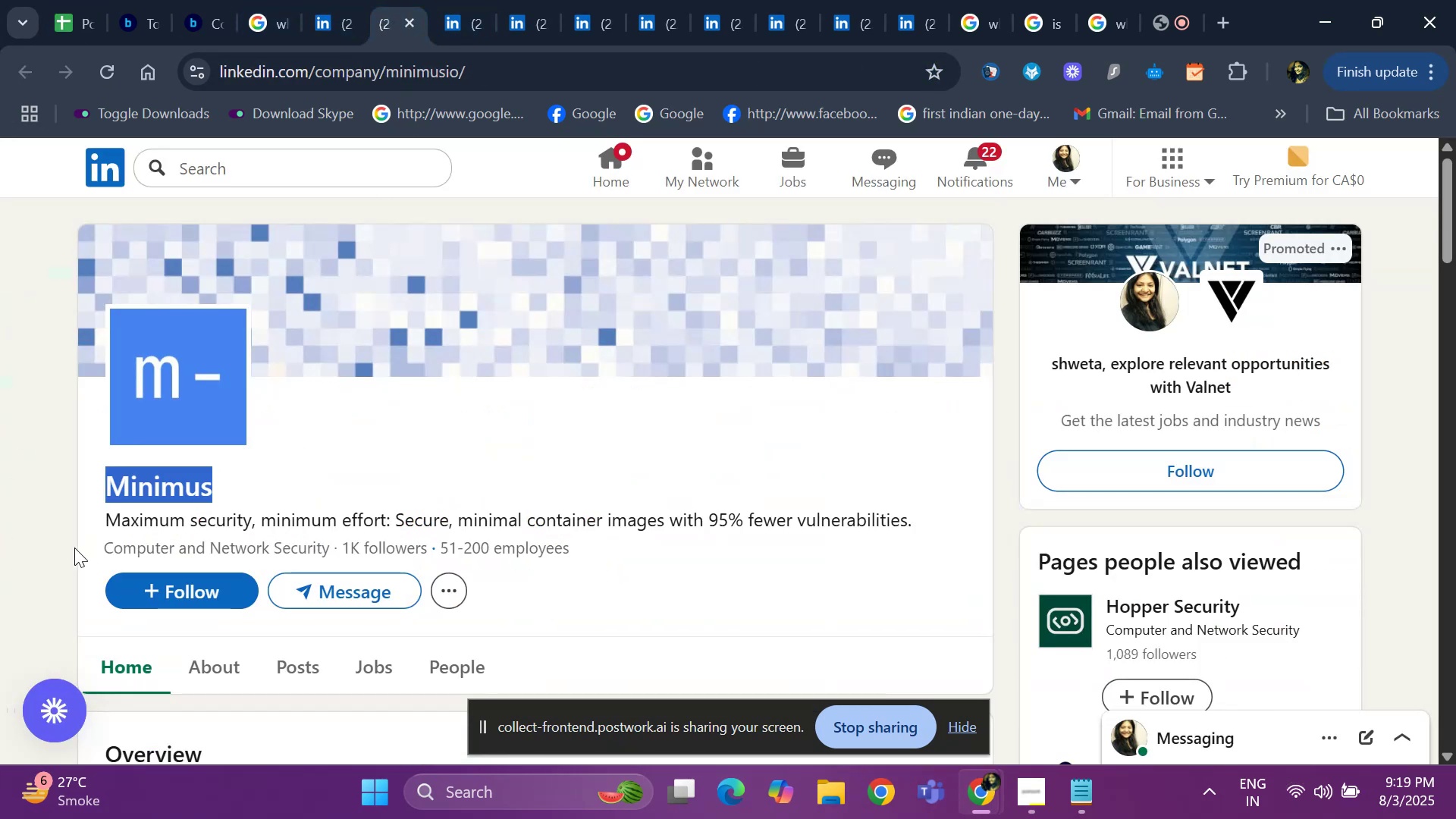 
left_click_drag(start_coordinate=[101, 547], to_coordinate=[332, 552])
 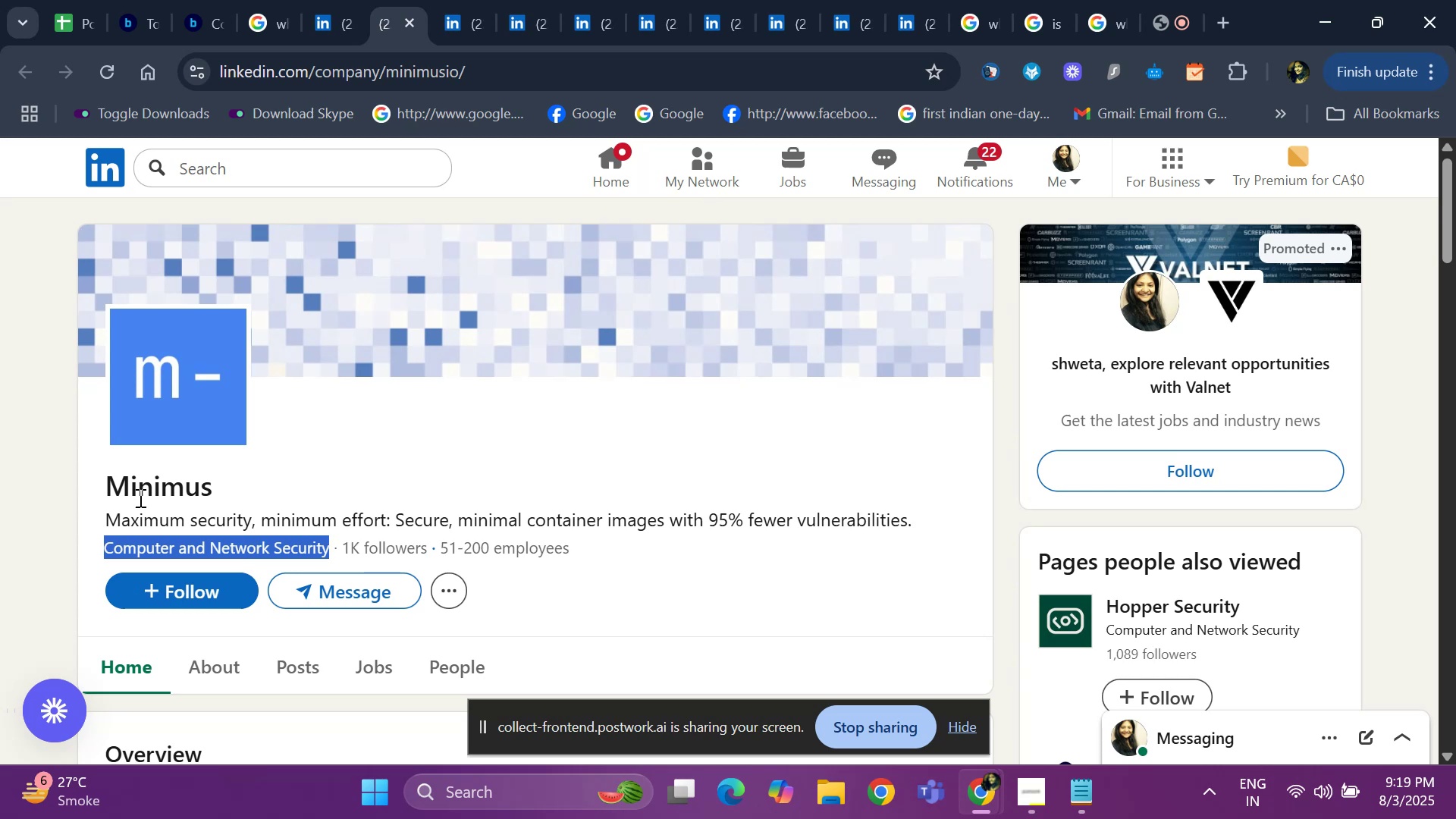 
left_click_drag(start_coordinate=[87, 479], to_coordinate=[257, 491])
 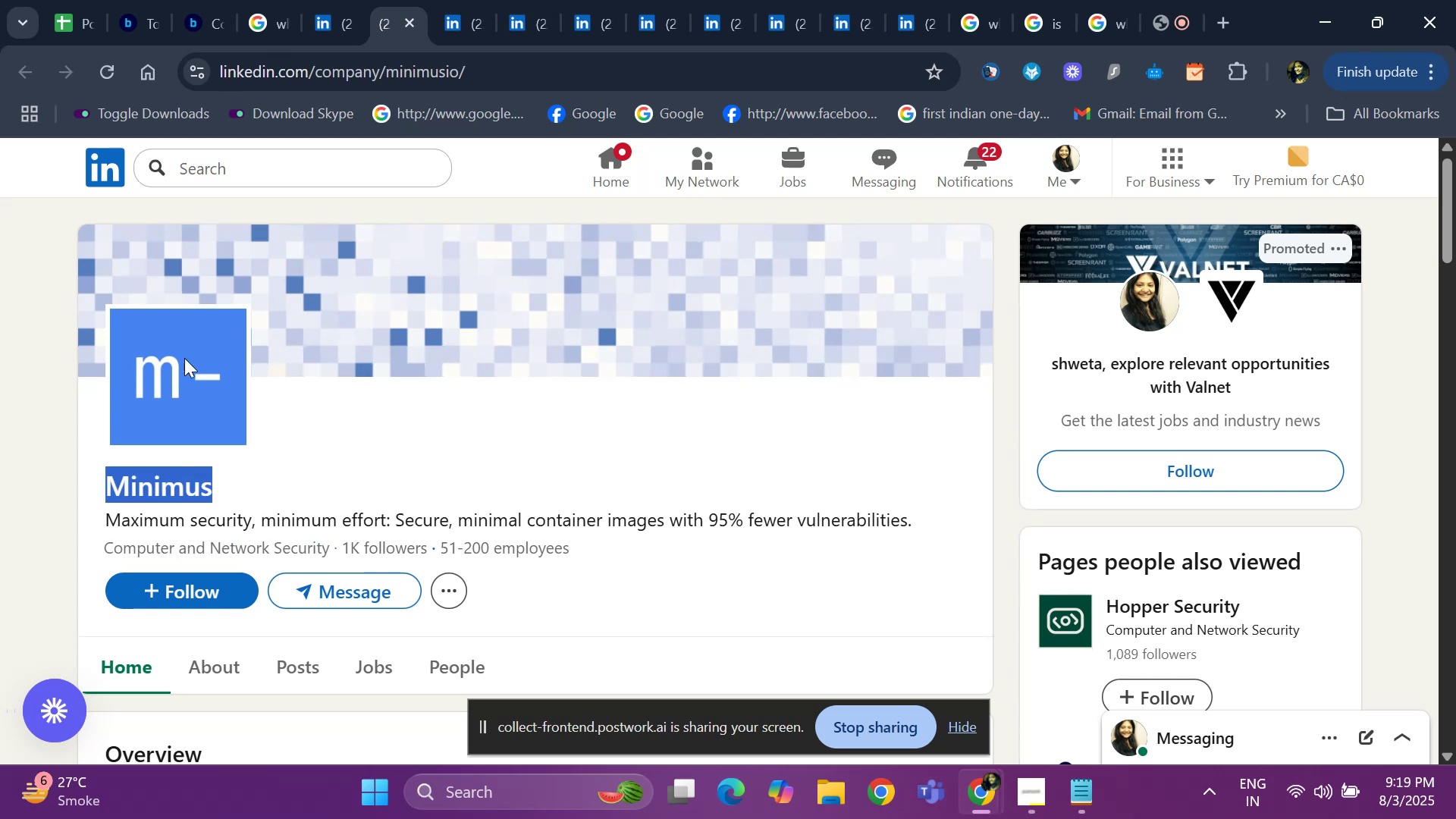 
key(Control+C)
 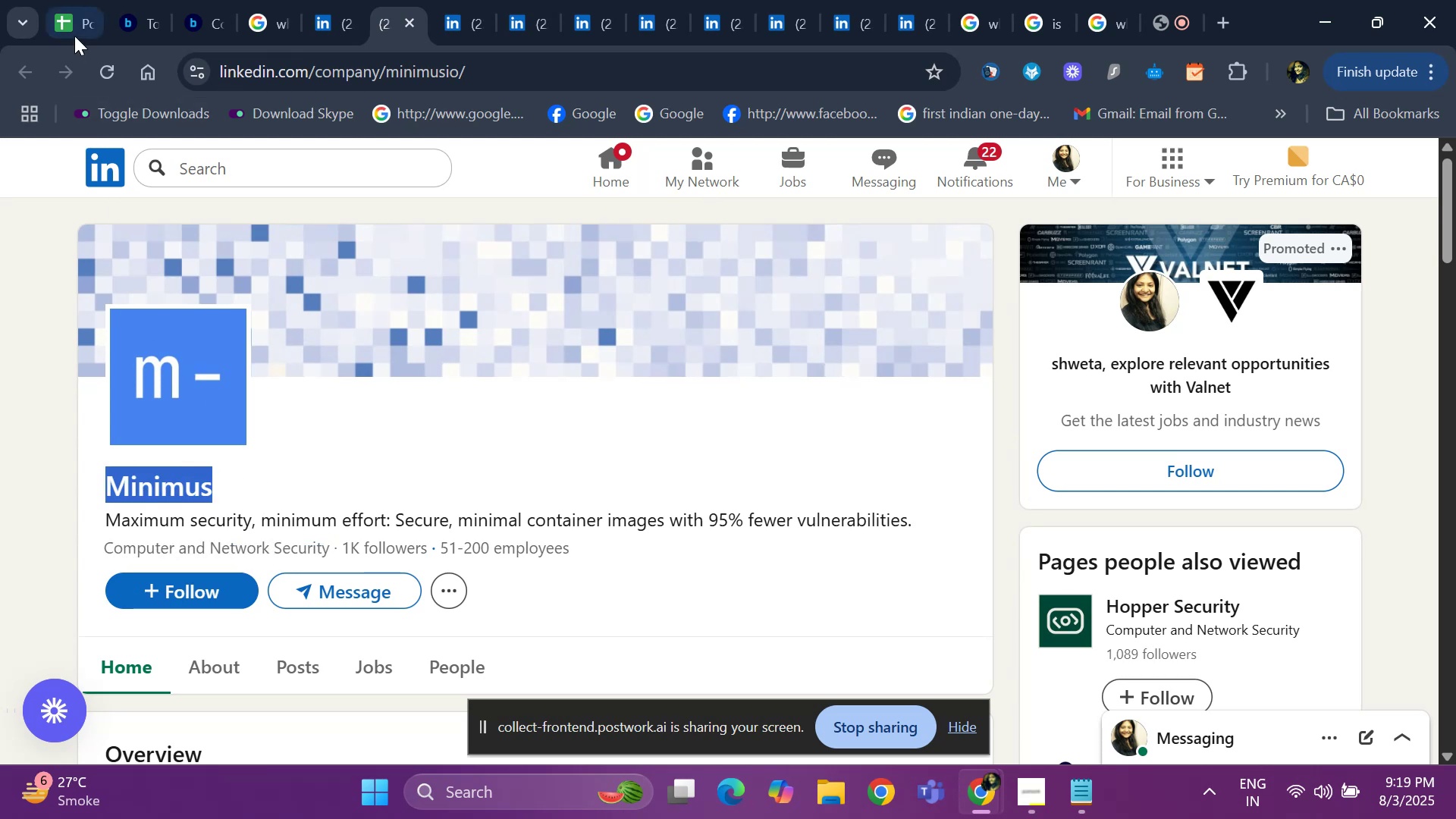 
left_click([70, 24])
 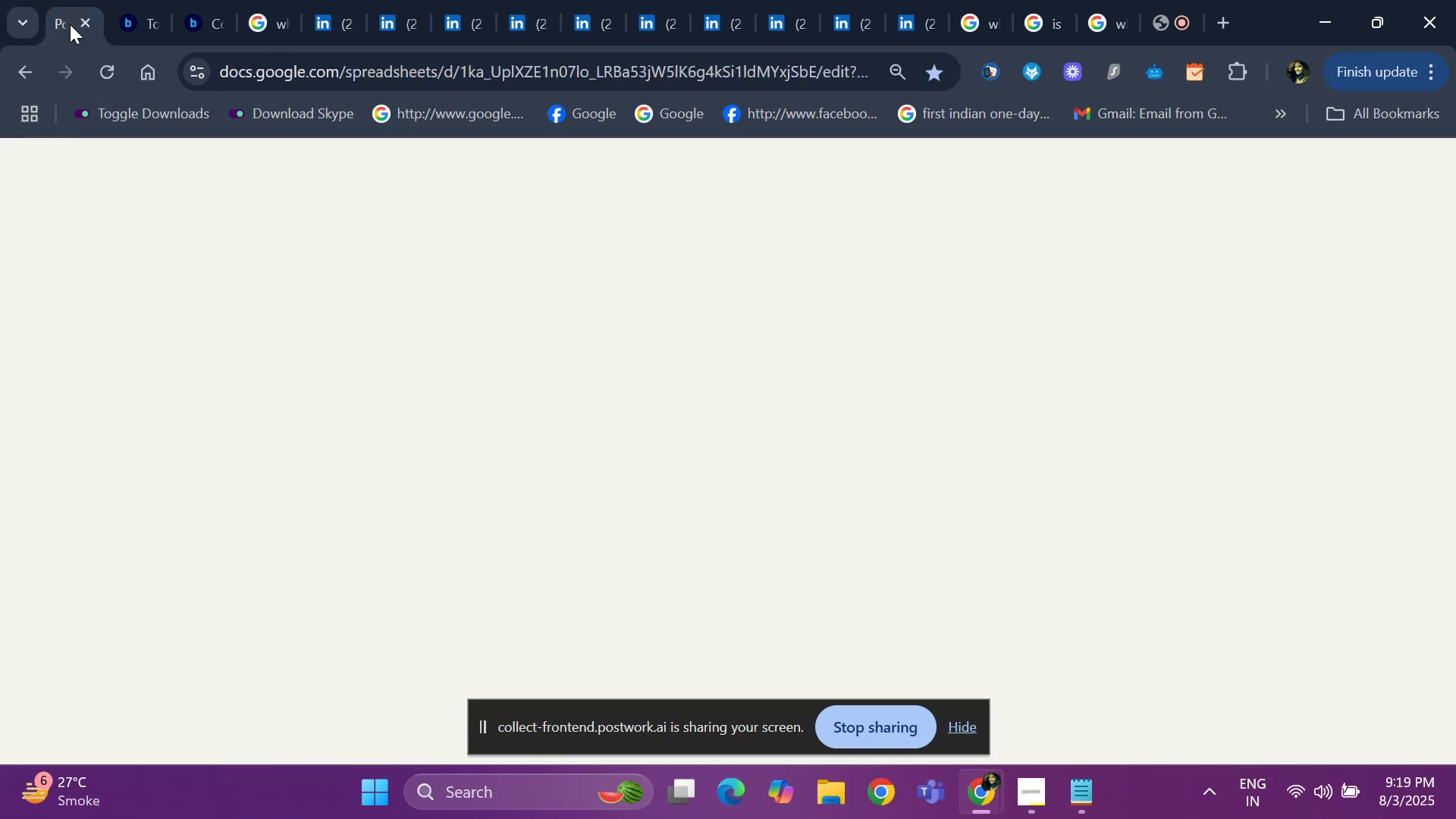 
key(Control+V)
 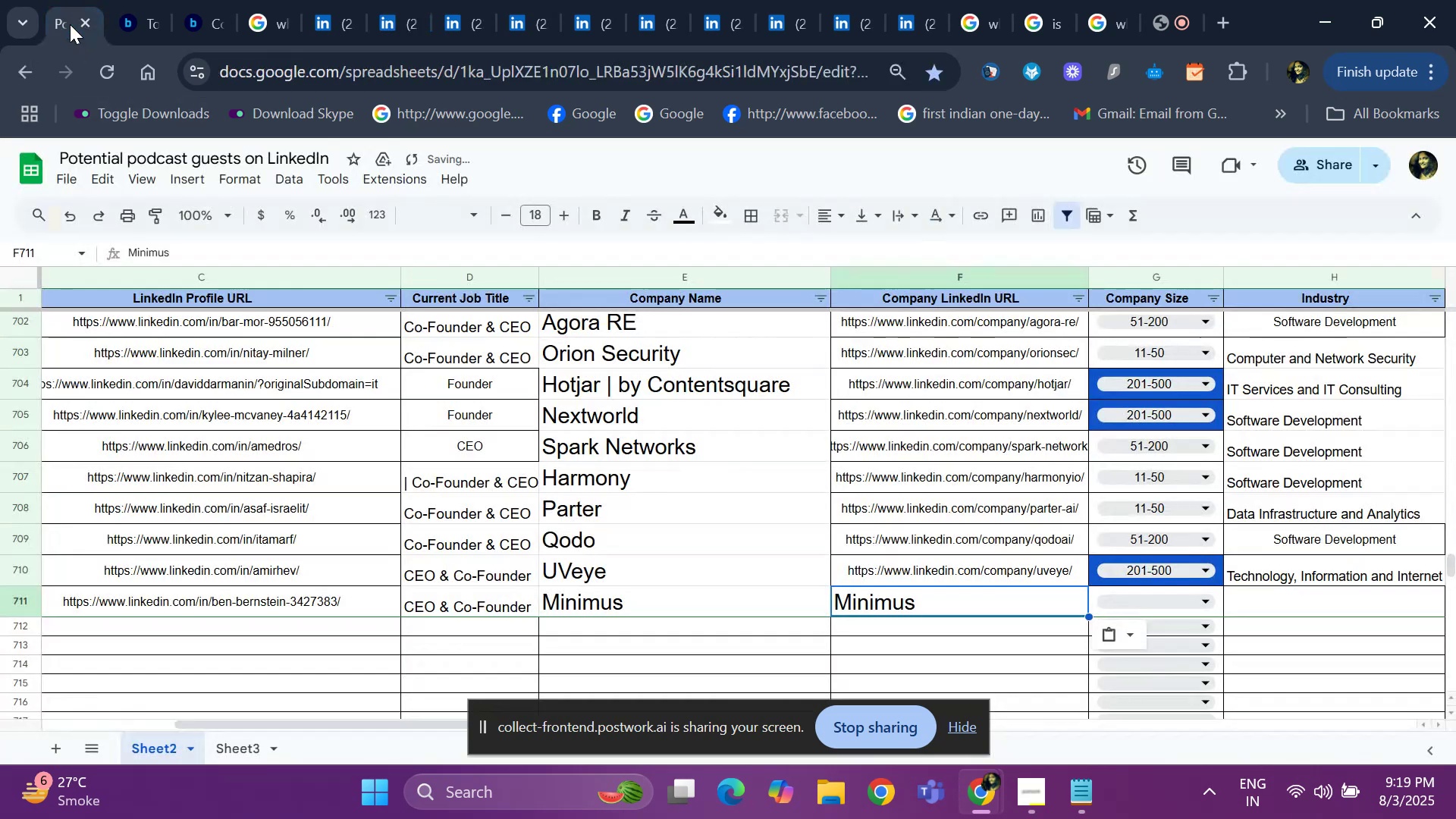 
key(ArrowRight)
 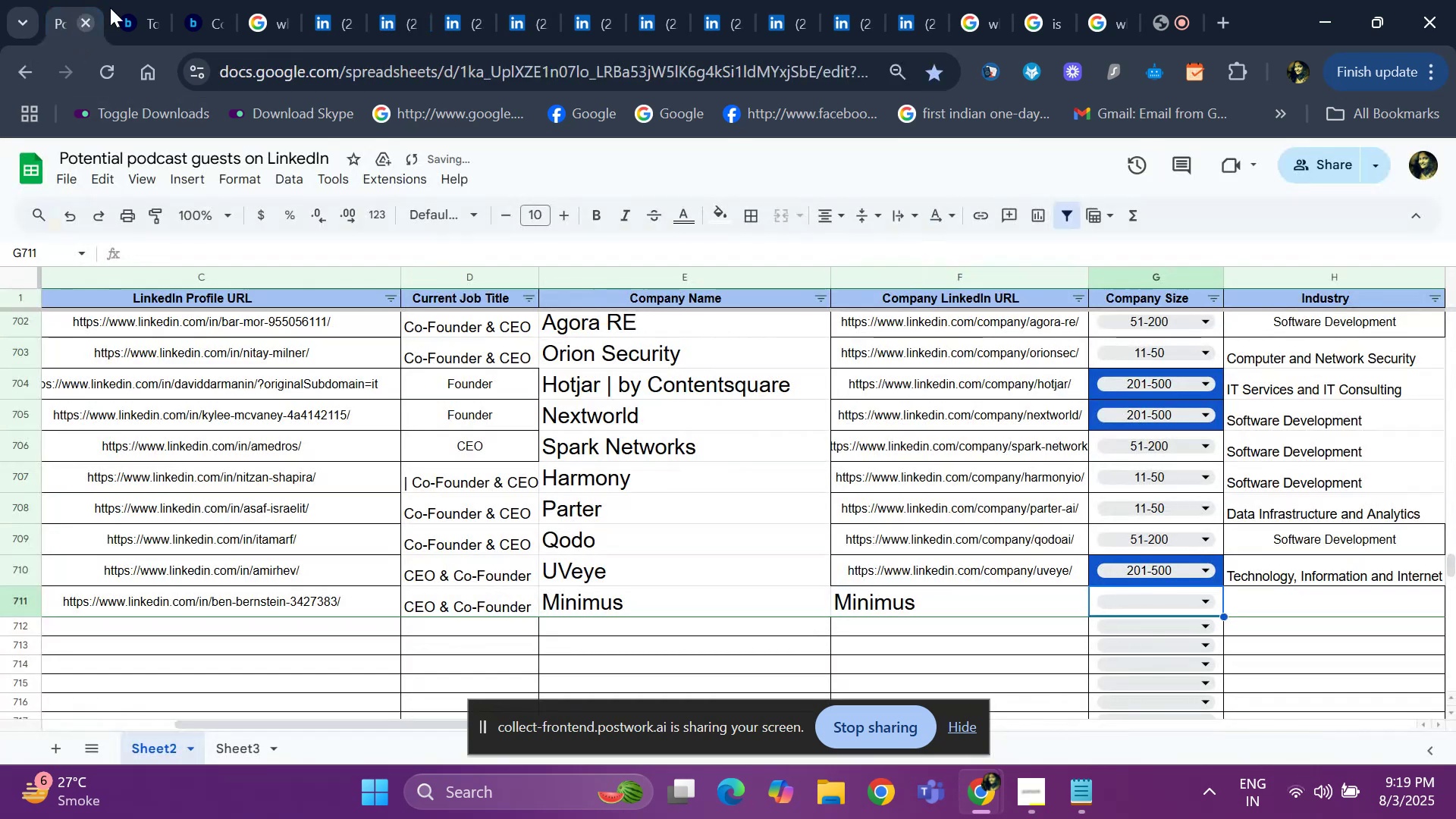 
mouse_move([356, -2])
 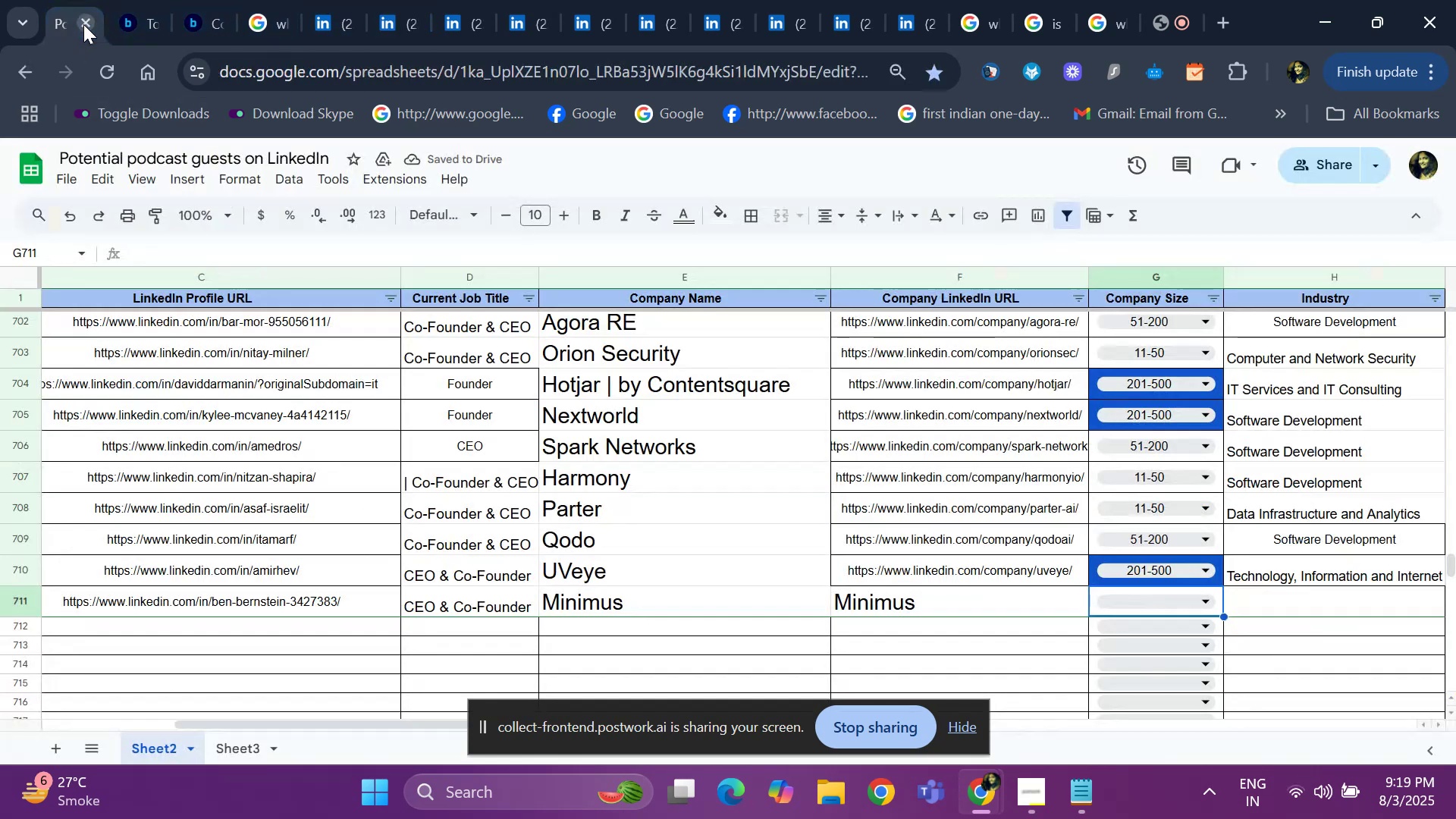 
key(Enter)
 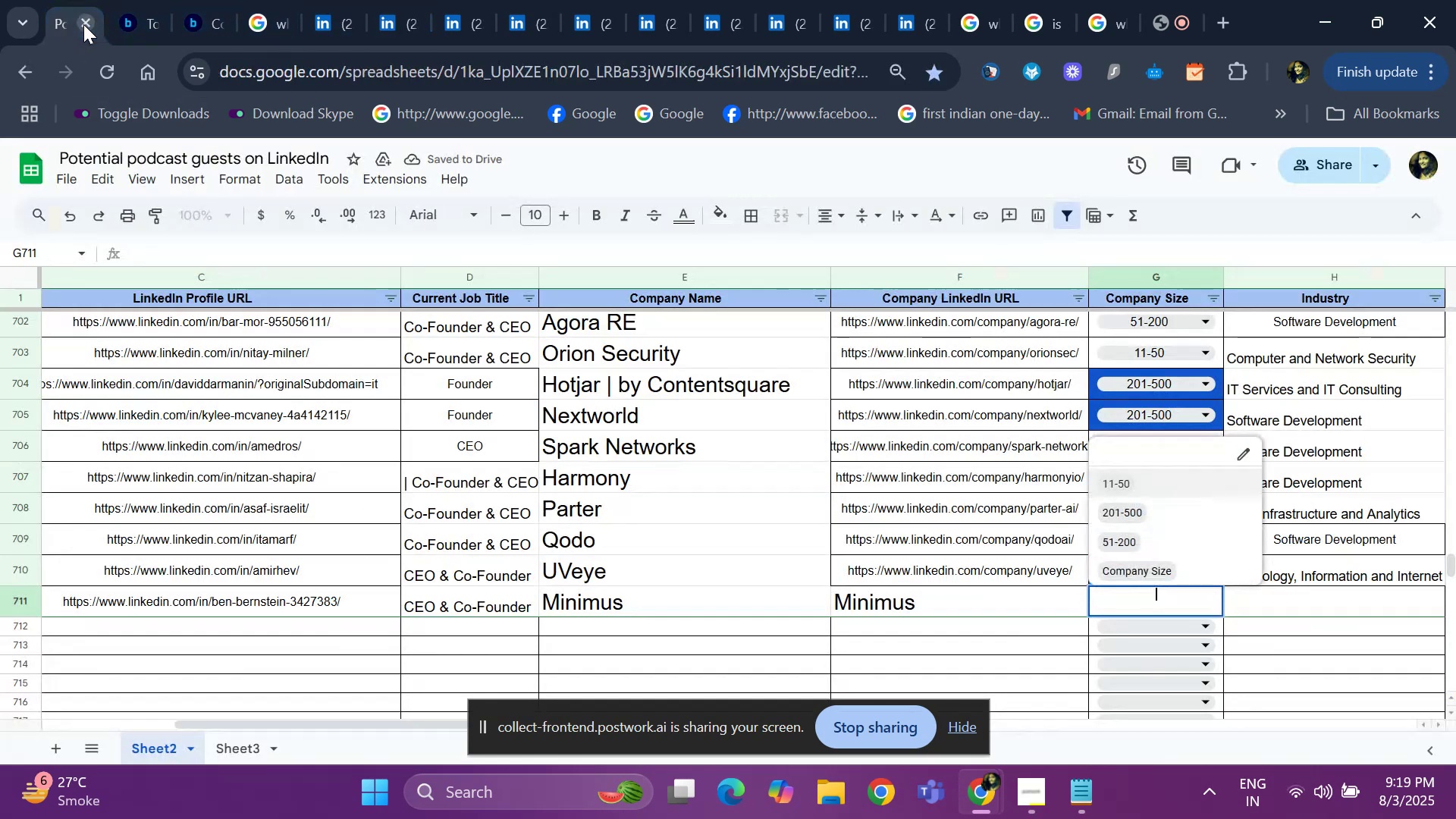 
key(ArrowDown)
 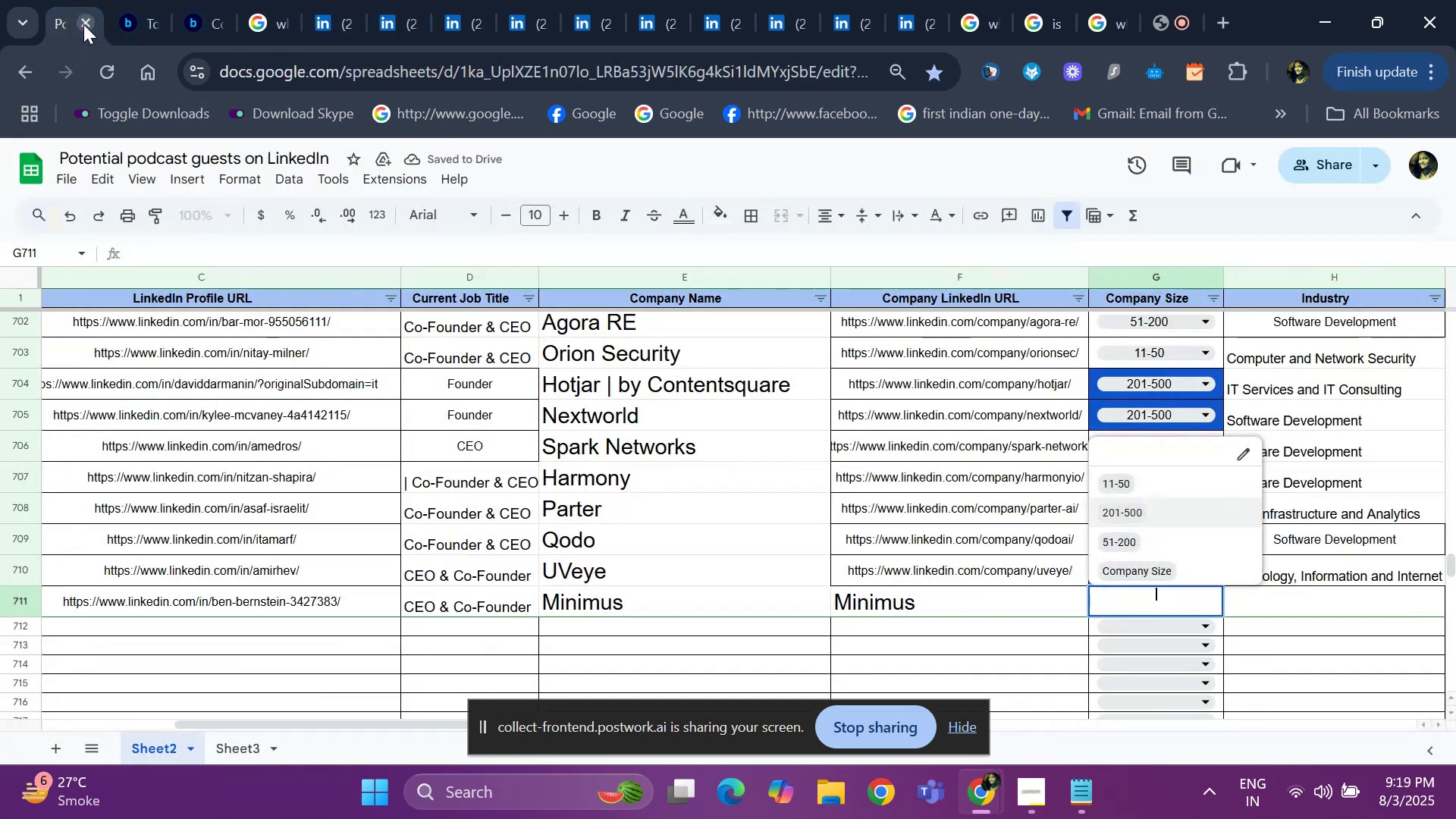 
key(ArrowDown)
 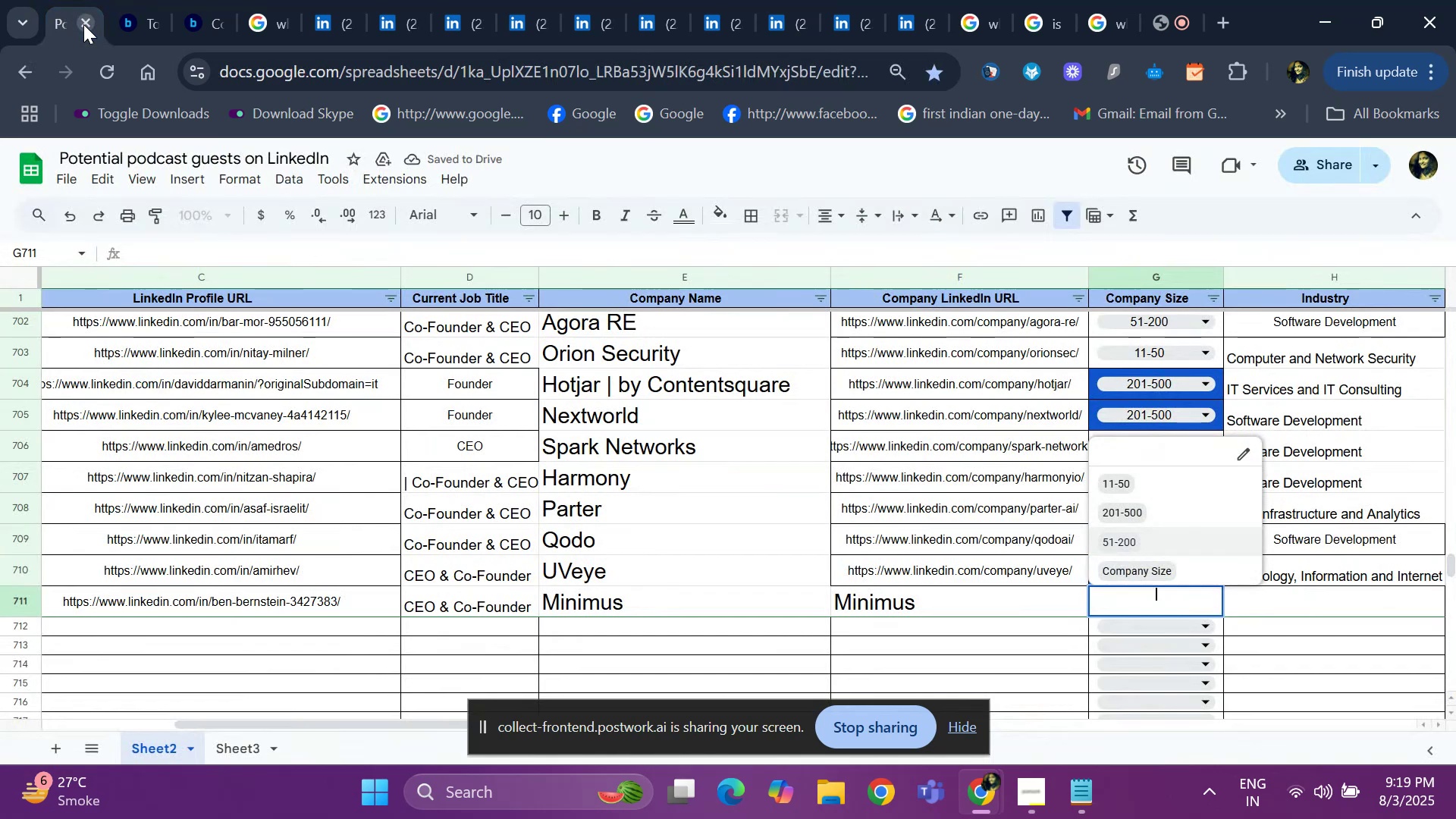 
key(Enter)
 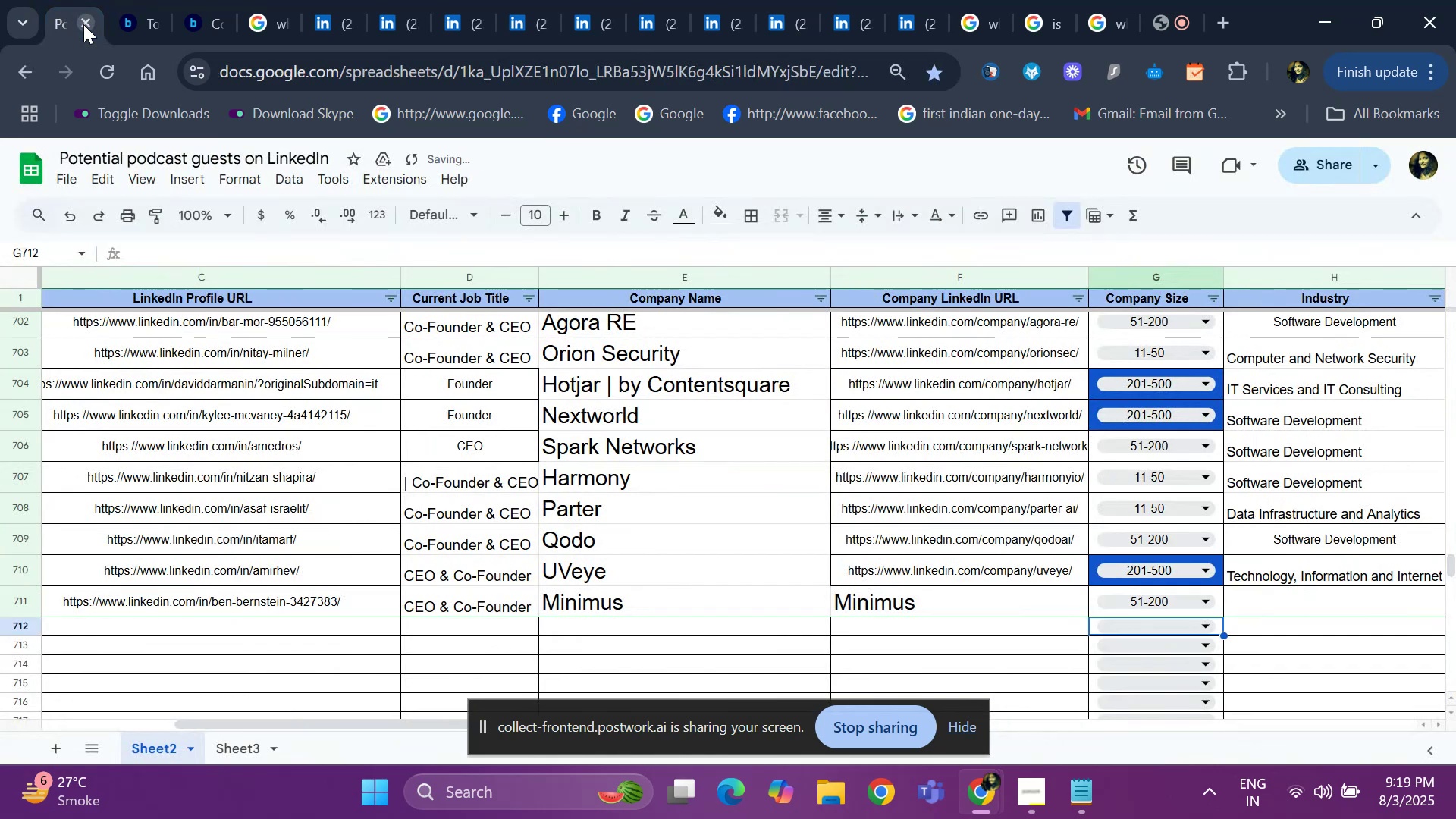 
key(ArrowUp)
 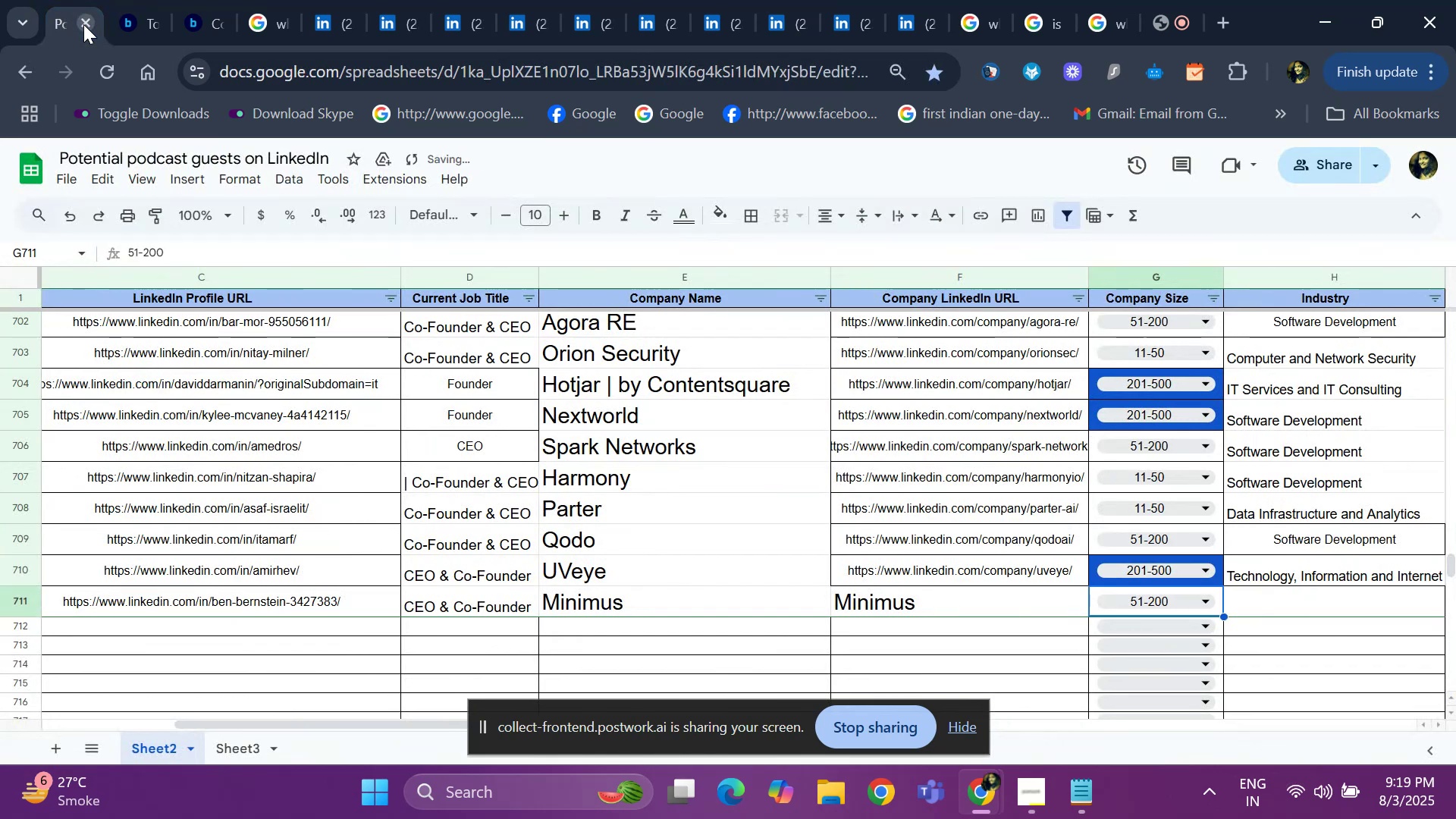 
key(ArrowRight)
 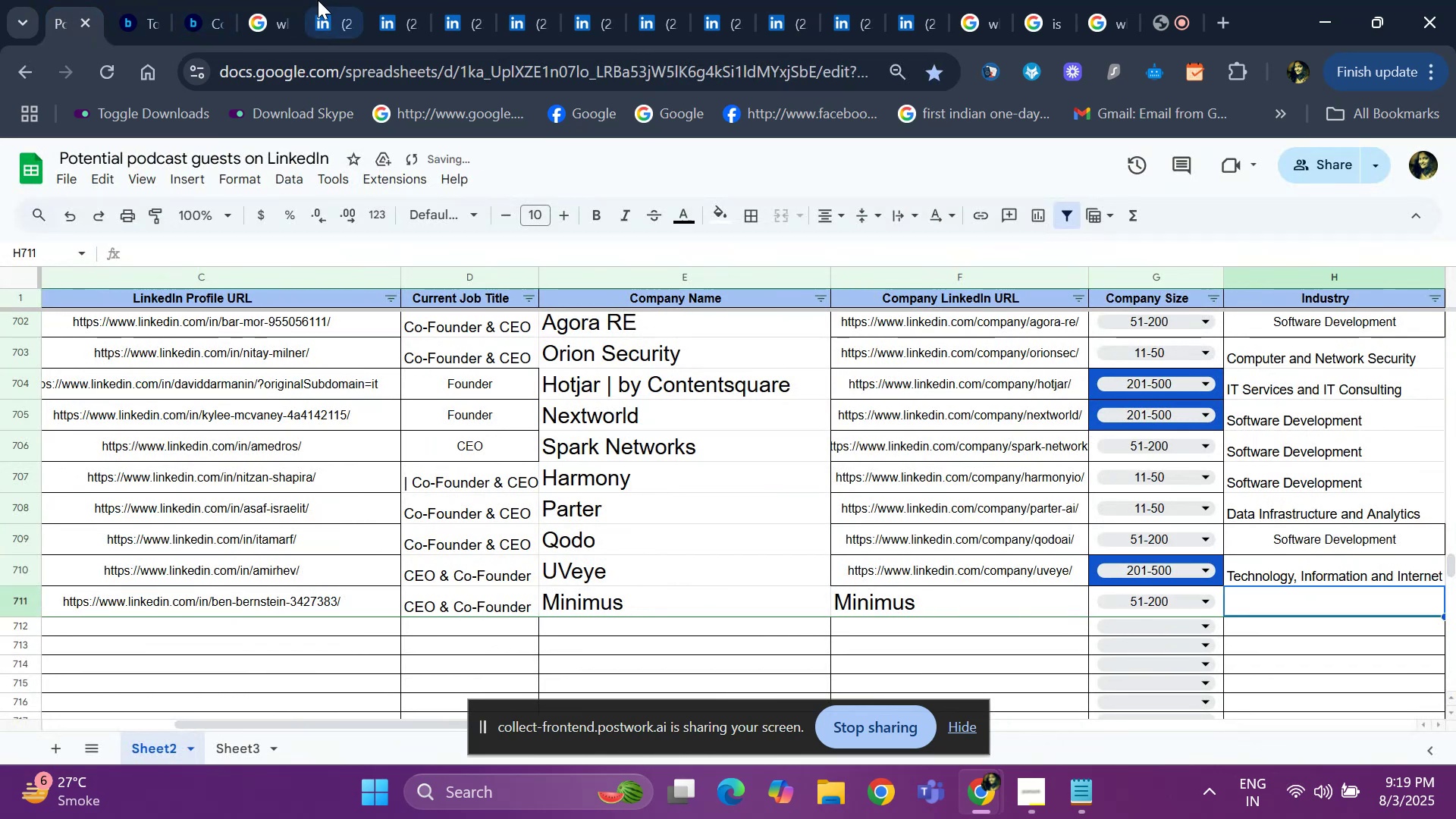 
left_click([391, 19])
 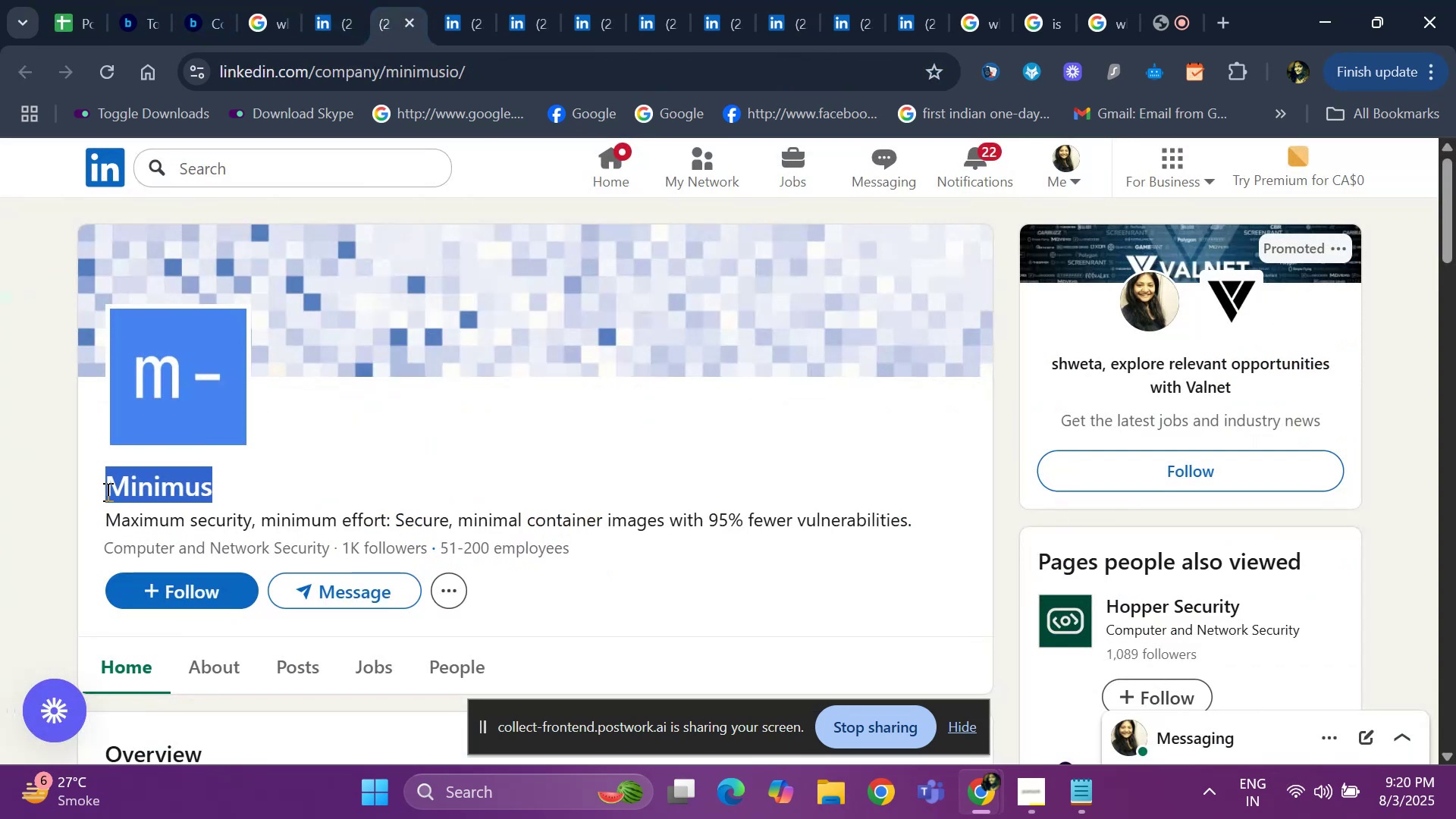 
left_click_drag(start_coordinate=[95, 545], to_coordinate=[330, 549])
 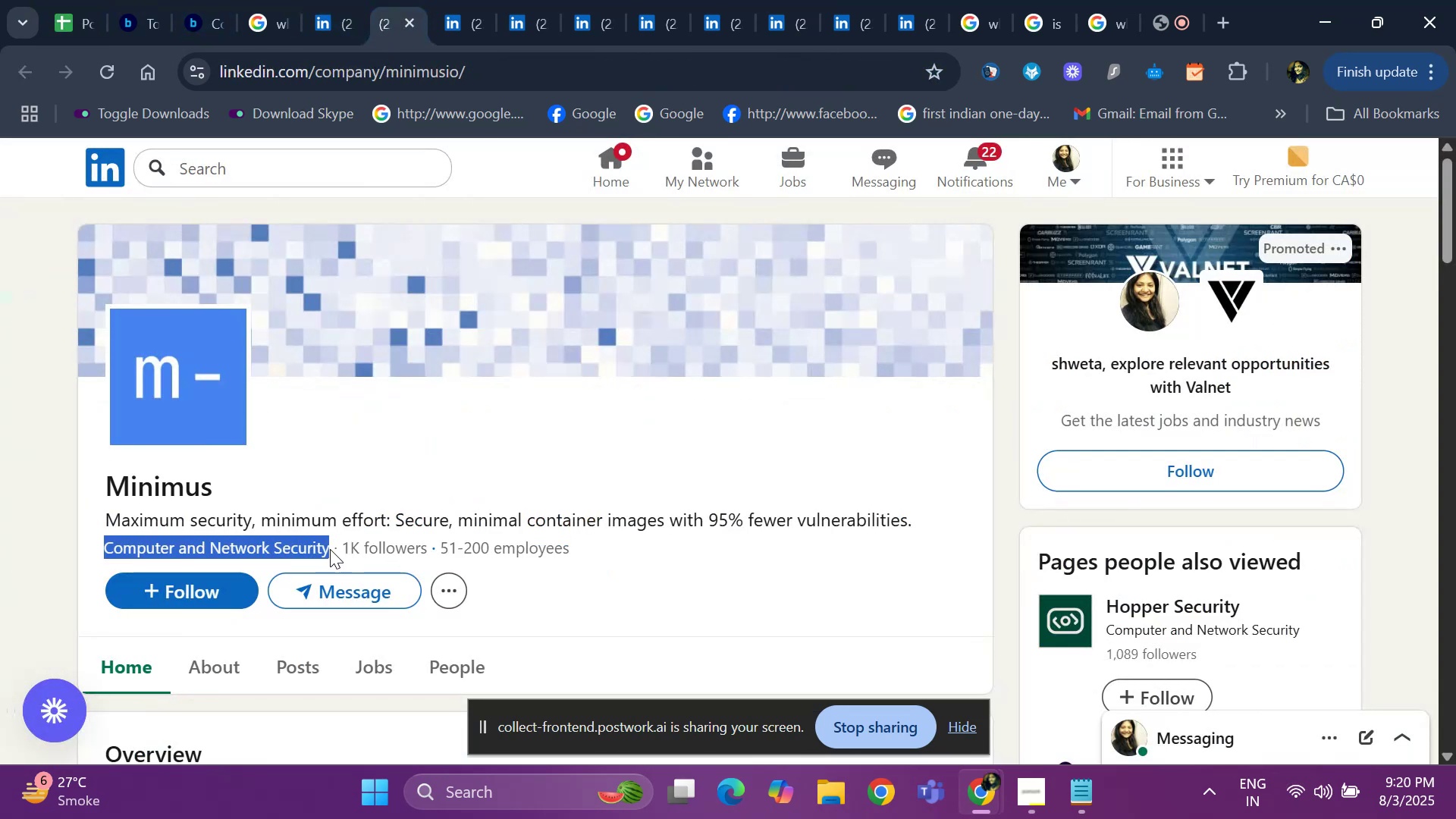 
key(Control+C)
 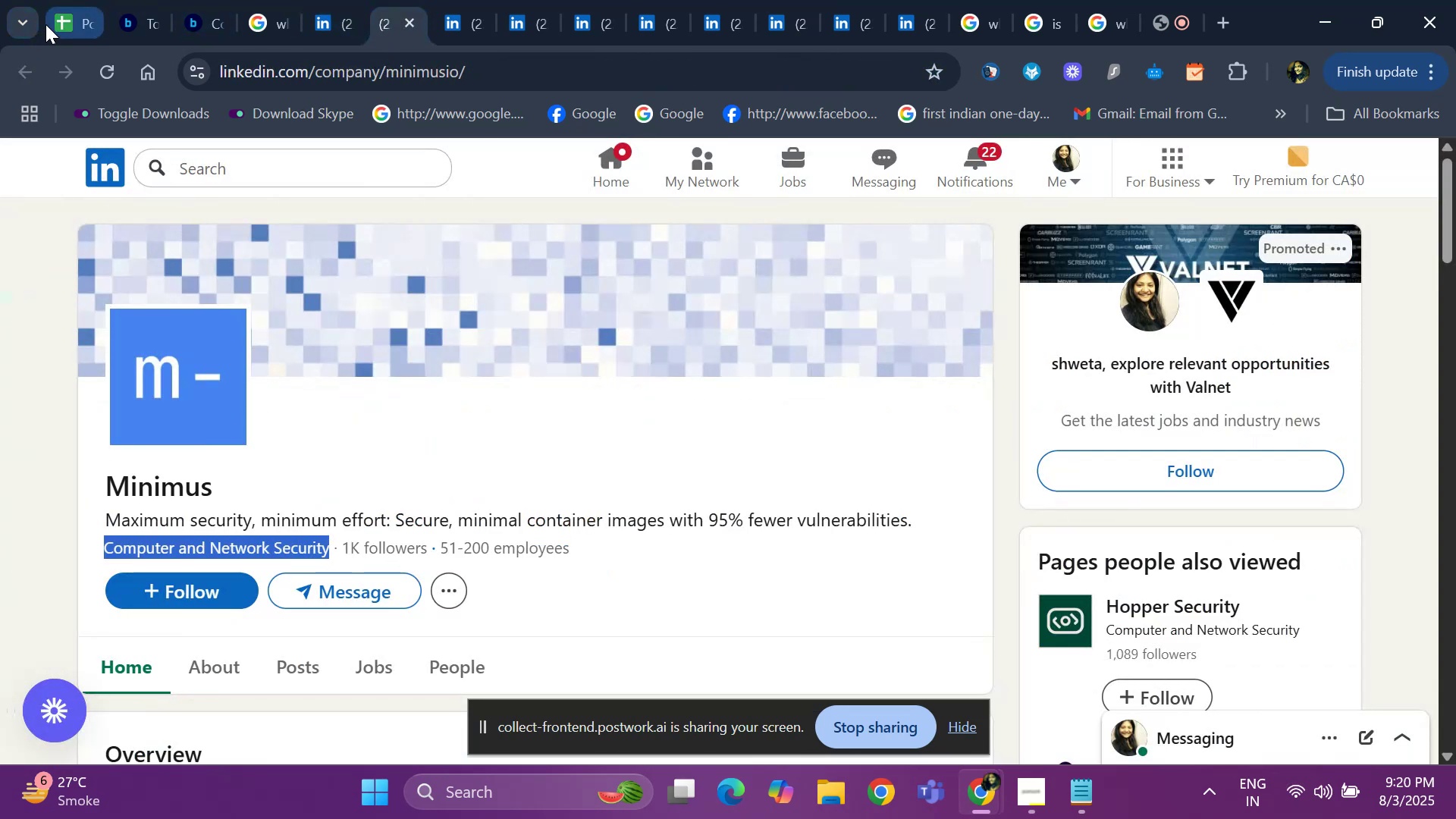 
left_click([61, 24])
 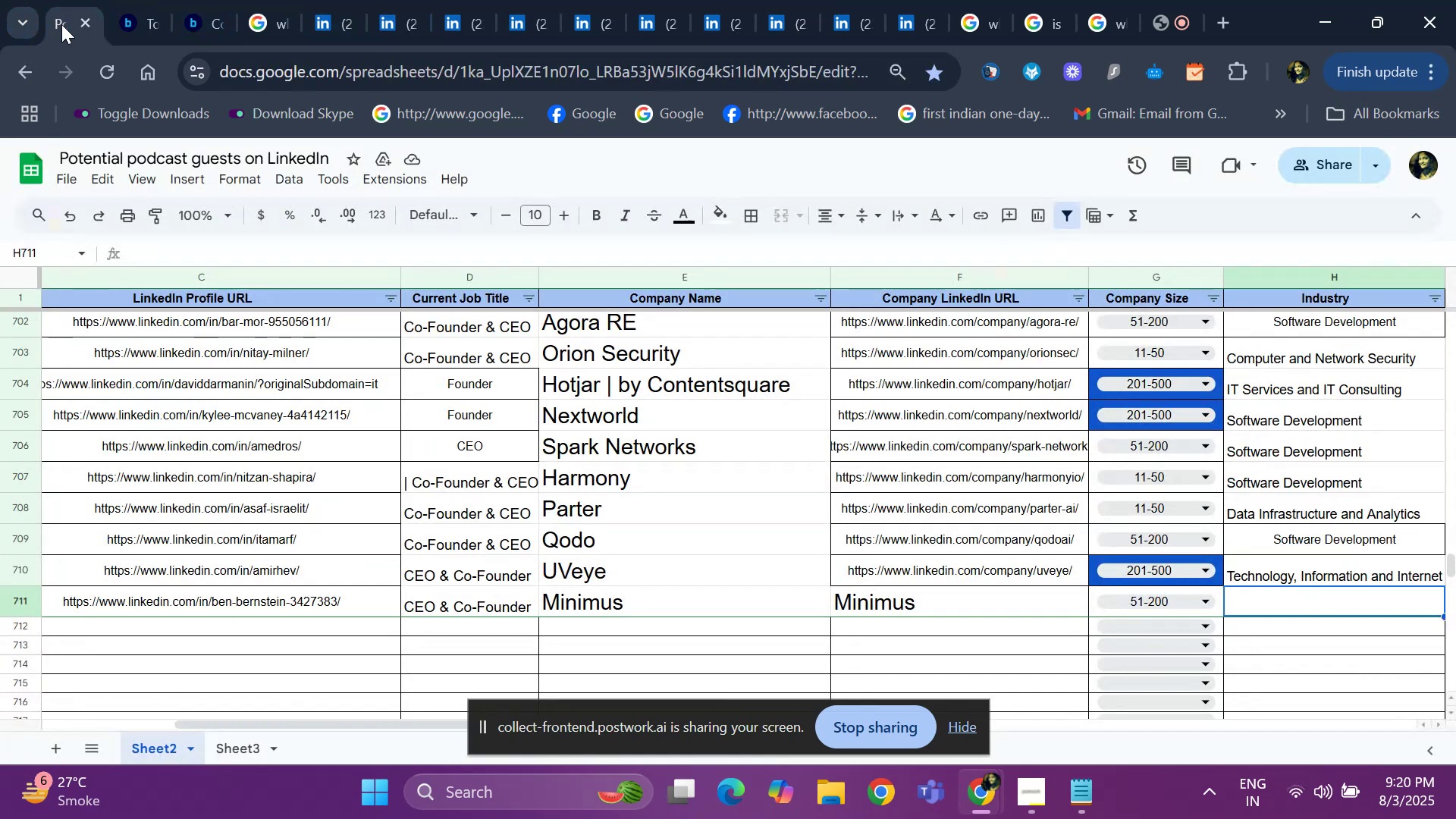 
key(Control+ControlLeft)
 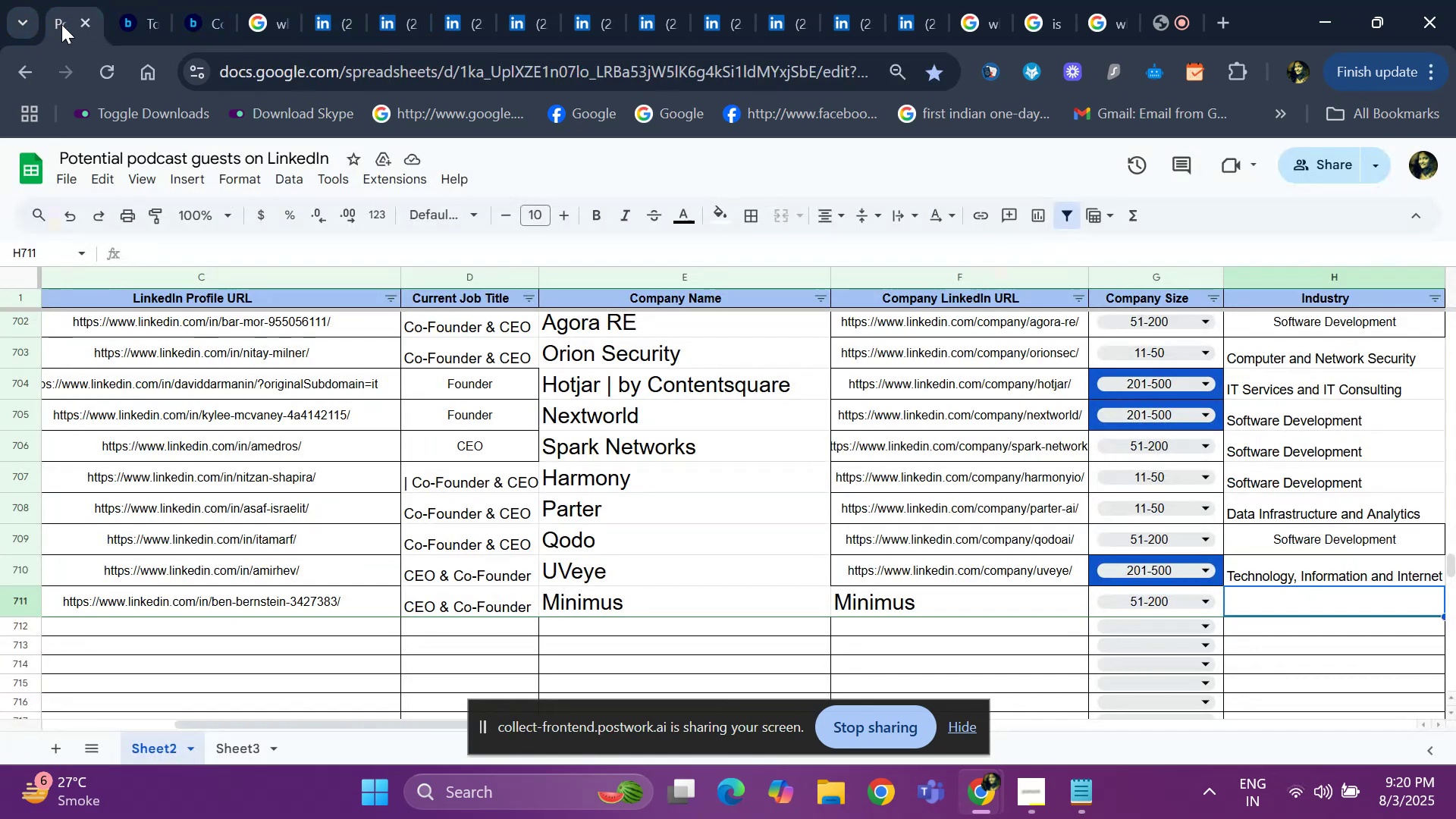 
key(Control+V)
 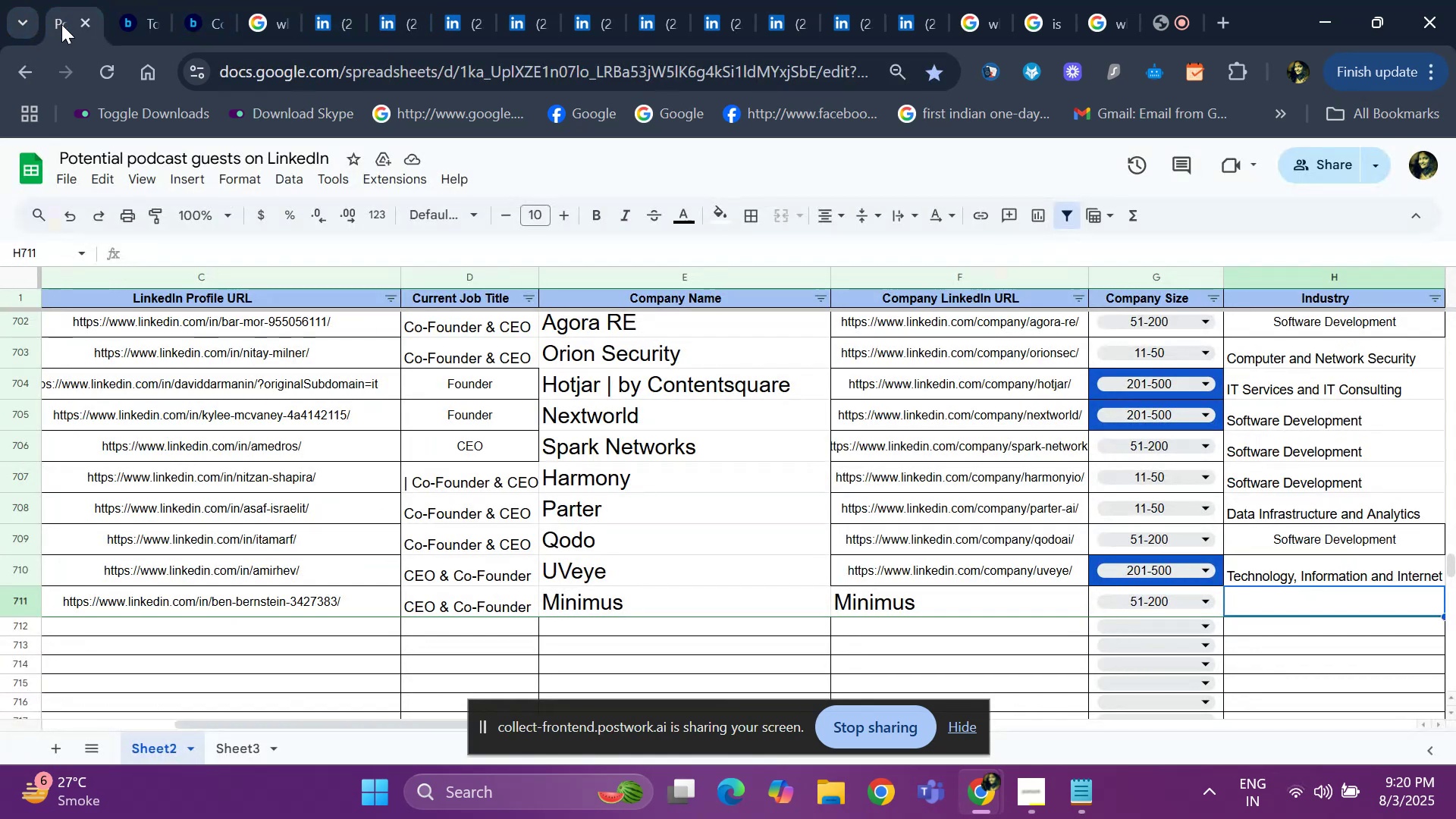 
key(ArrowRight)
 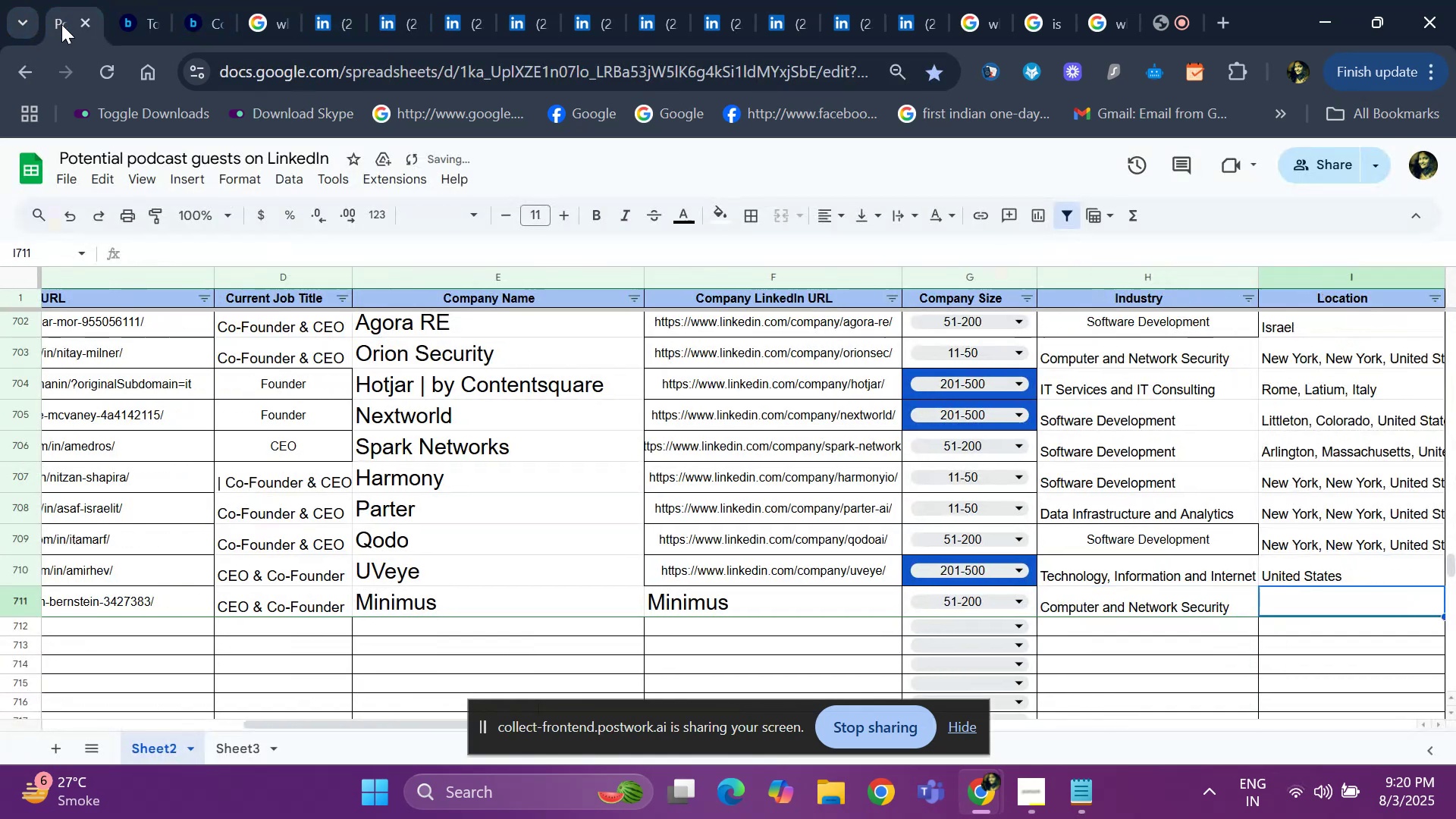 
key(ArrowRight)
 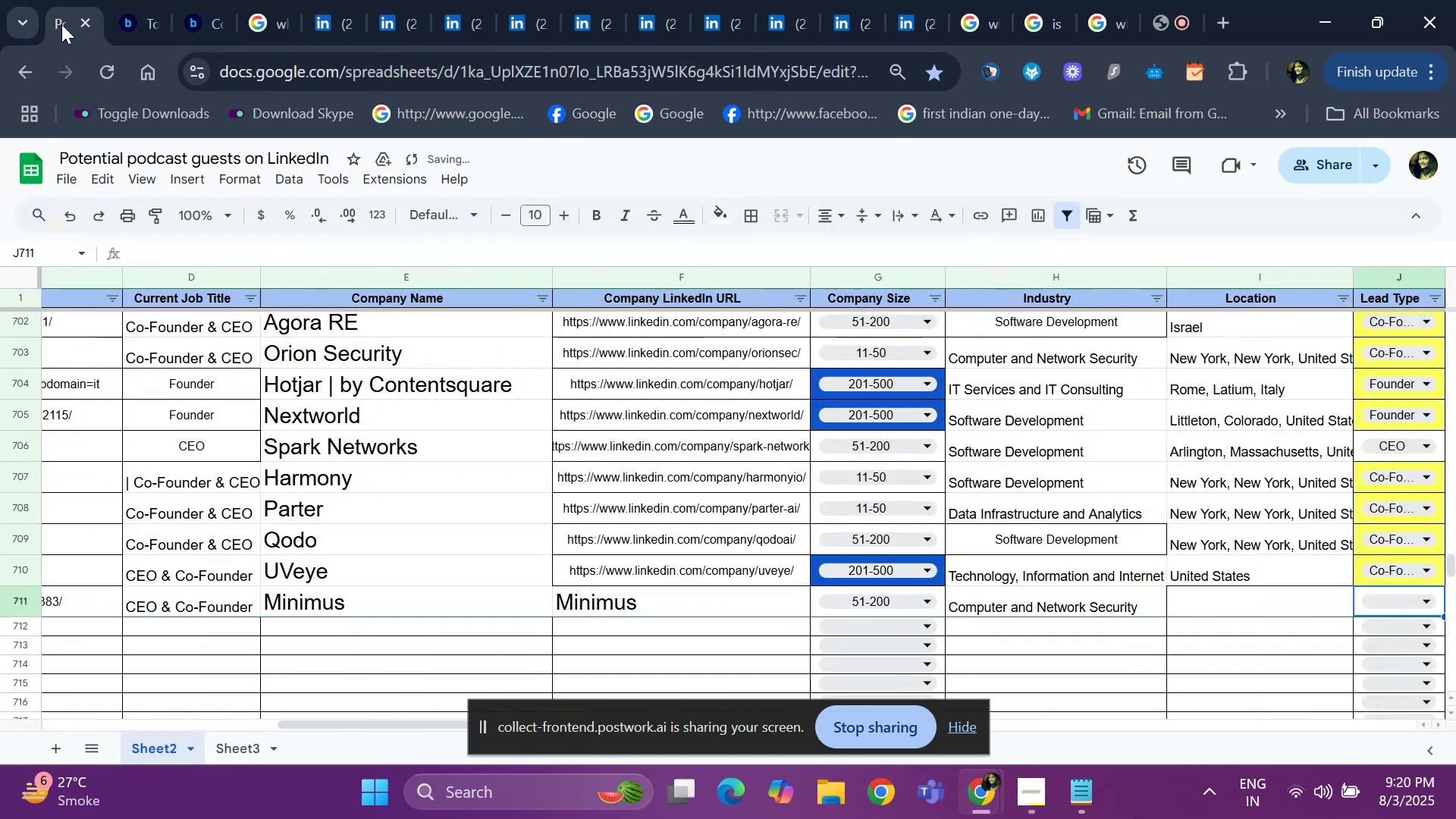 
key(ArrowLeft)
 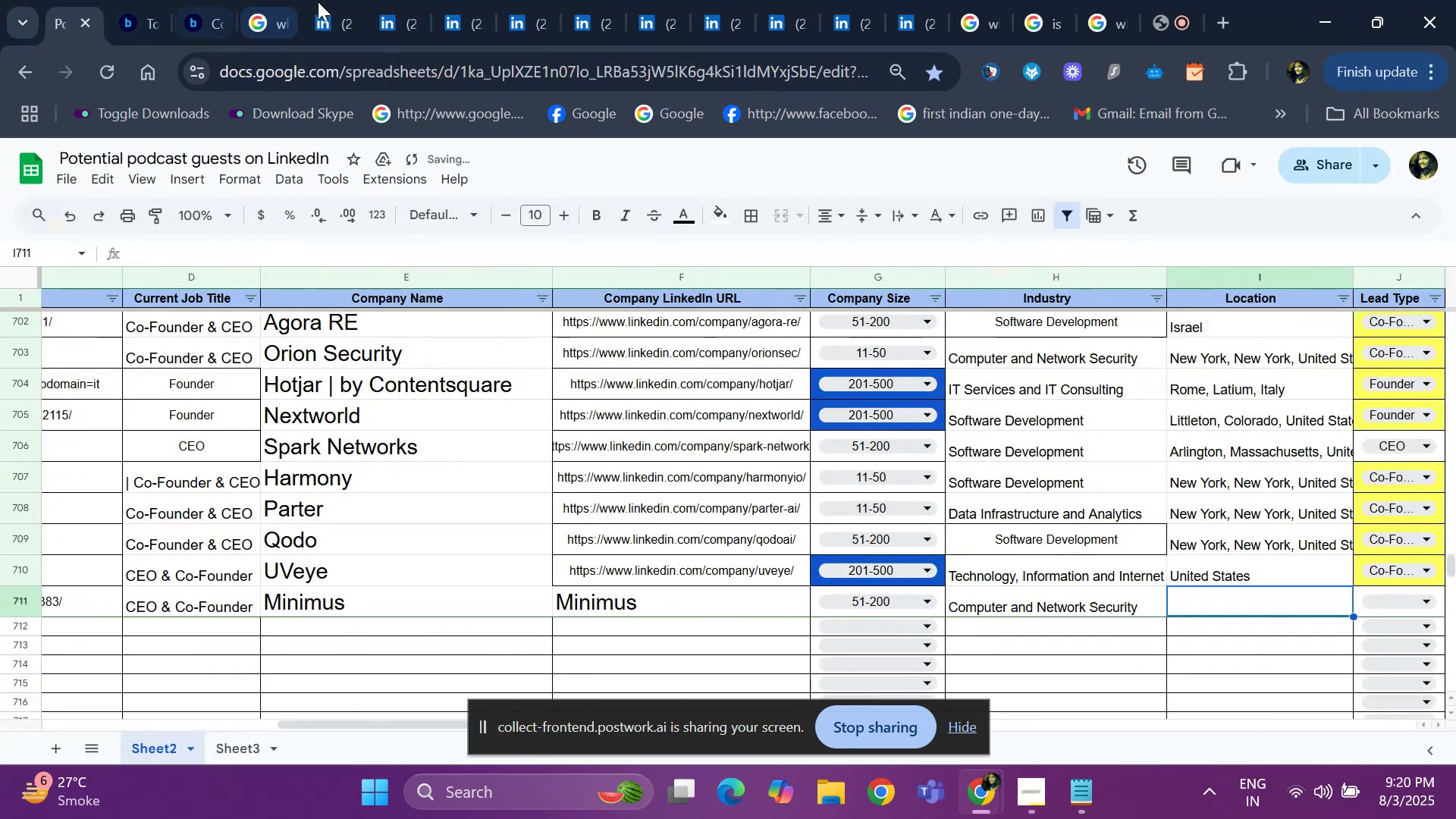 
left_click([406, 13])
 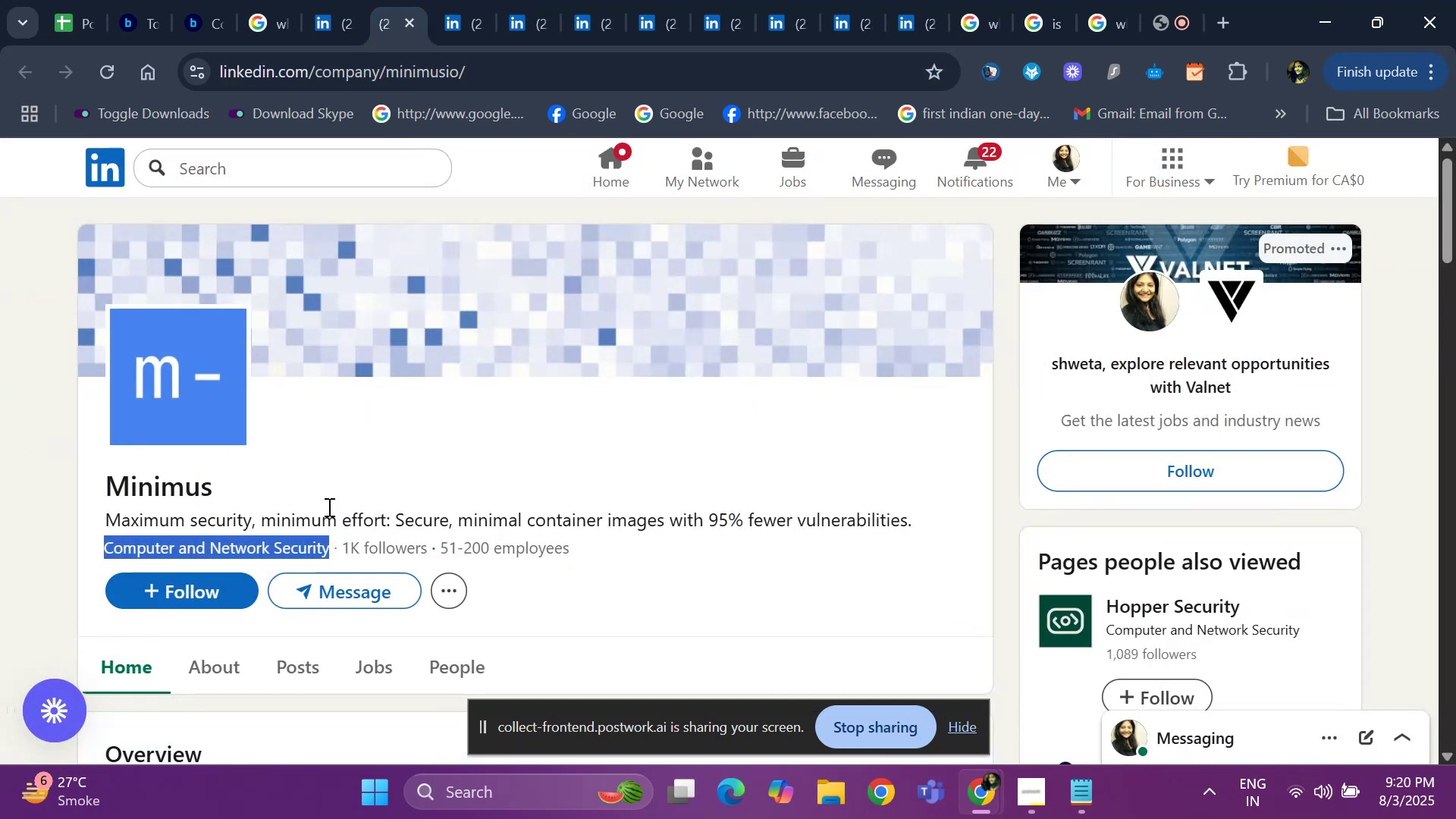 
left_click([75, 30])
 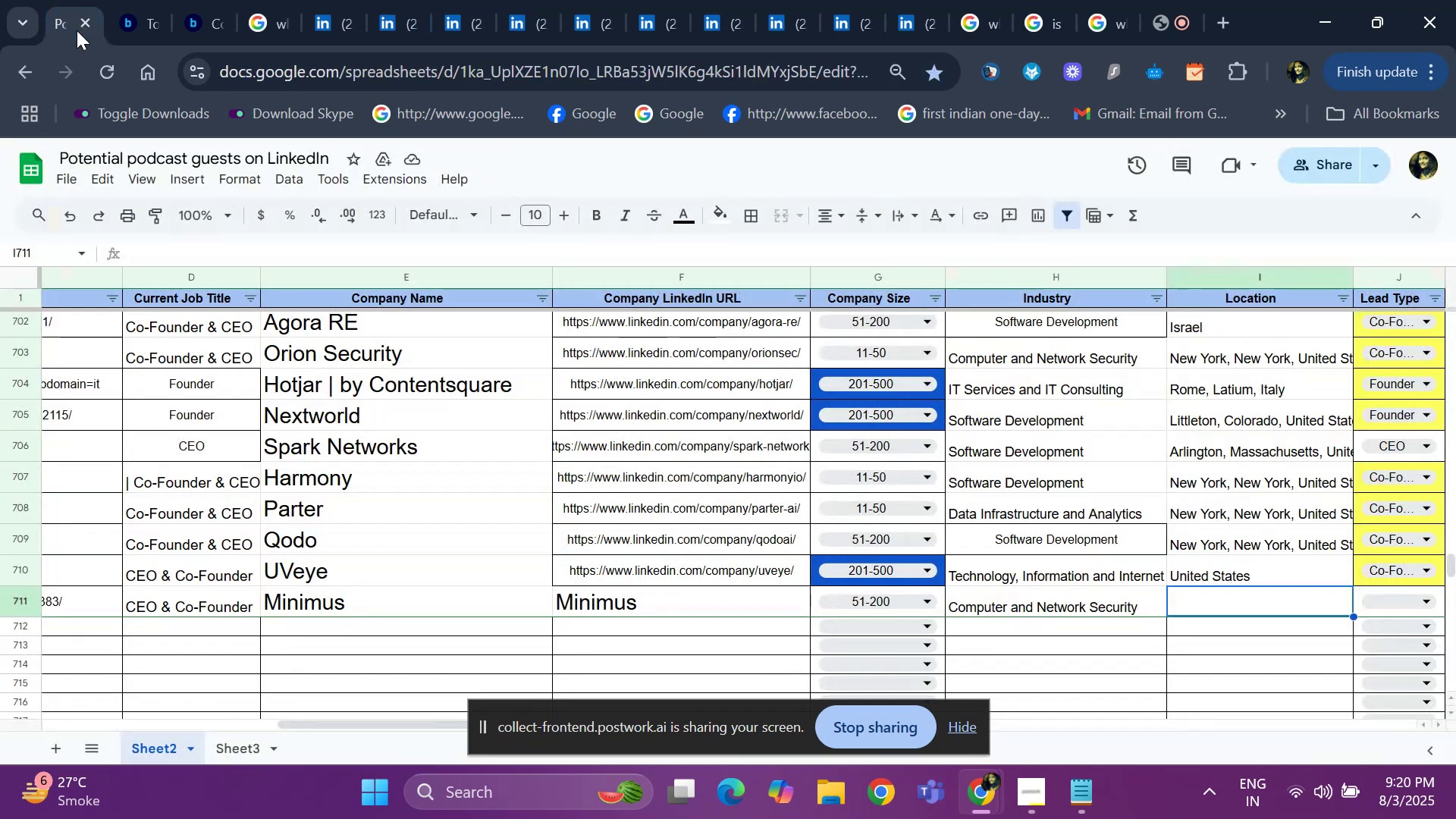 
mouse_move([347, 14])
 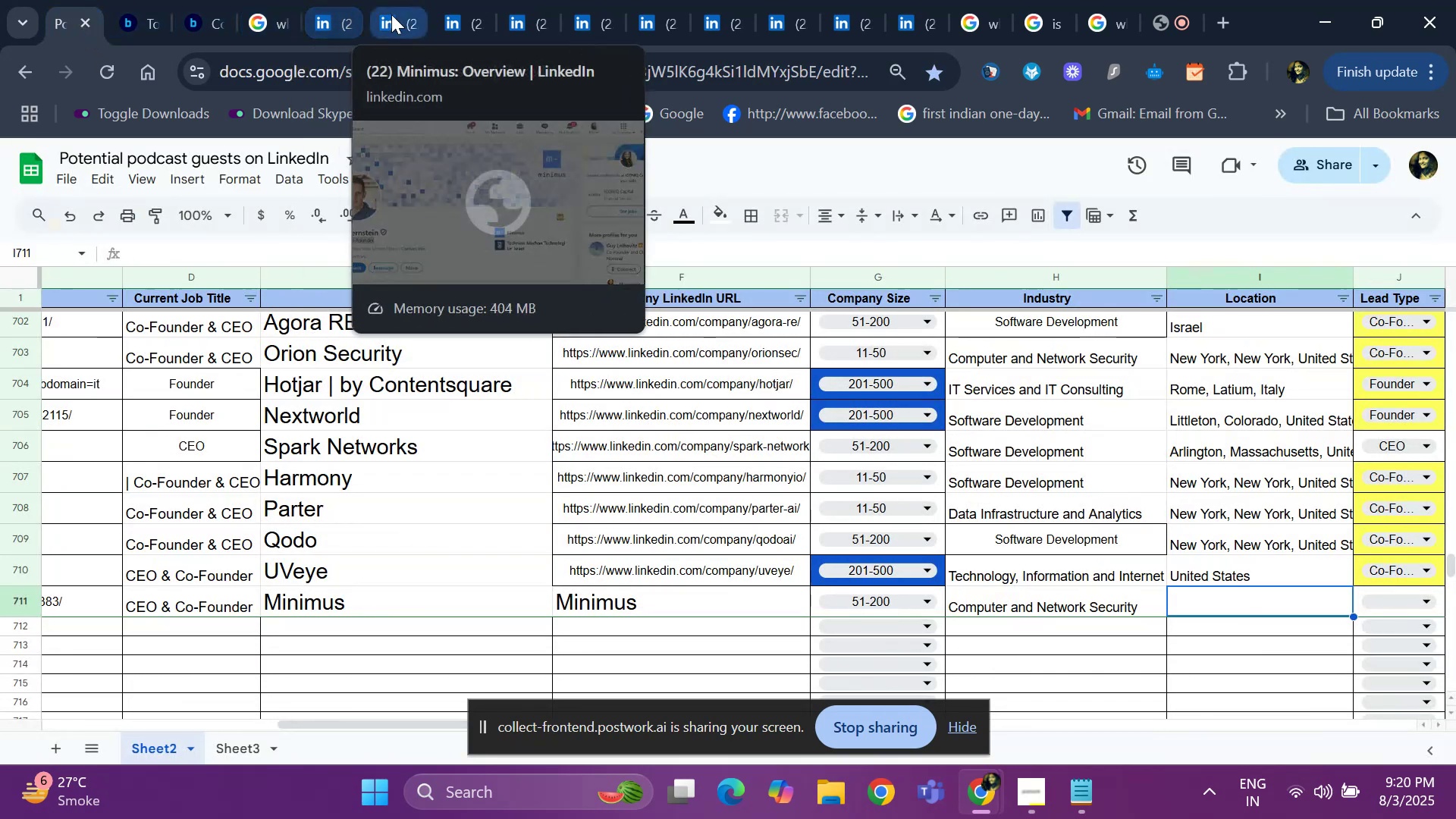 
left_click([391, 14])
 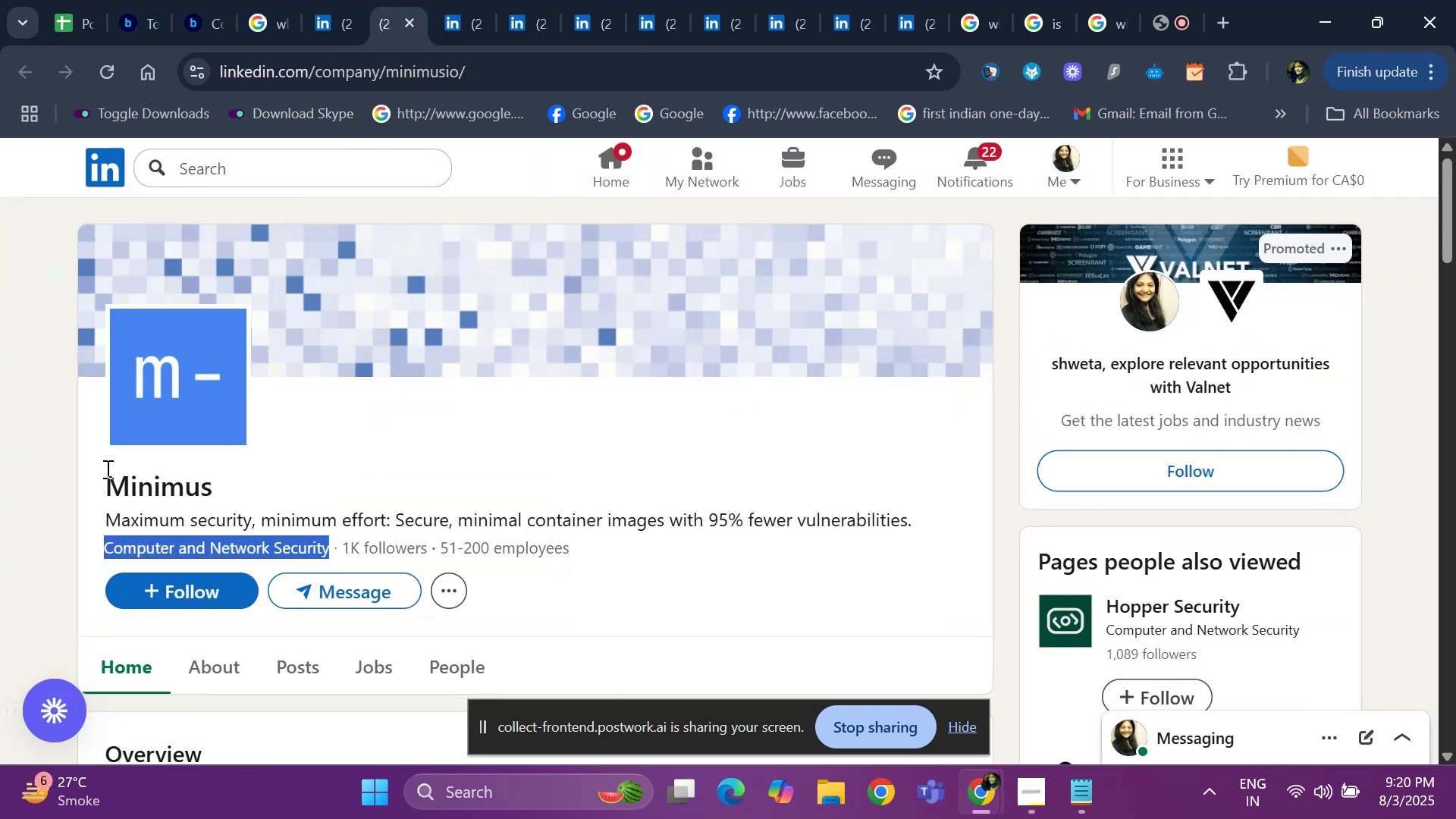 
left_click_drag(start_coordinate=[93, 471], to_coordinate=[231, 485])
 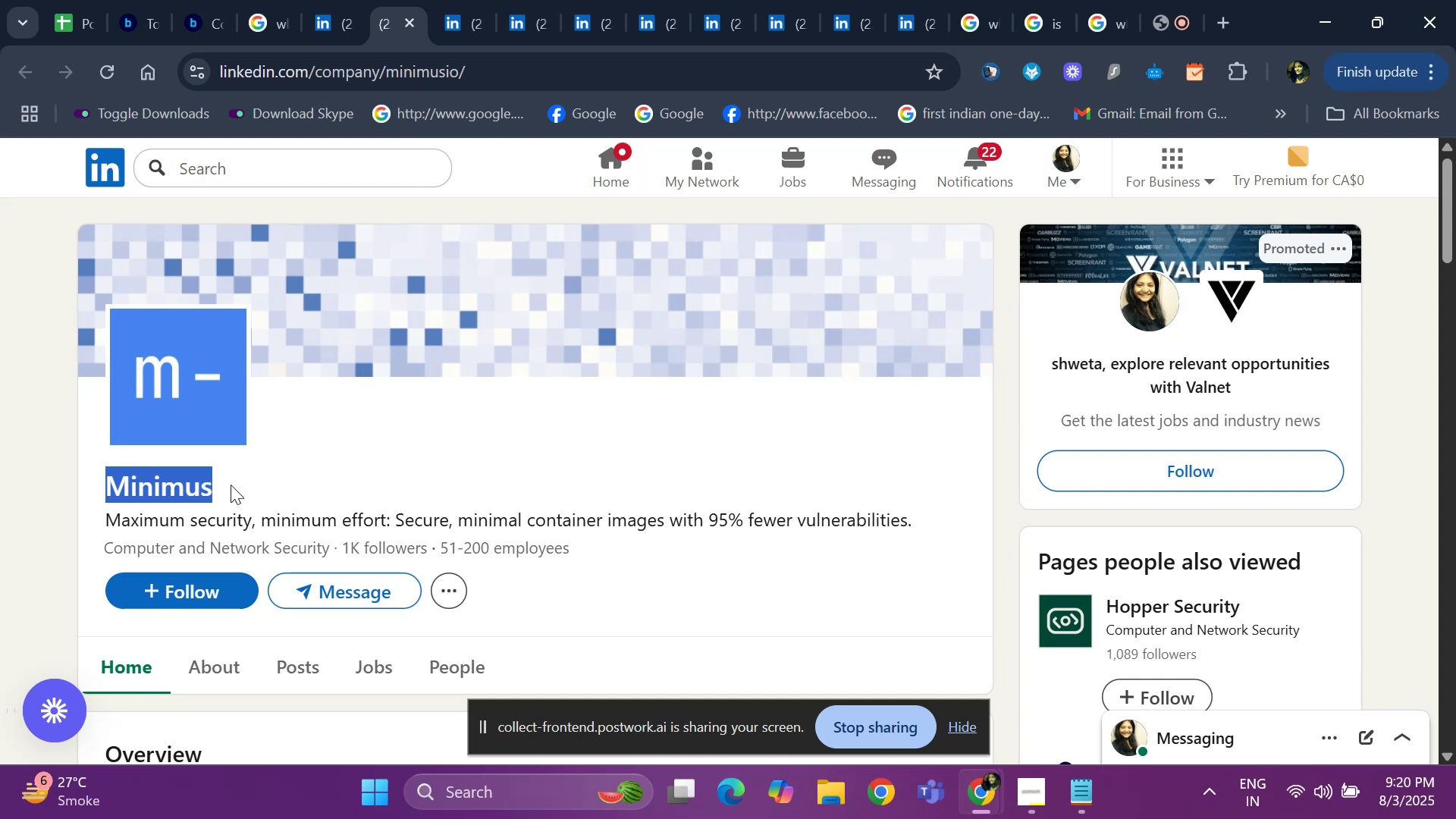 
key(Control+C)
 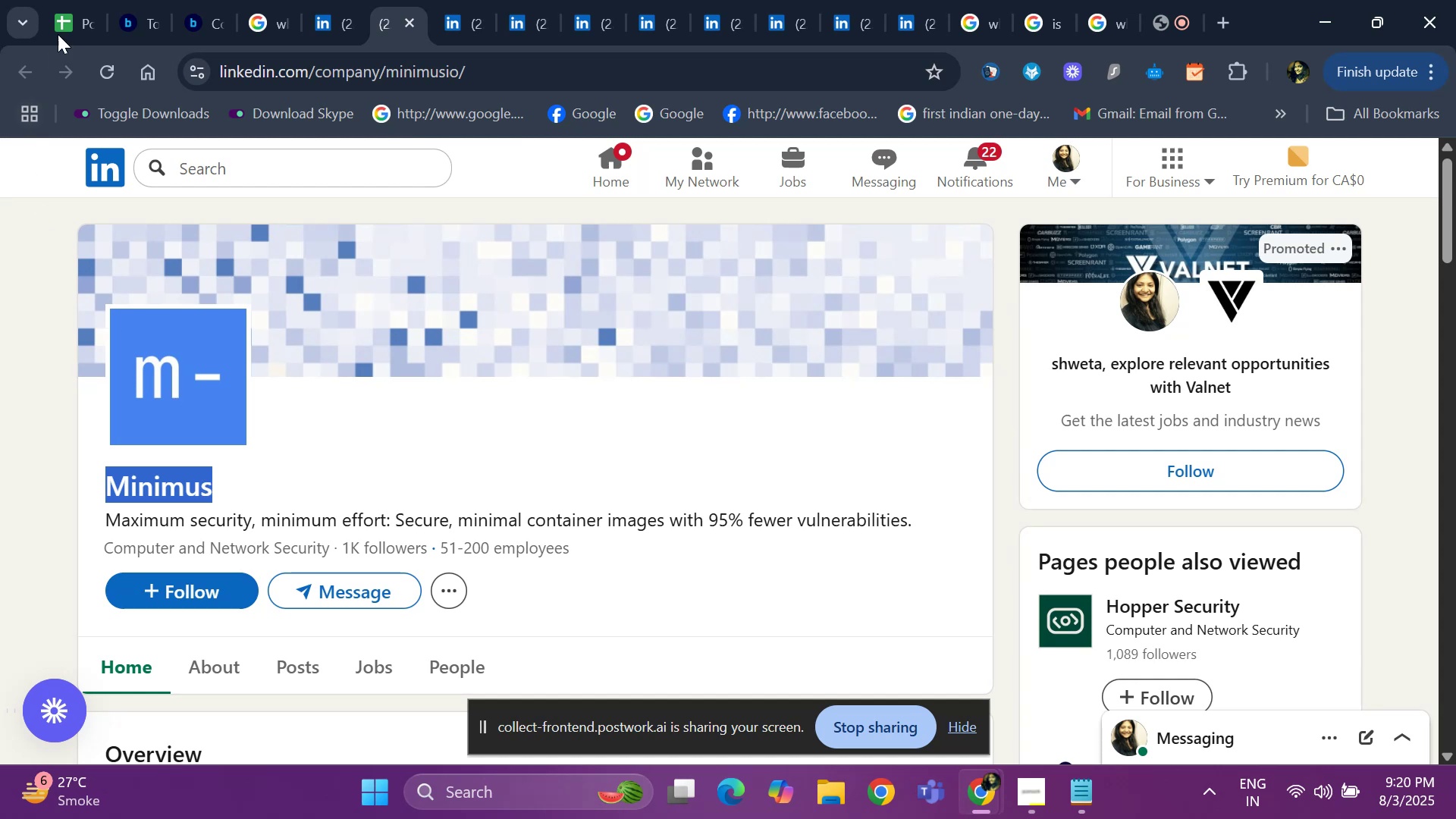 
left_click([72, 8])
 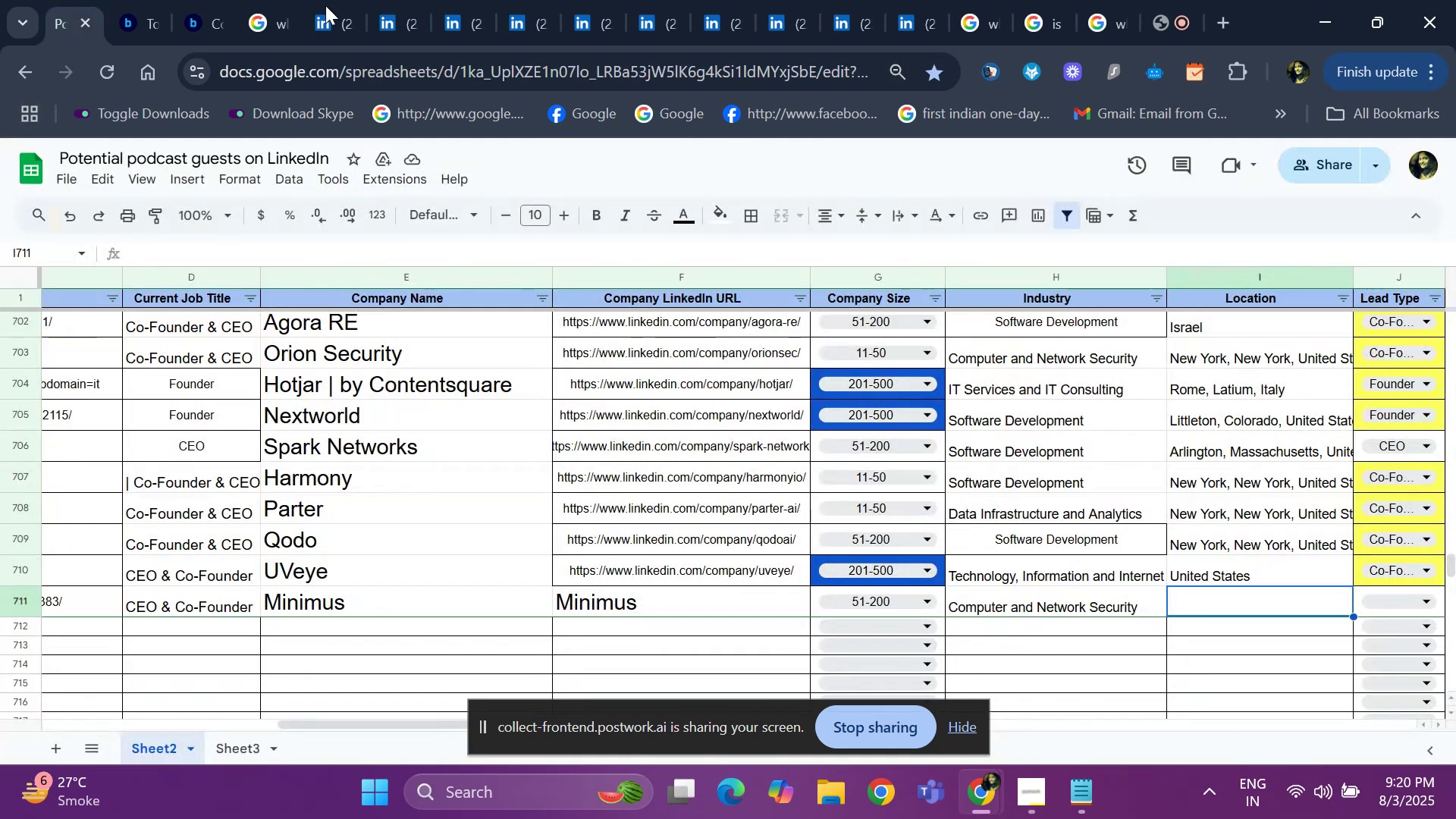 
left_click([335, 20])
 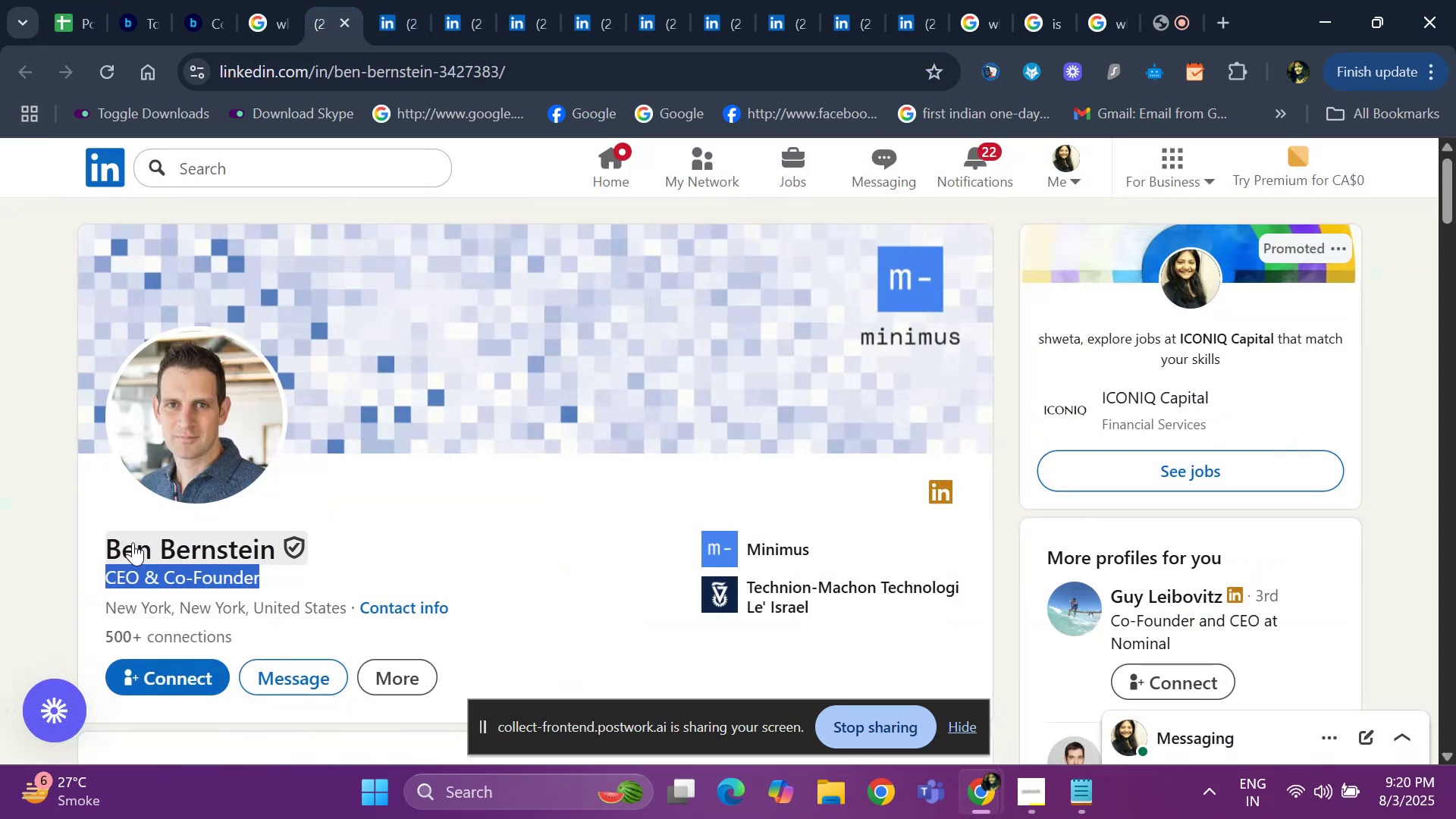 
left_click_drag(start_coordinate=[86, 601], to_coordinate=[346, 607])
 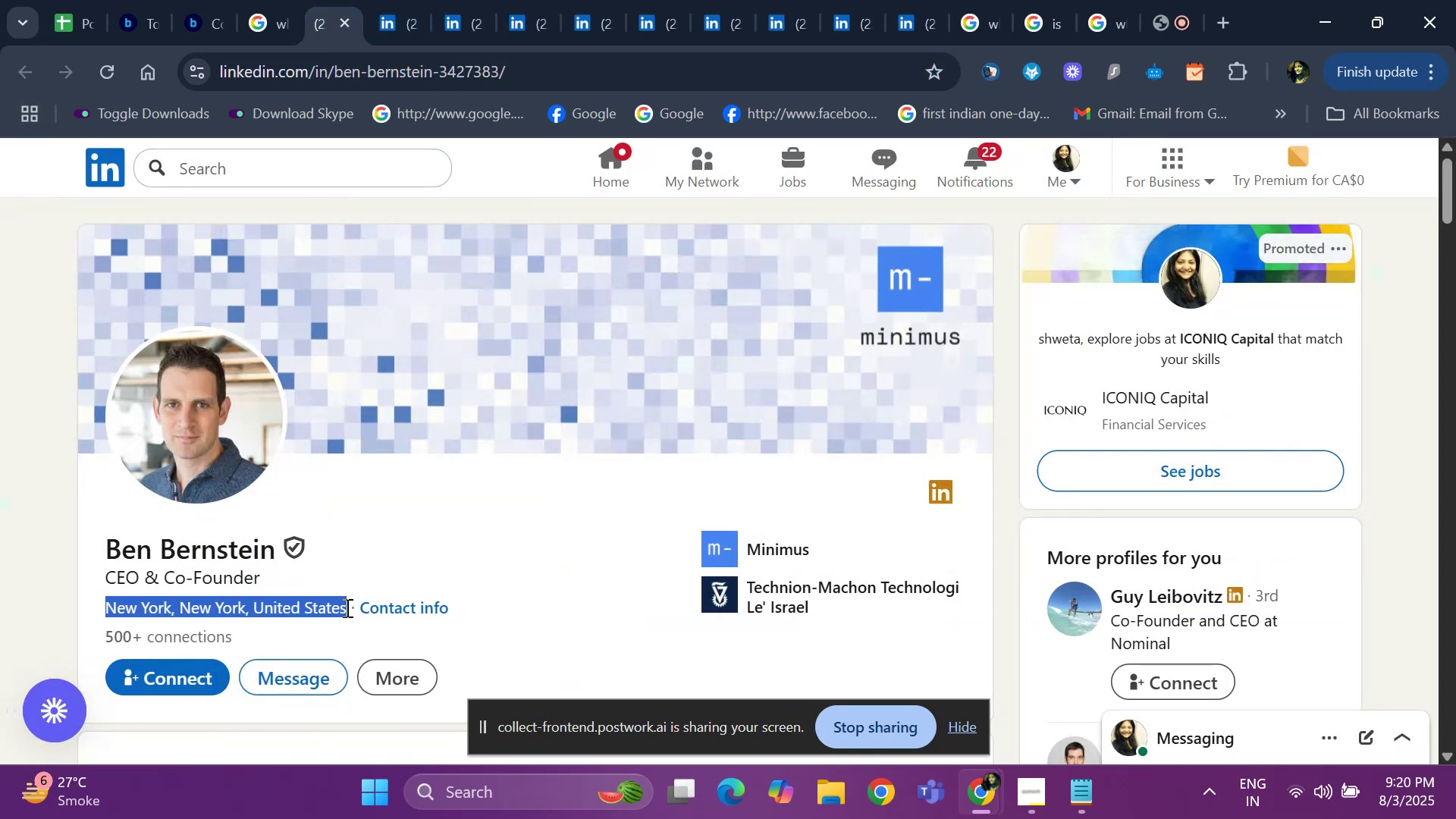 
key(Control+ControlLeft)
 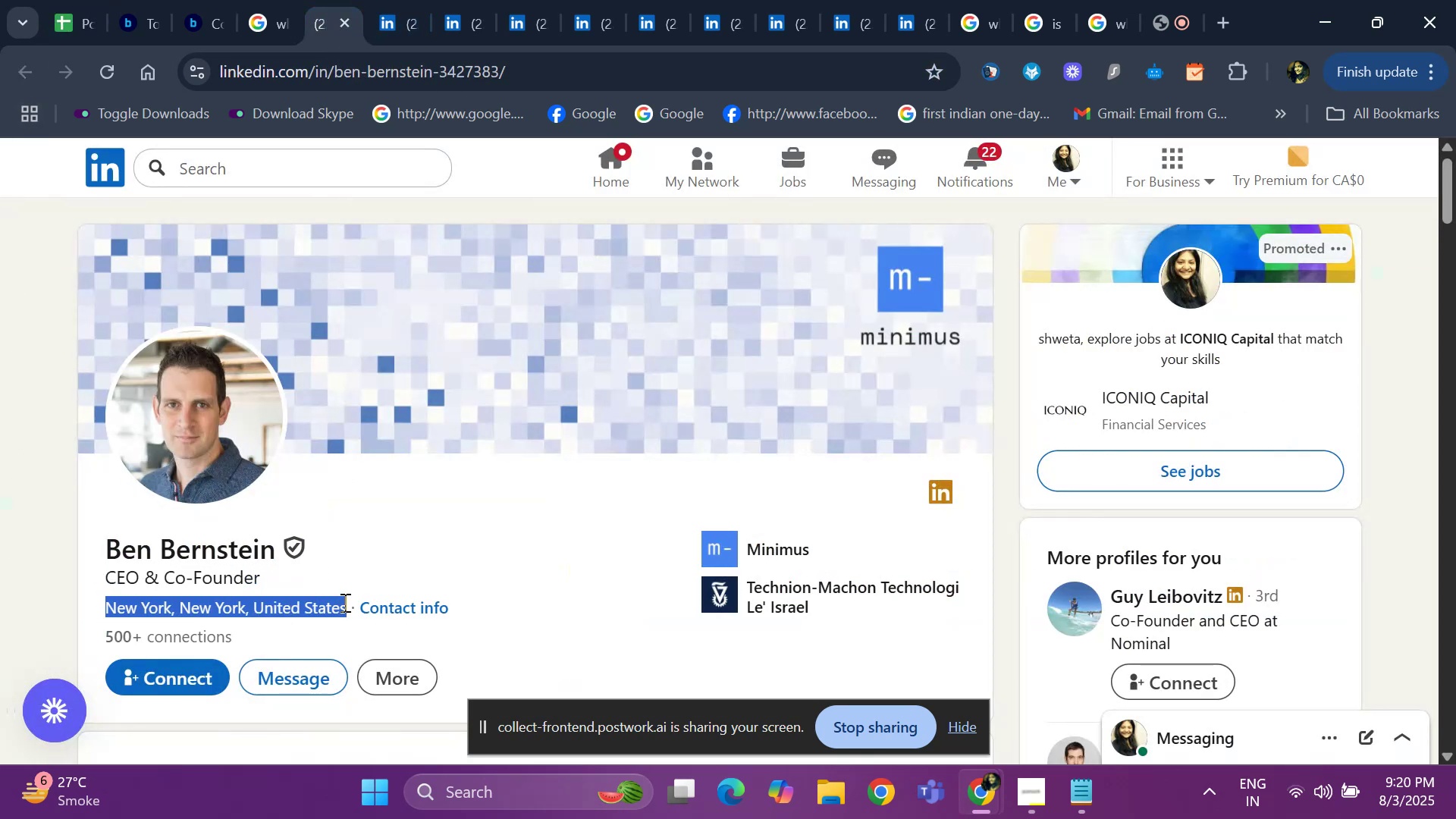 
key(Control+C)
 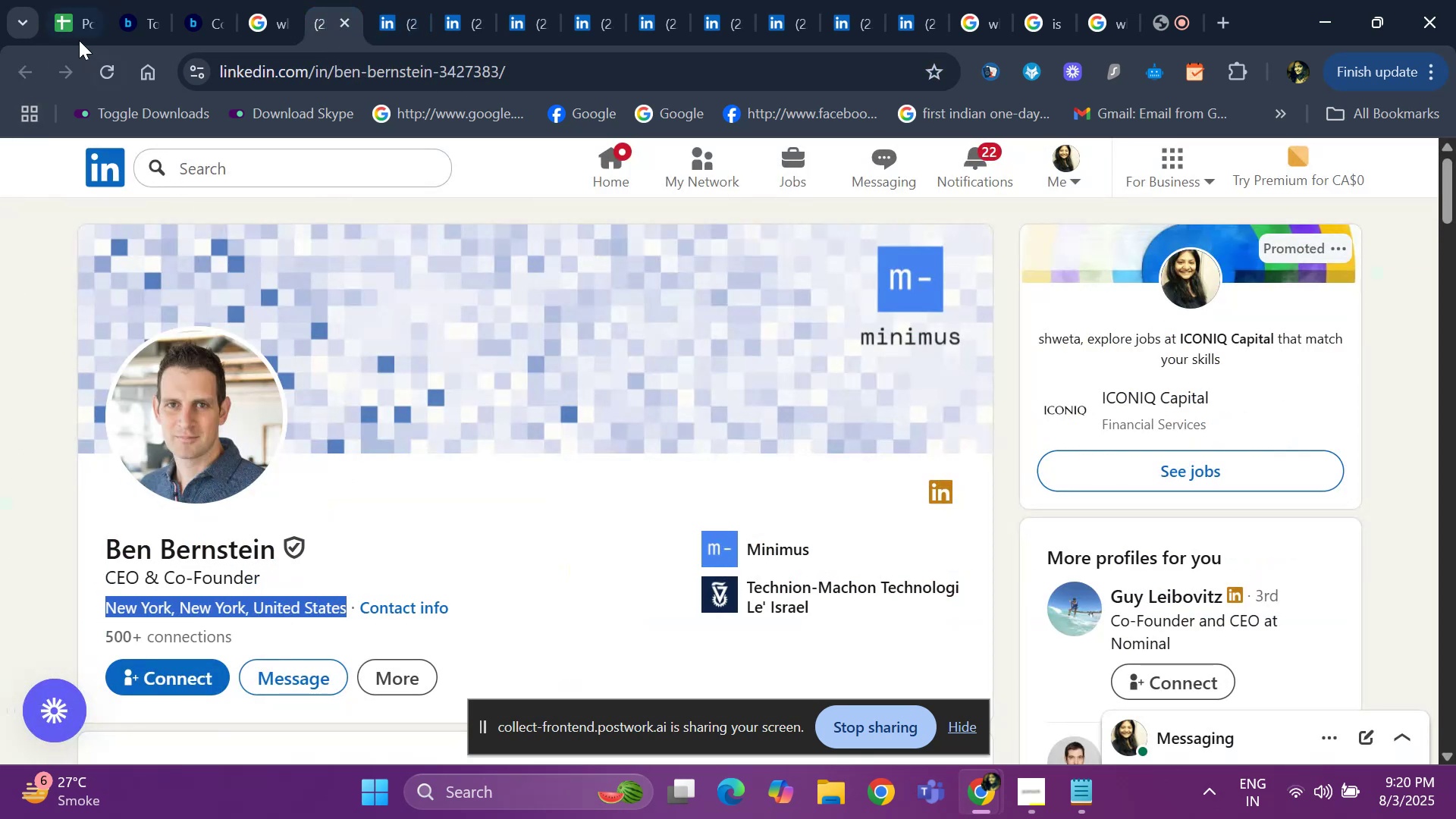 
left_click([77, 36])
 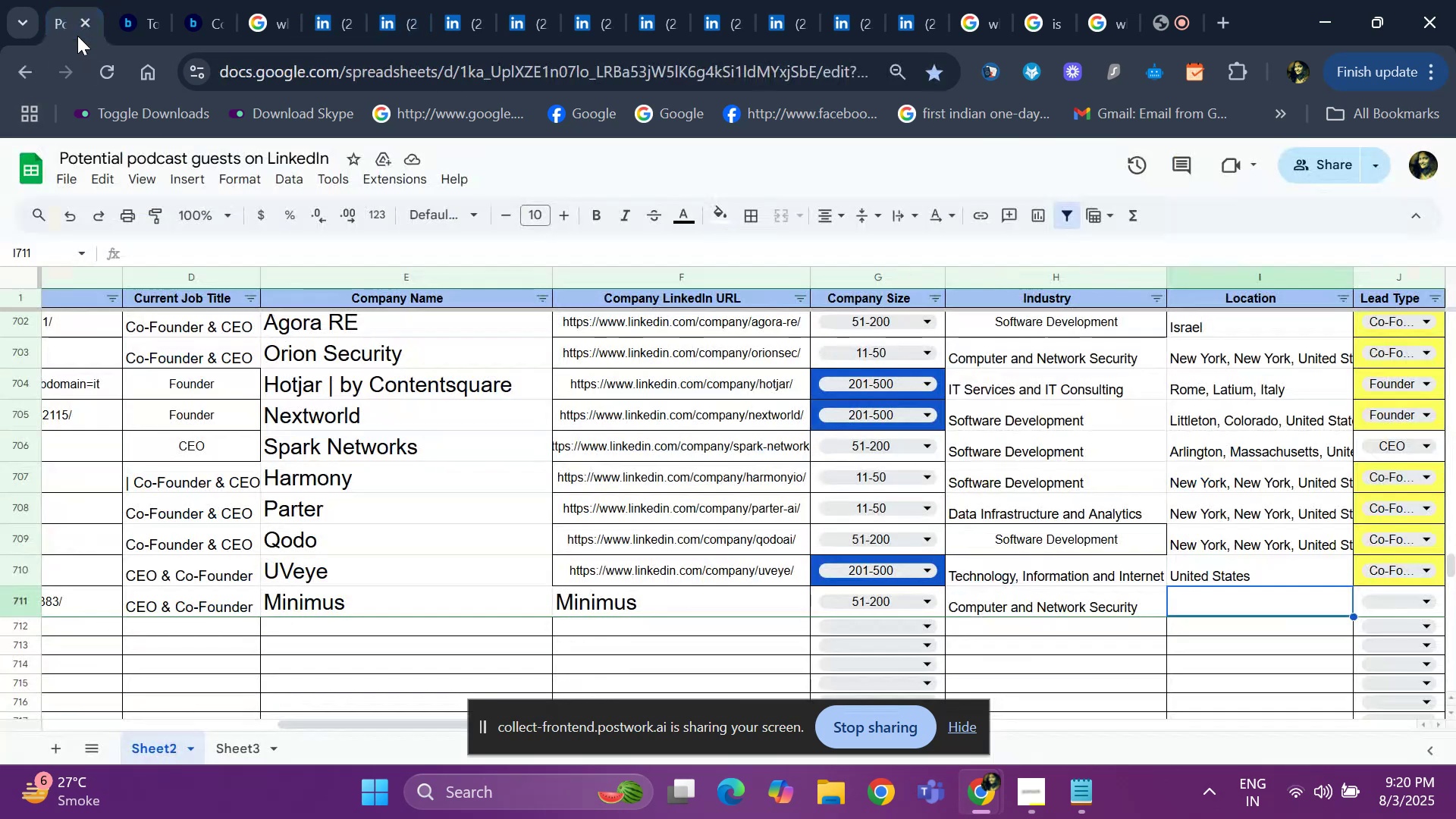 
key(Control+ControlLeft)
 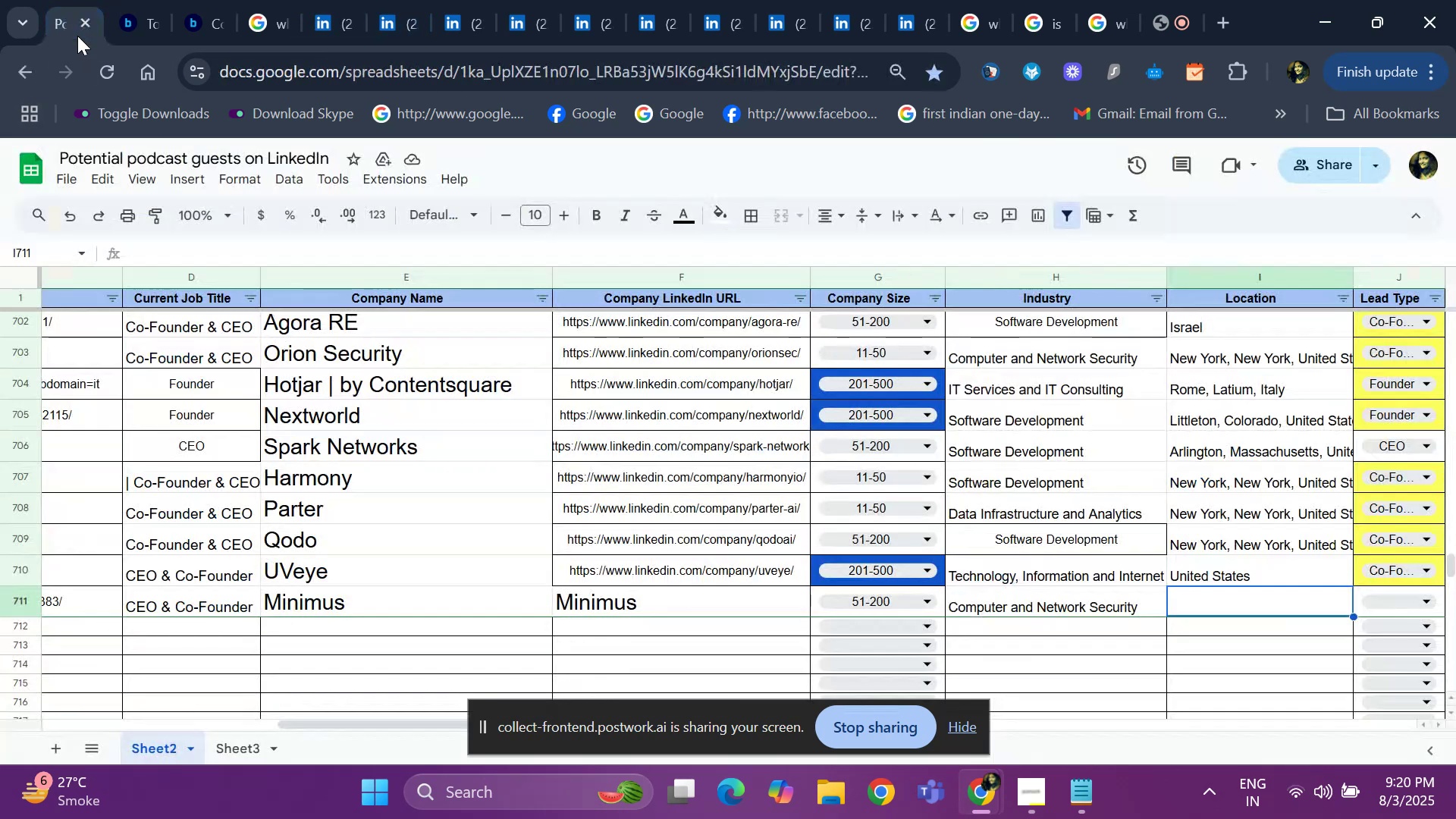 
key(Control+V)
 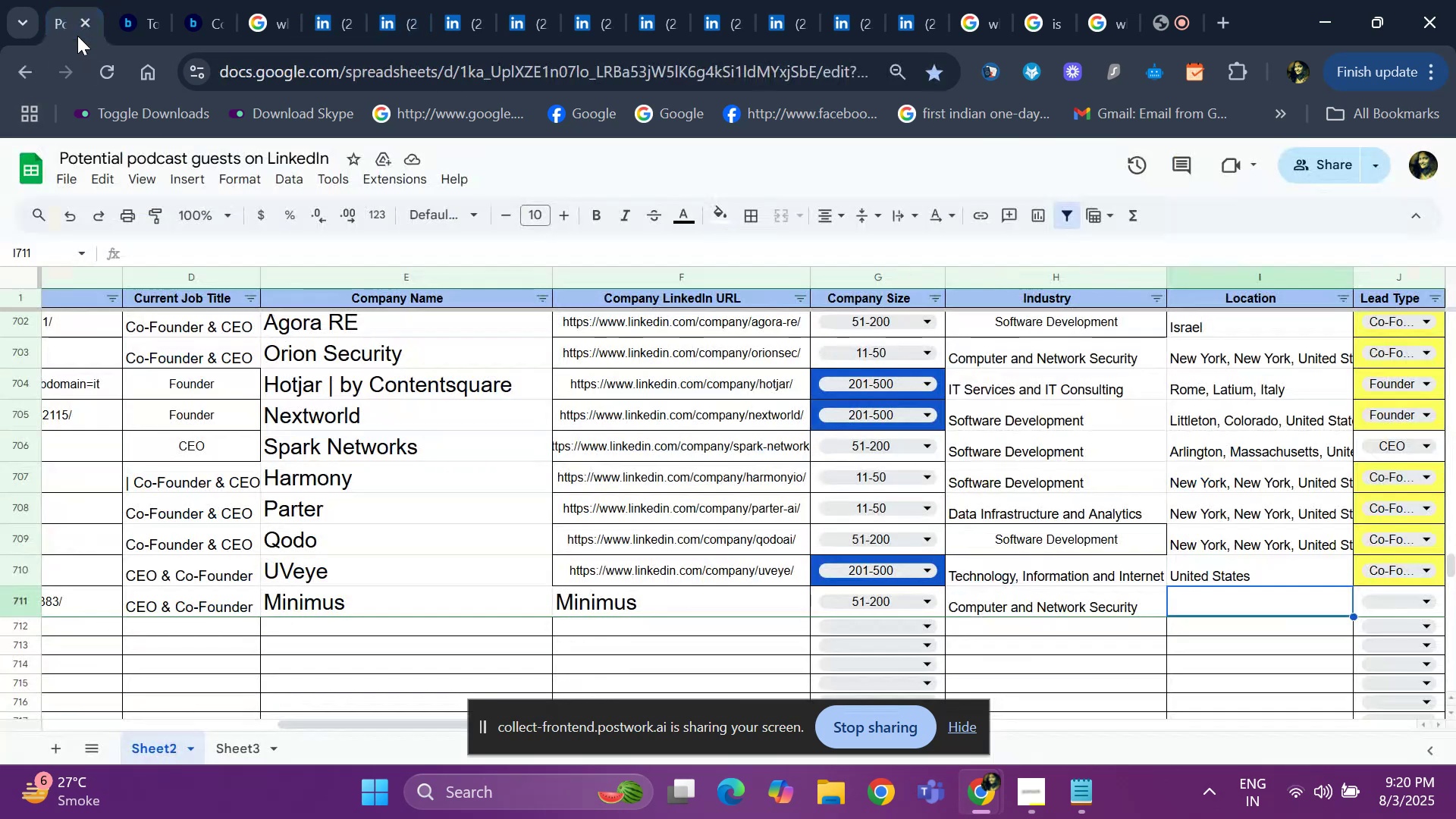 
key(ArrowRight)
 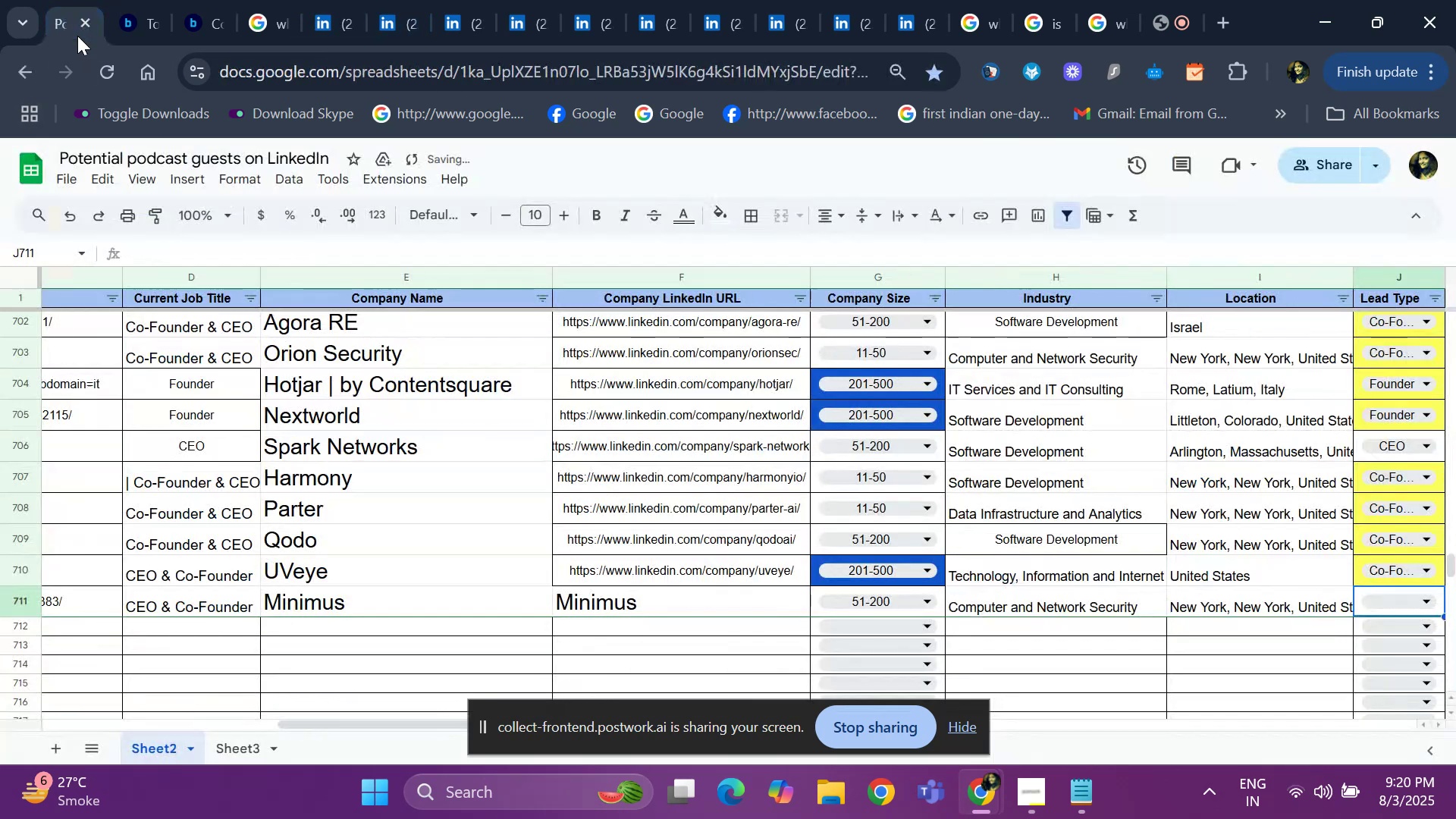 
key(ArrowRight)
 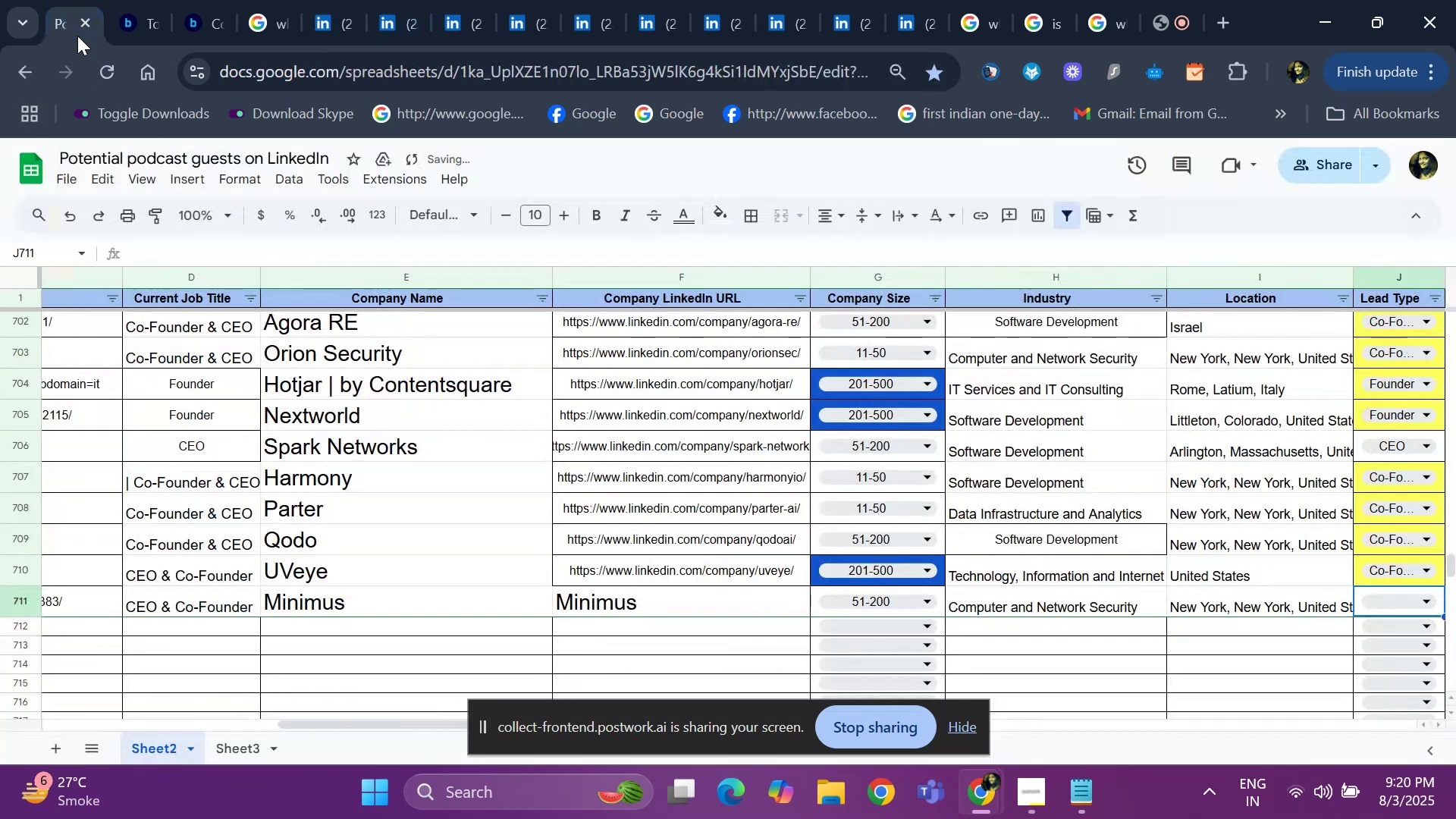 
key(ArrowRight)
 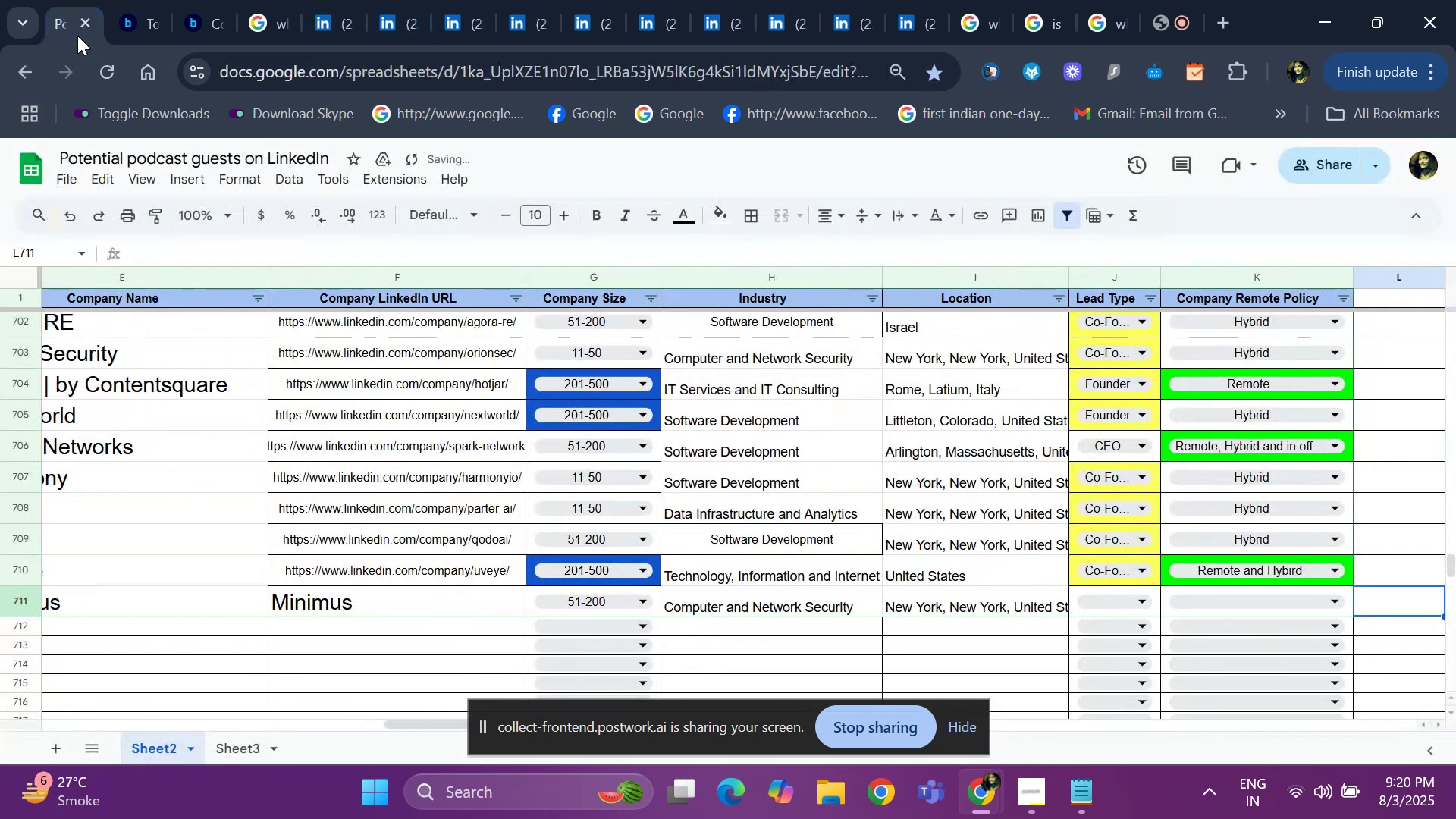 
key(ArrowLeft)
 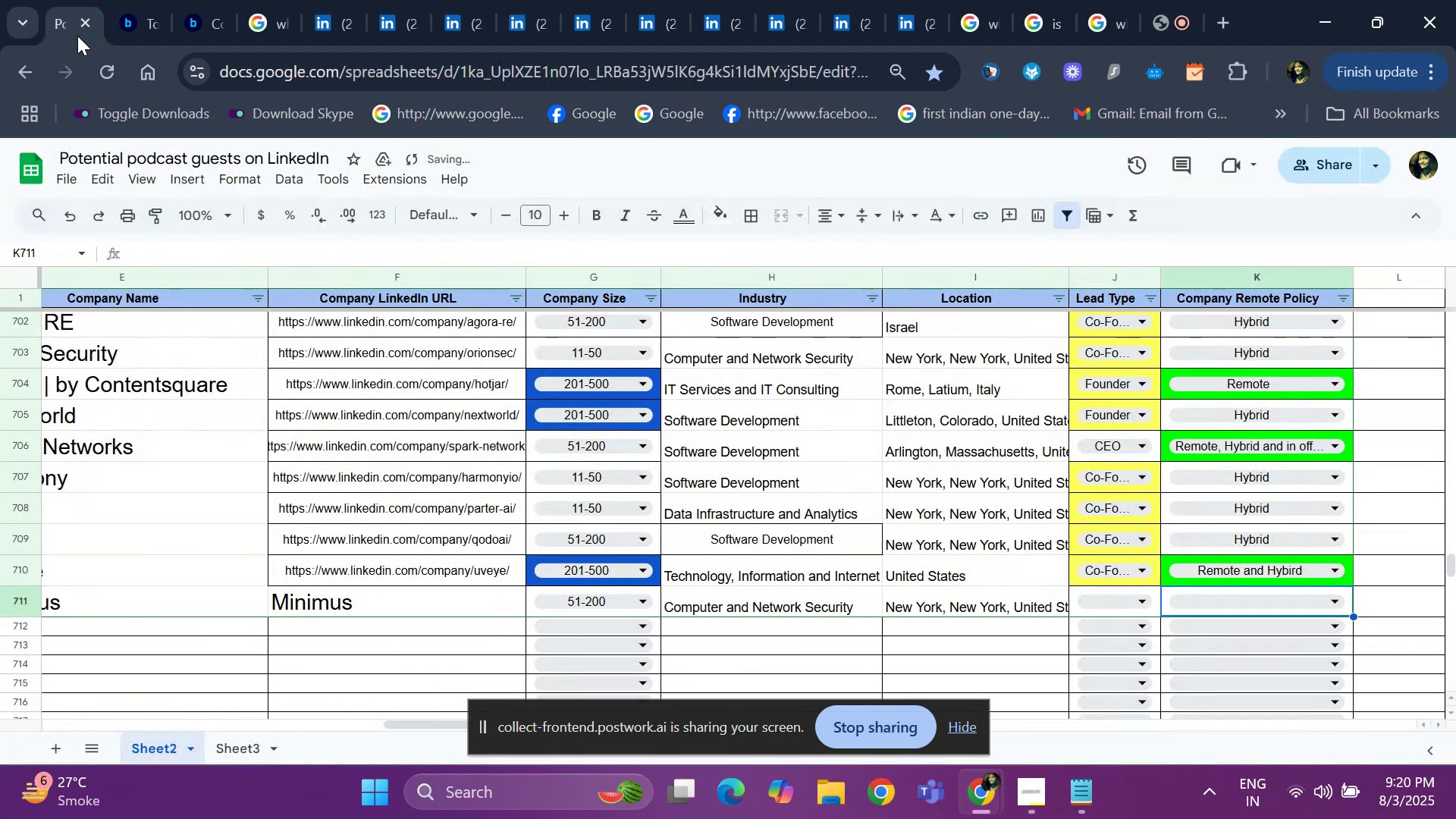 
key(ArrowLeft)
 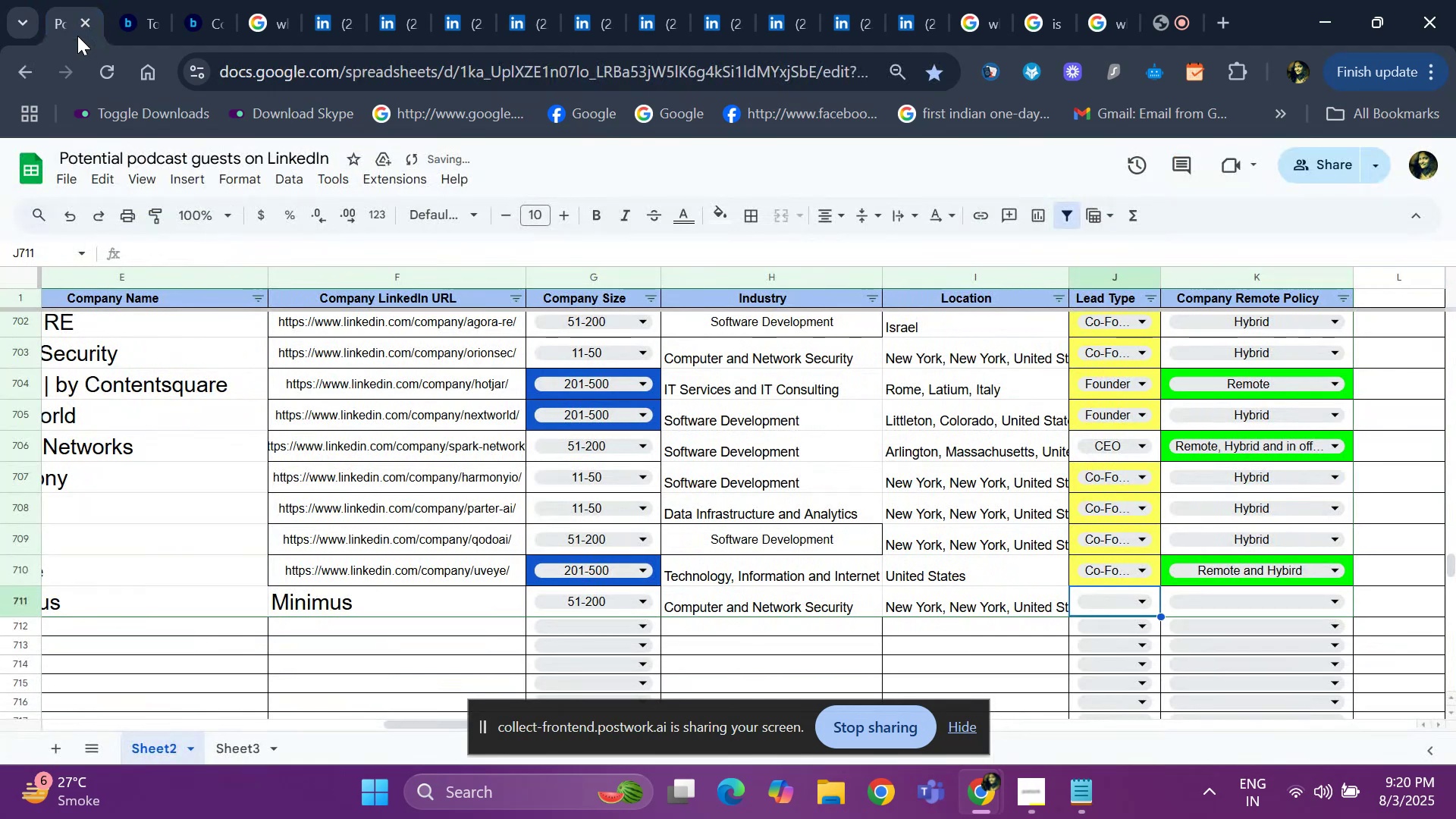 
key(ArrowLeft)
 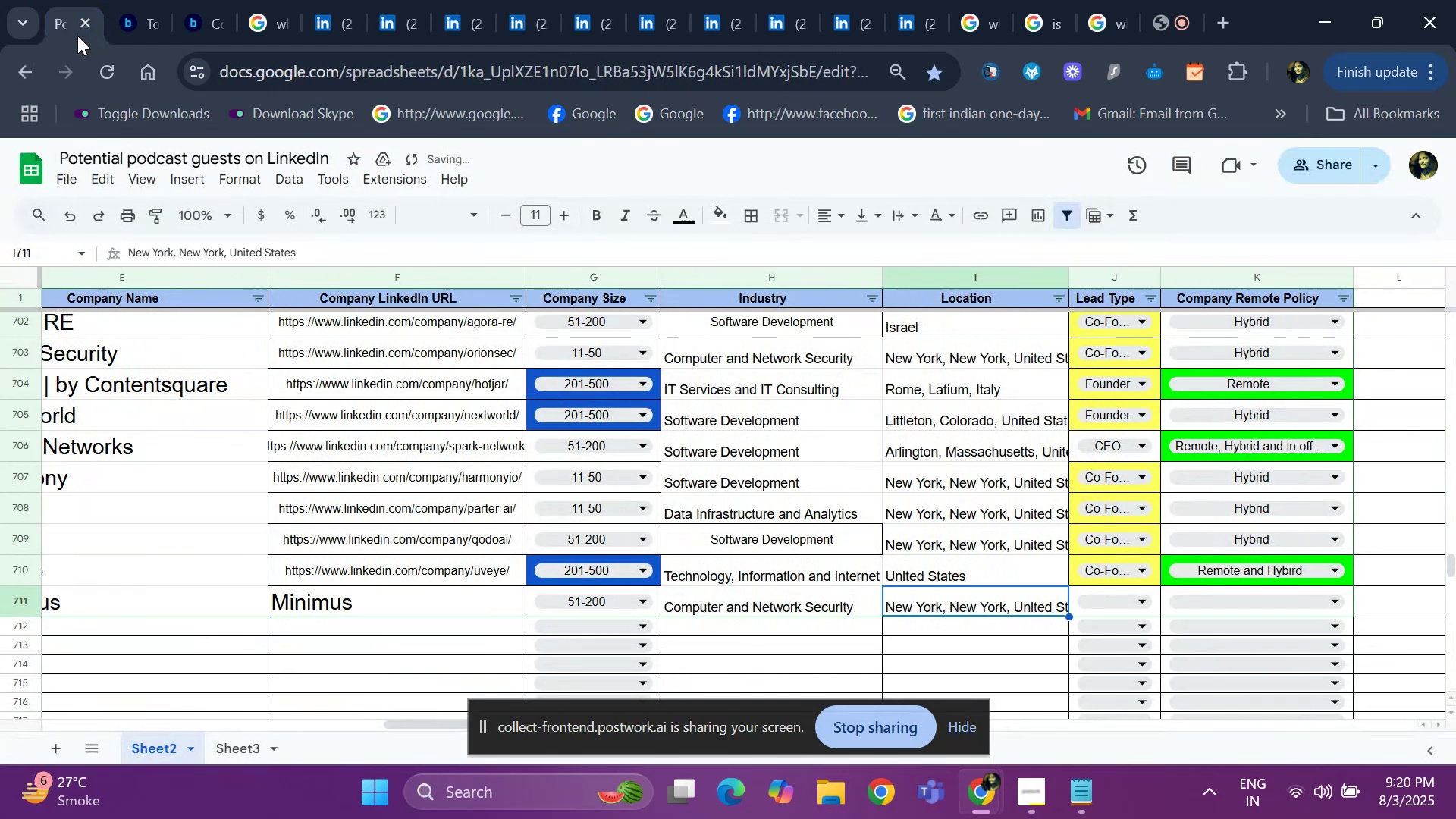 
key(ArrowLeft)
 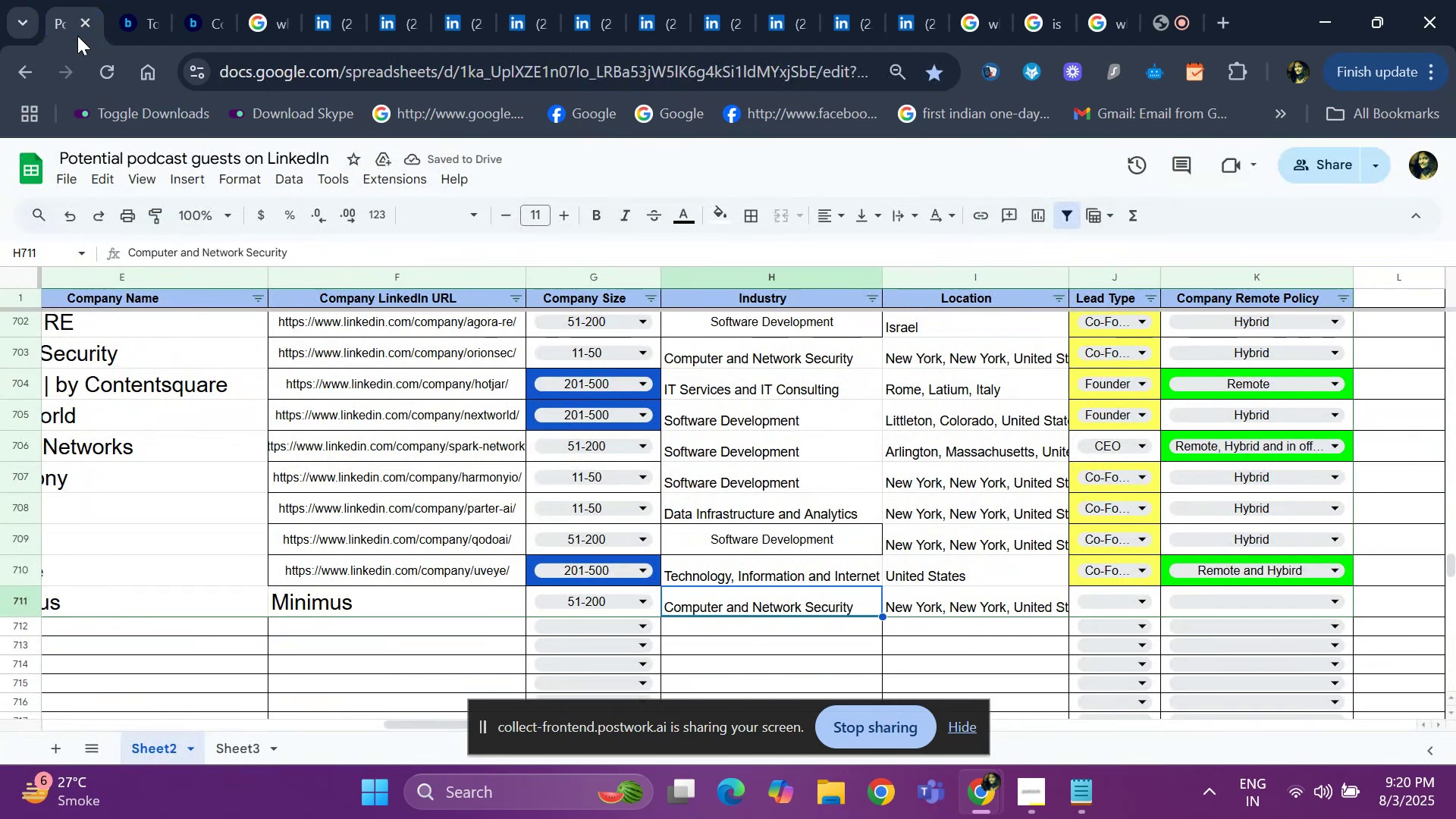 
key(ArrowLeft)
 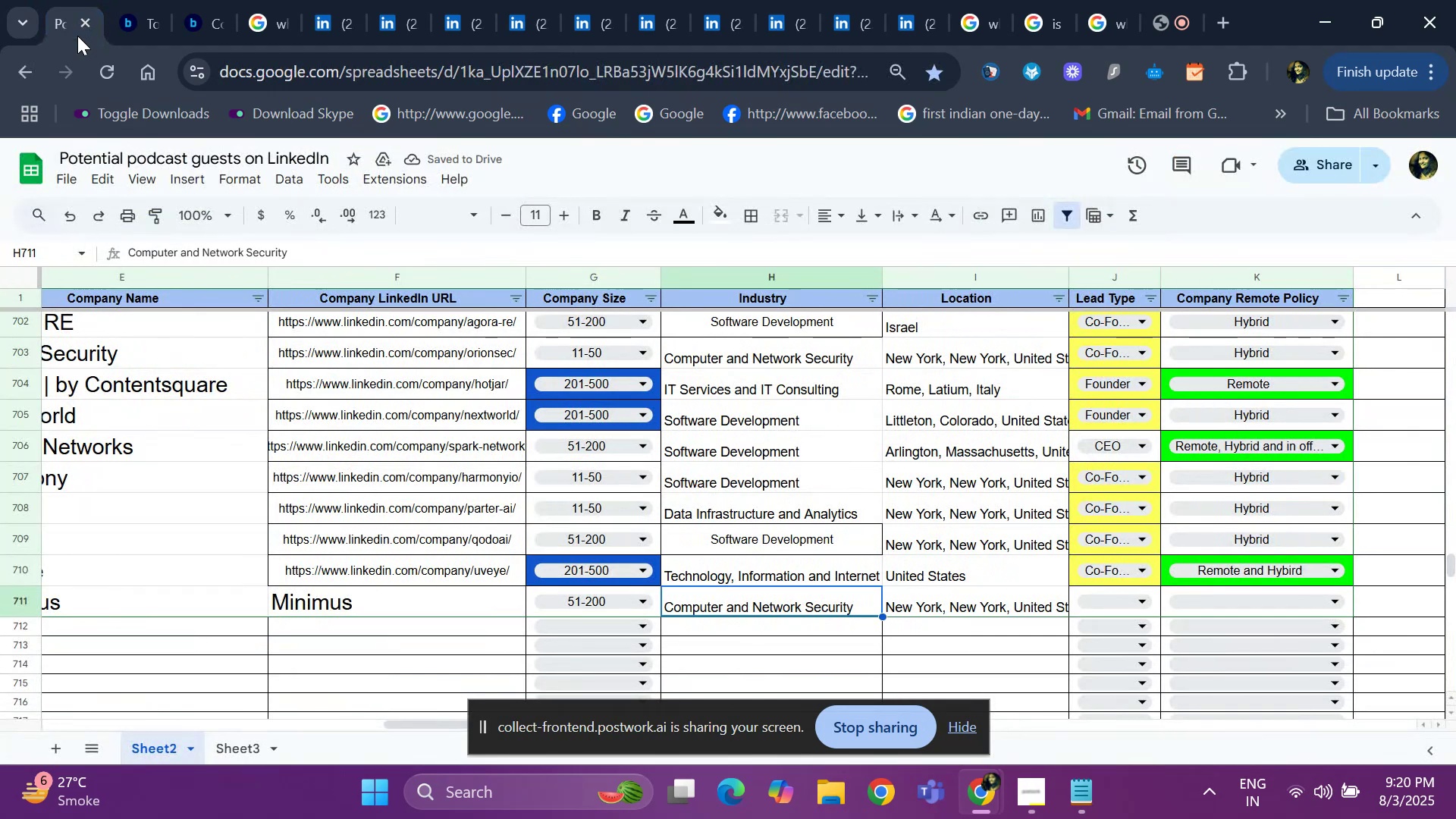 
key(ArrowLeft)
 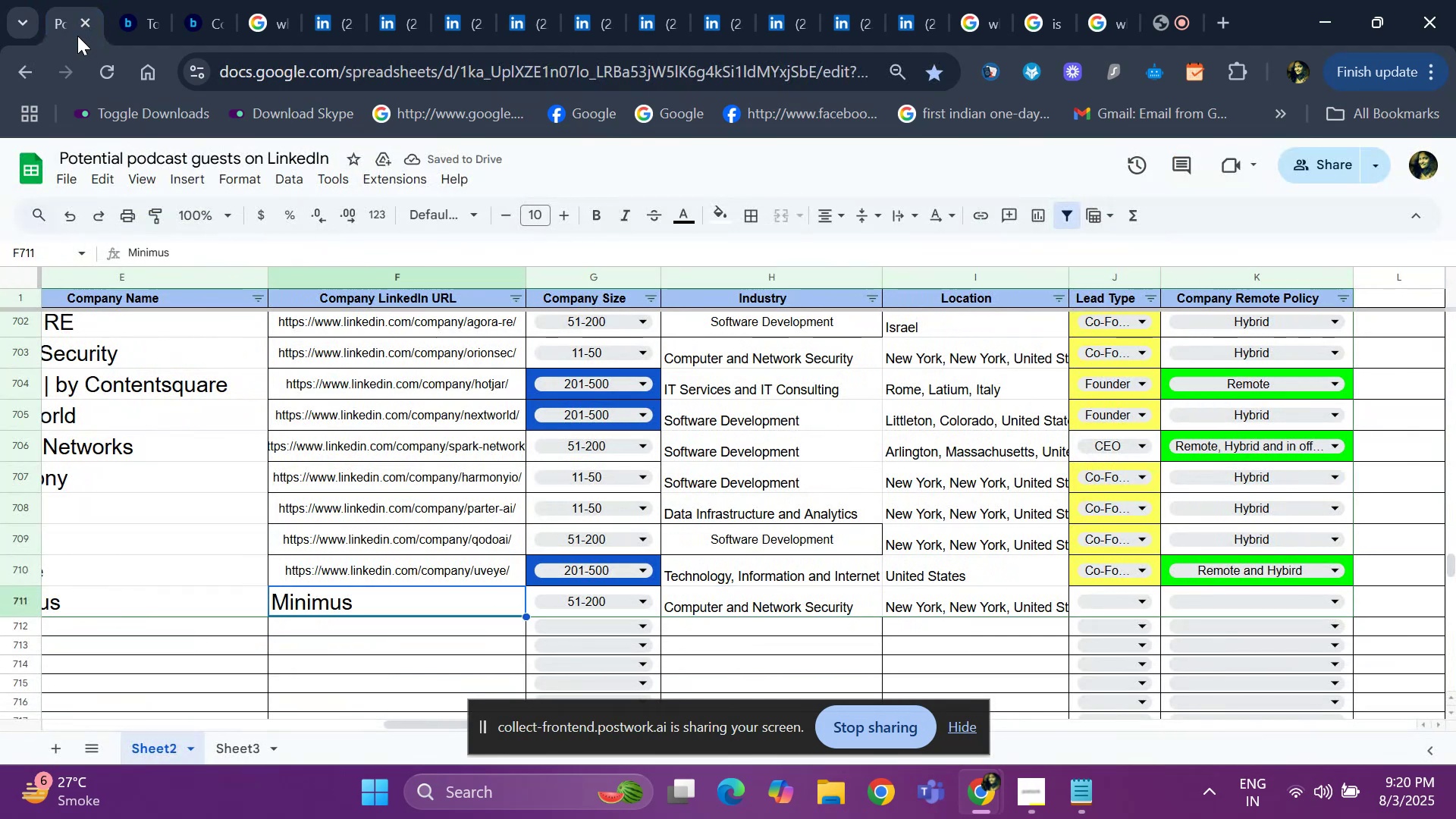 
key(ArrowLeft)
 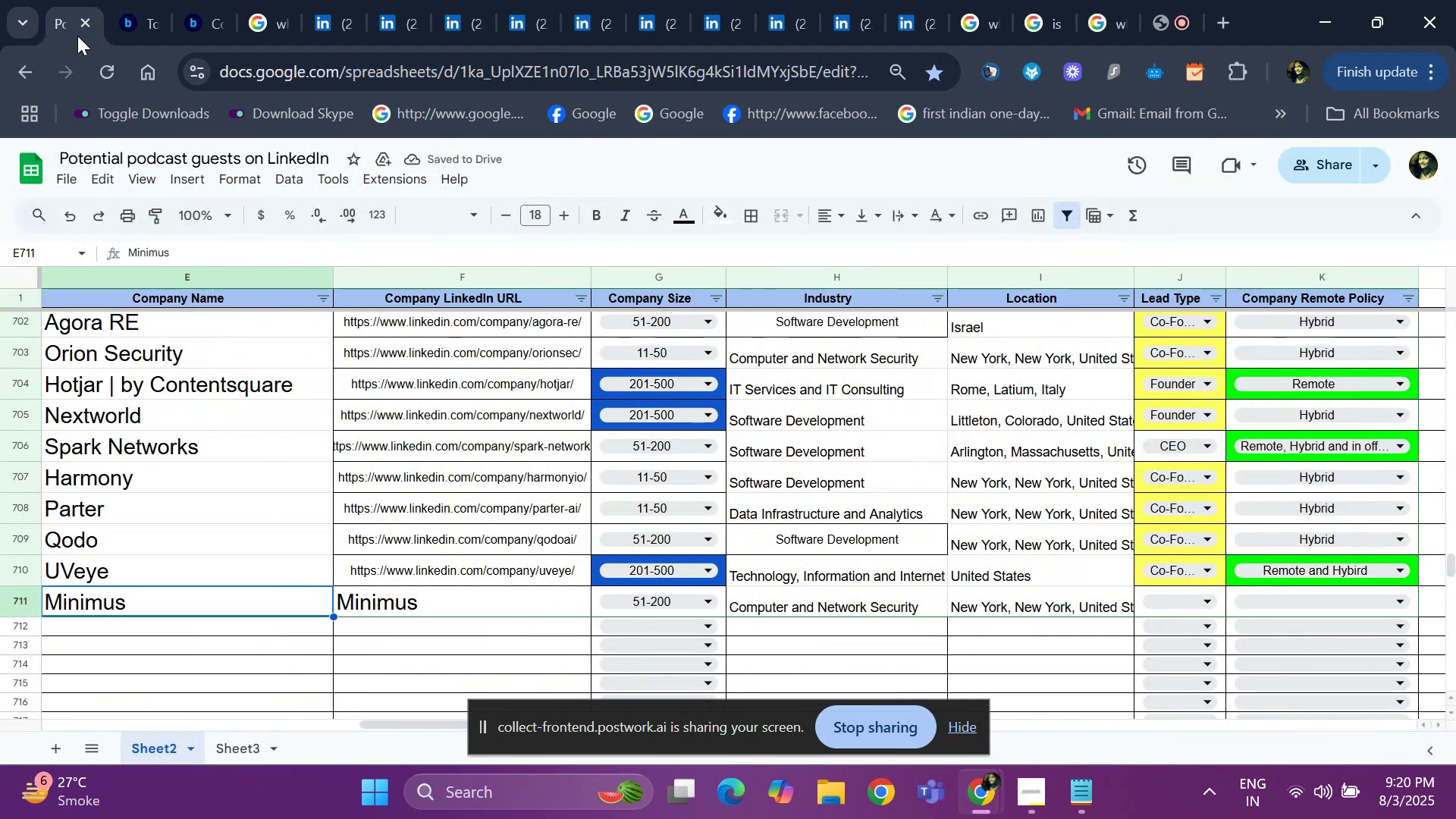 
key(ArrowLeft)
 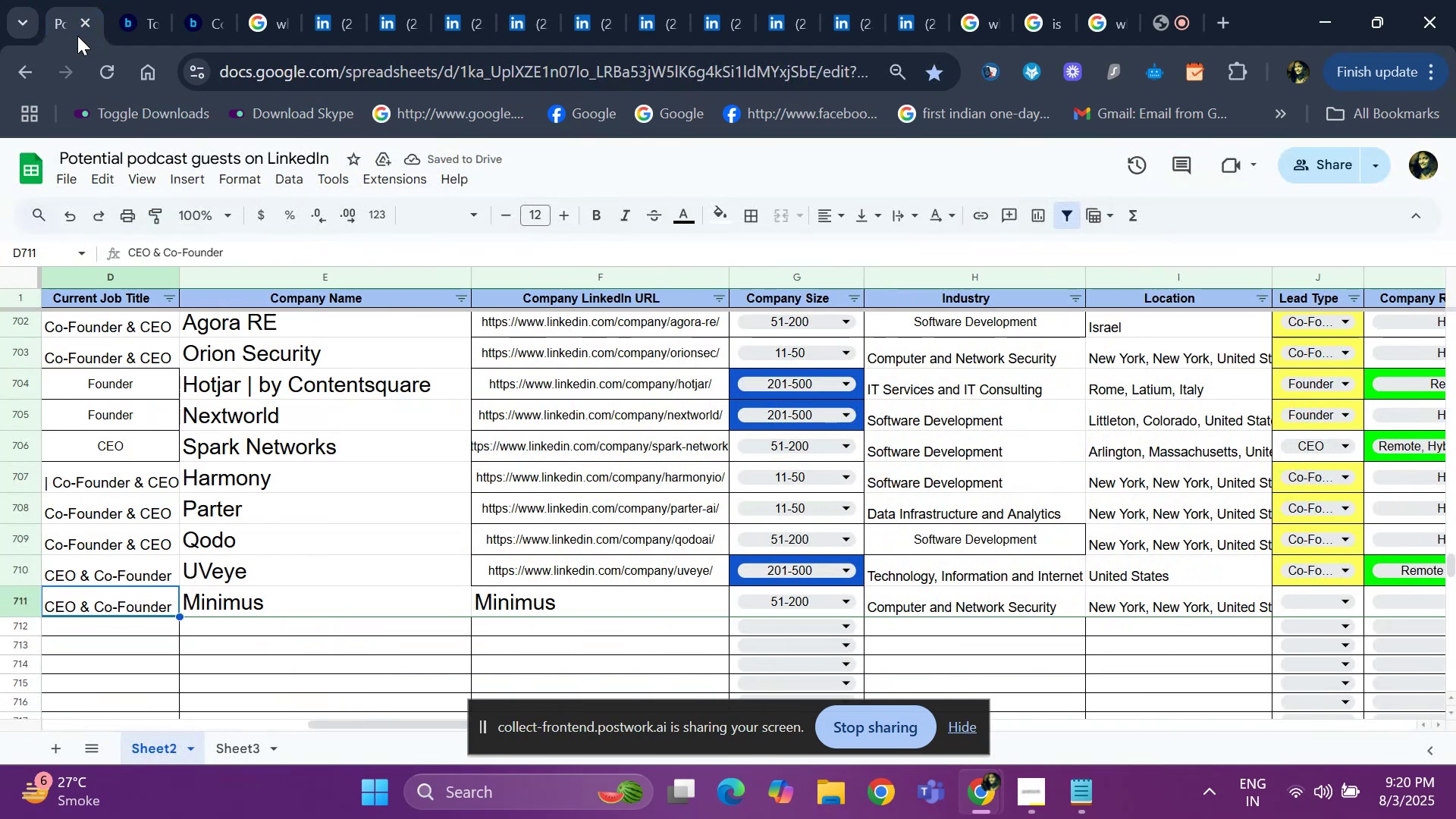 
key(ArrowRight)
 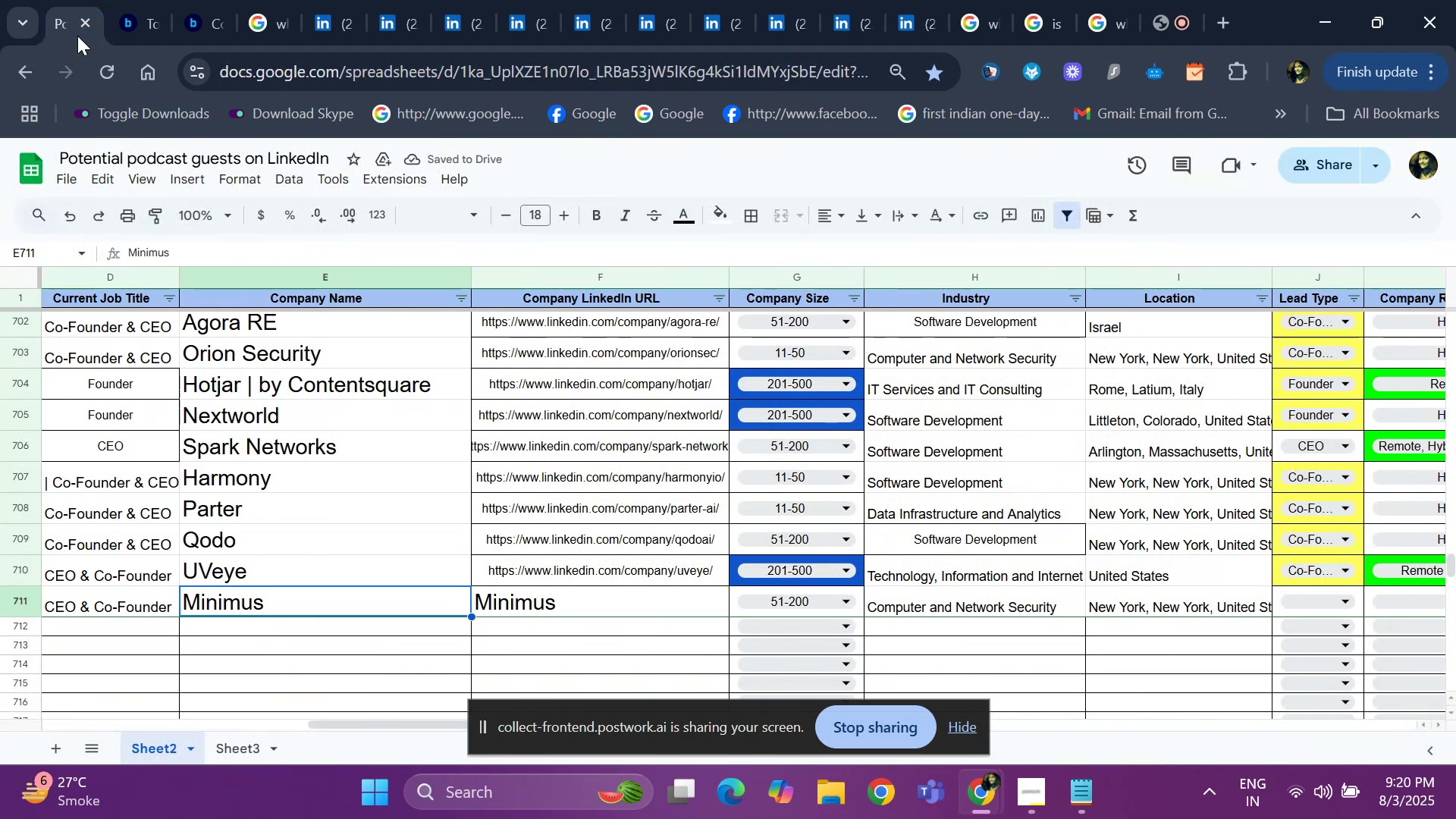 
key(ArrowRight)
 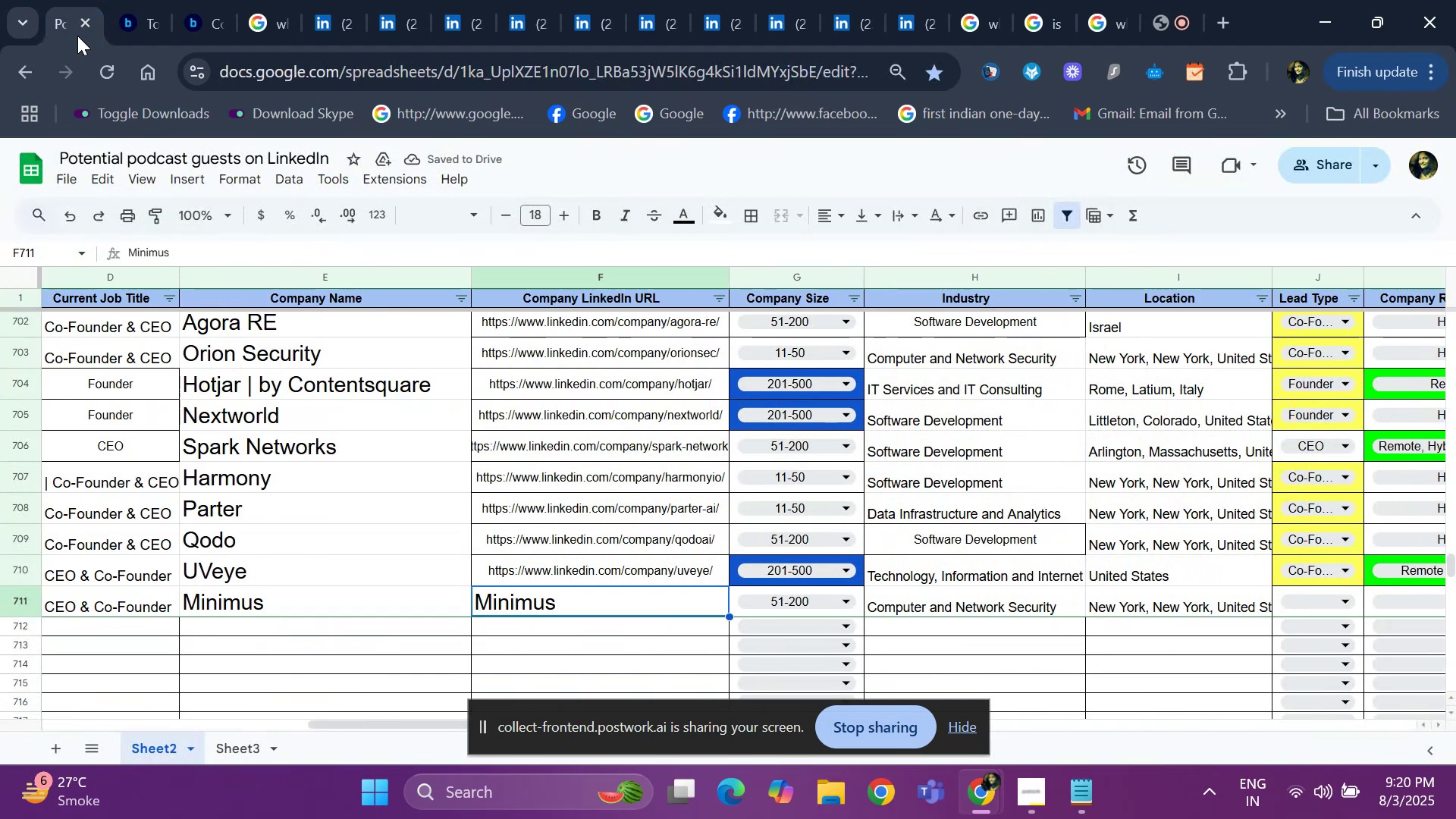 
key(ArrowRight)
 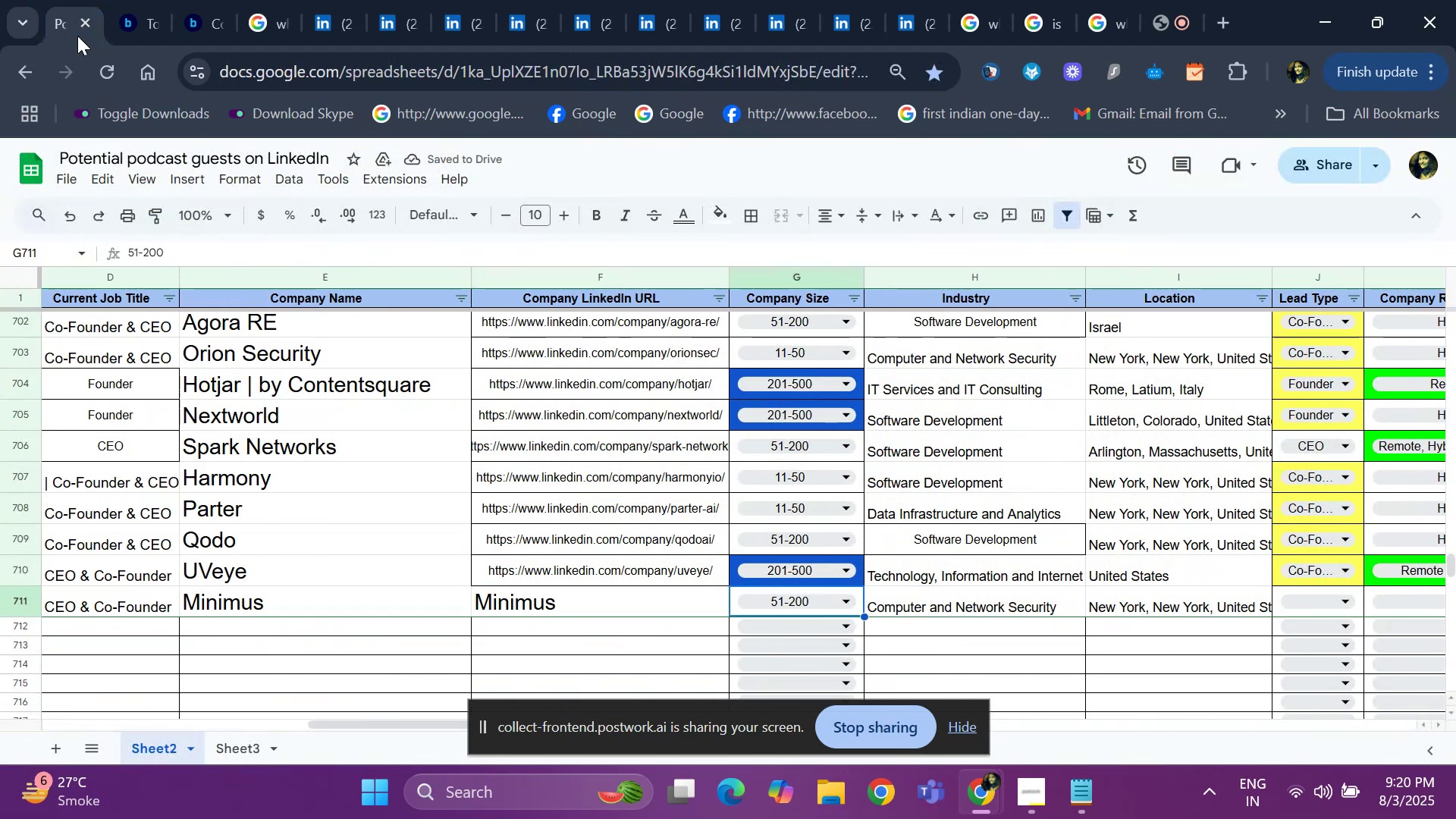 
key(ArrowRight)
 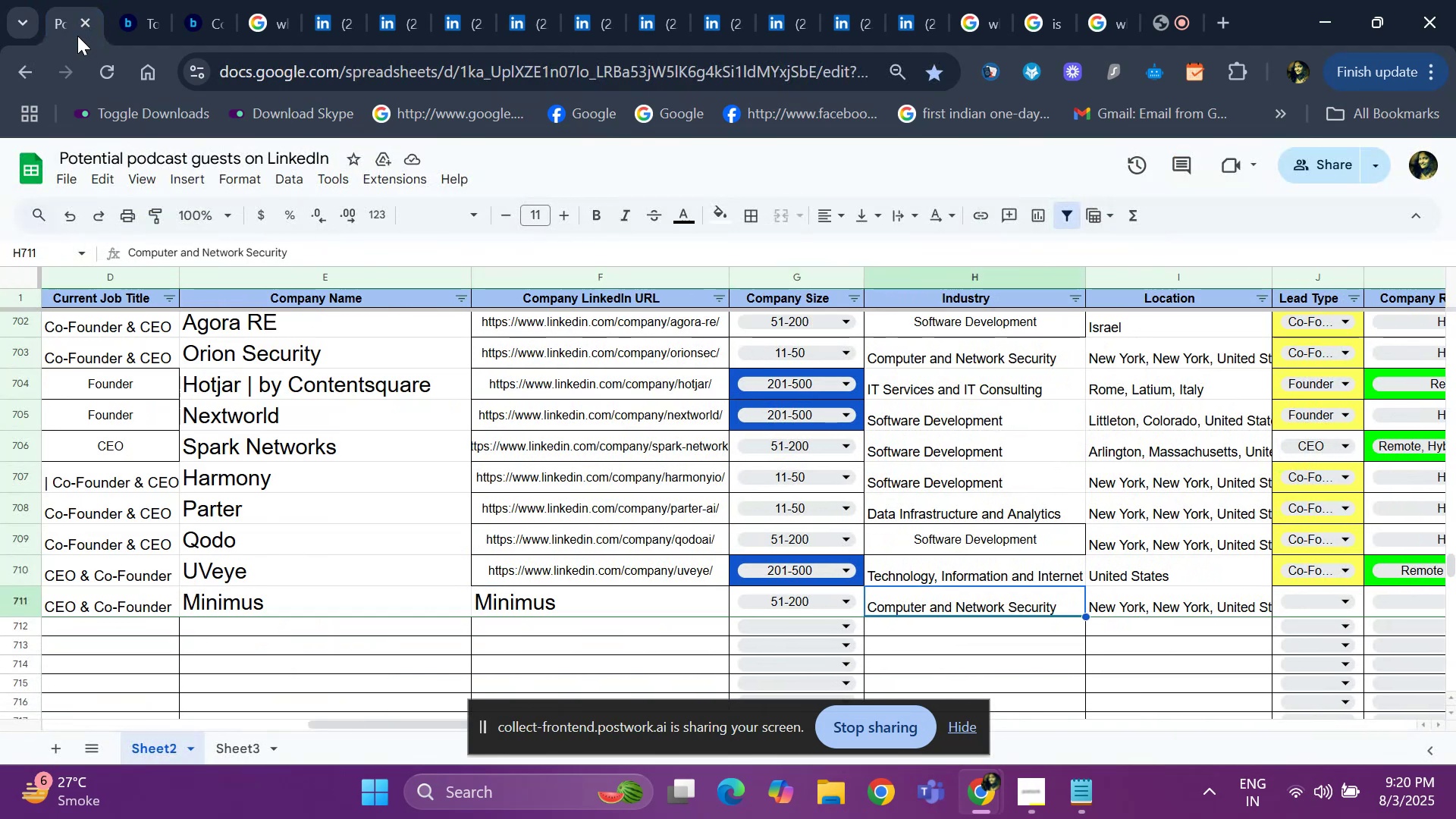 
key(ArrowRight)
 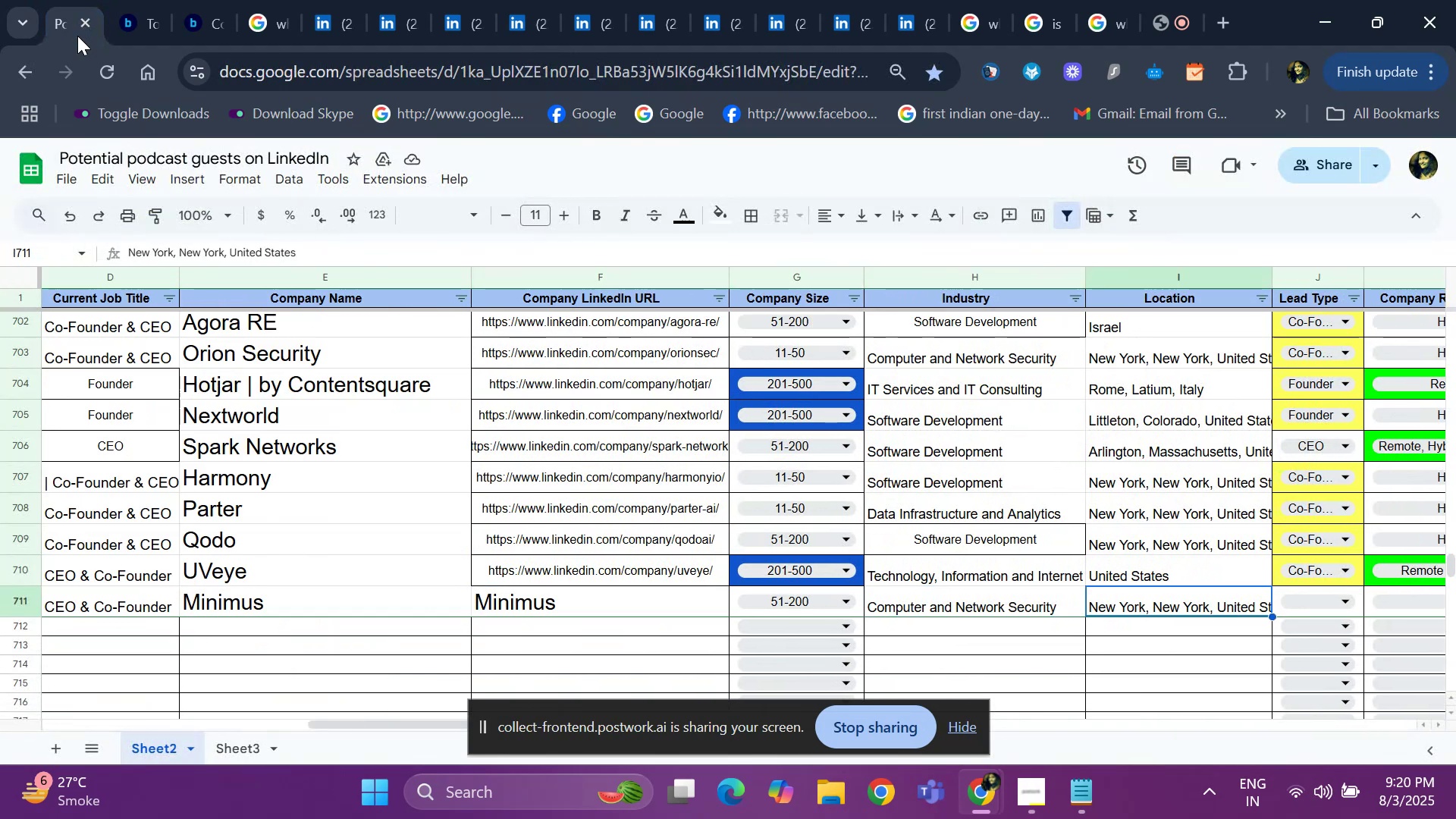 
key(ArrowRight)
 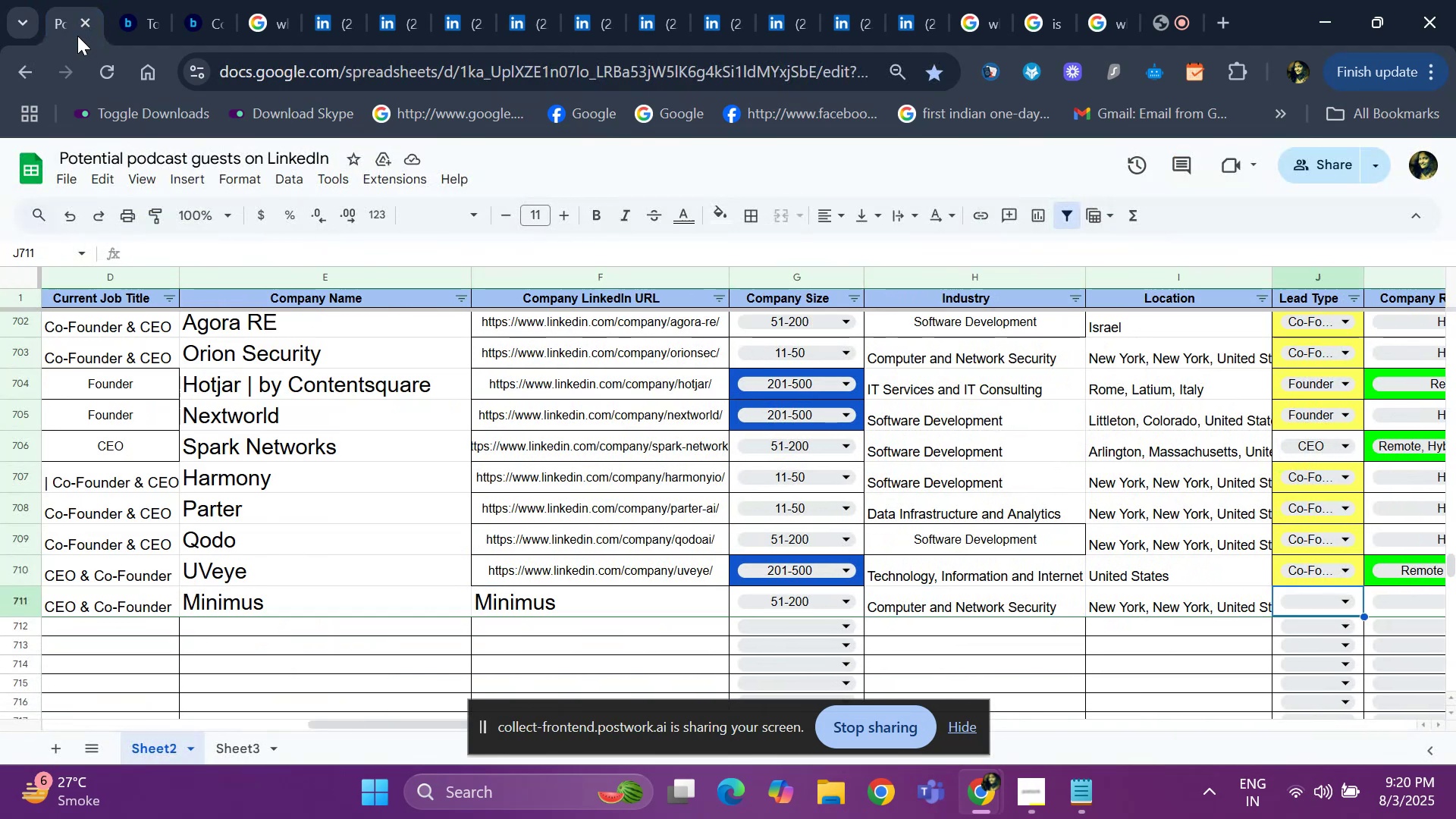 
key(ArrowRight)
 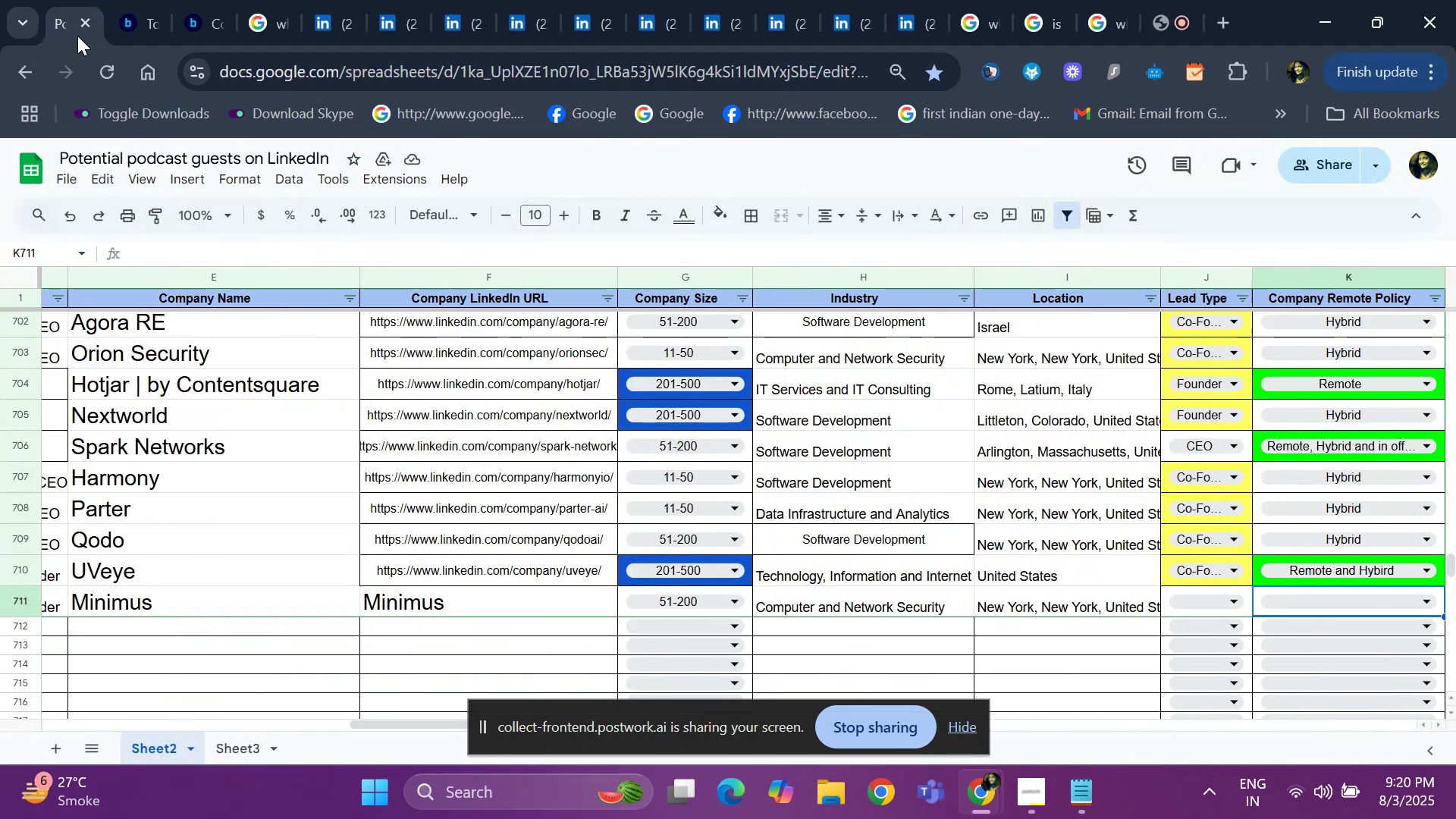 
key(ArrowRight)
 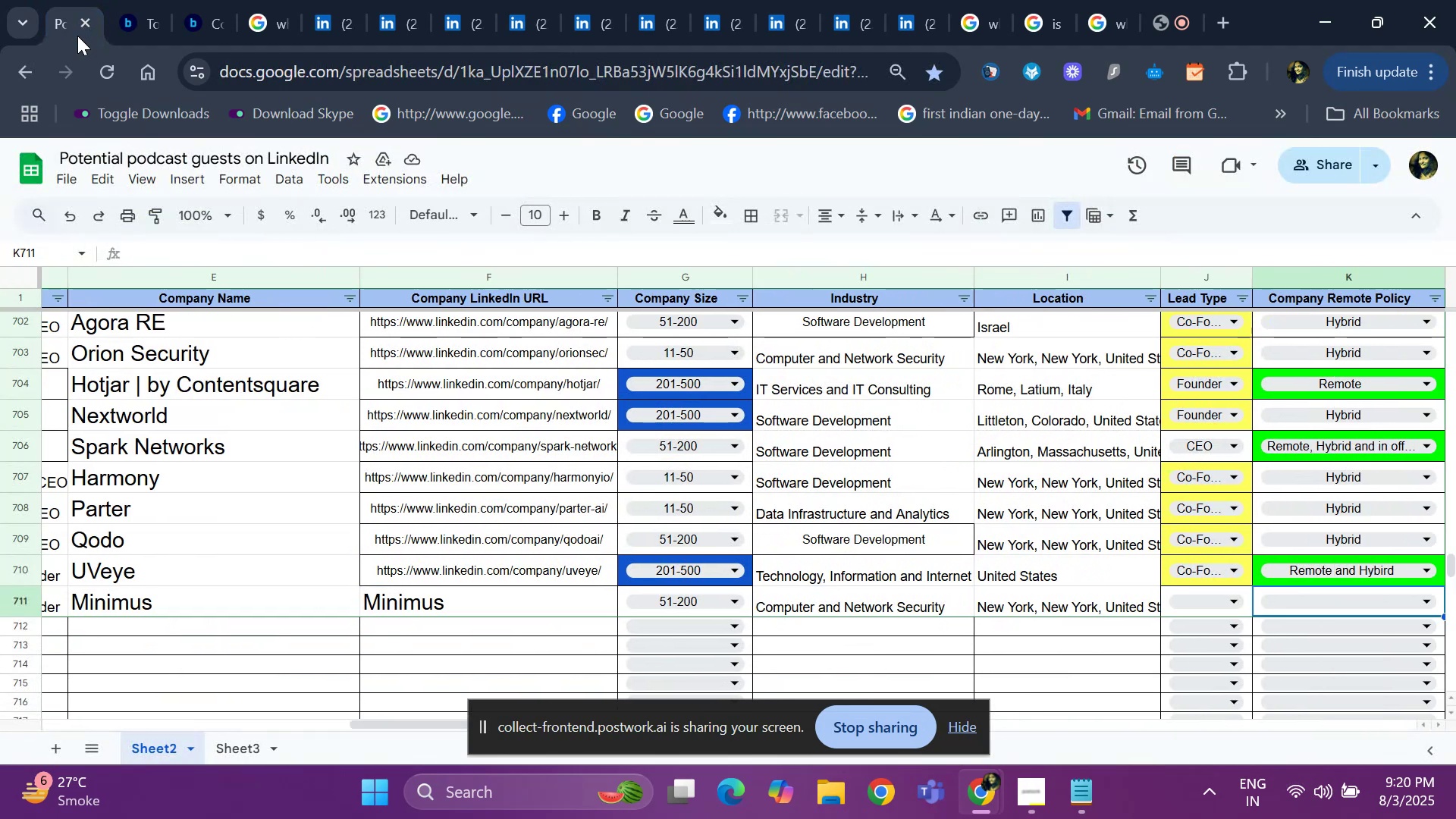 
key(ArrowRight)
 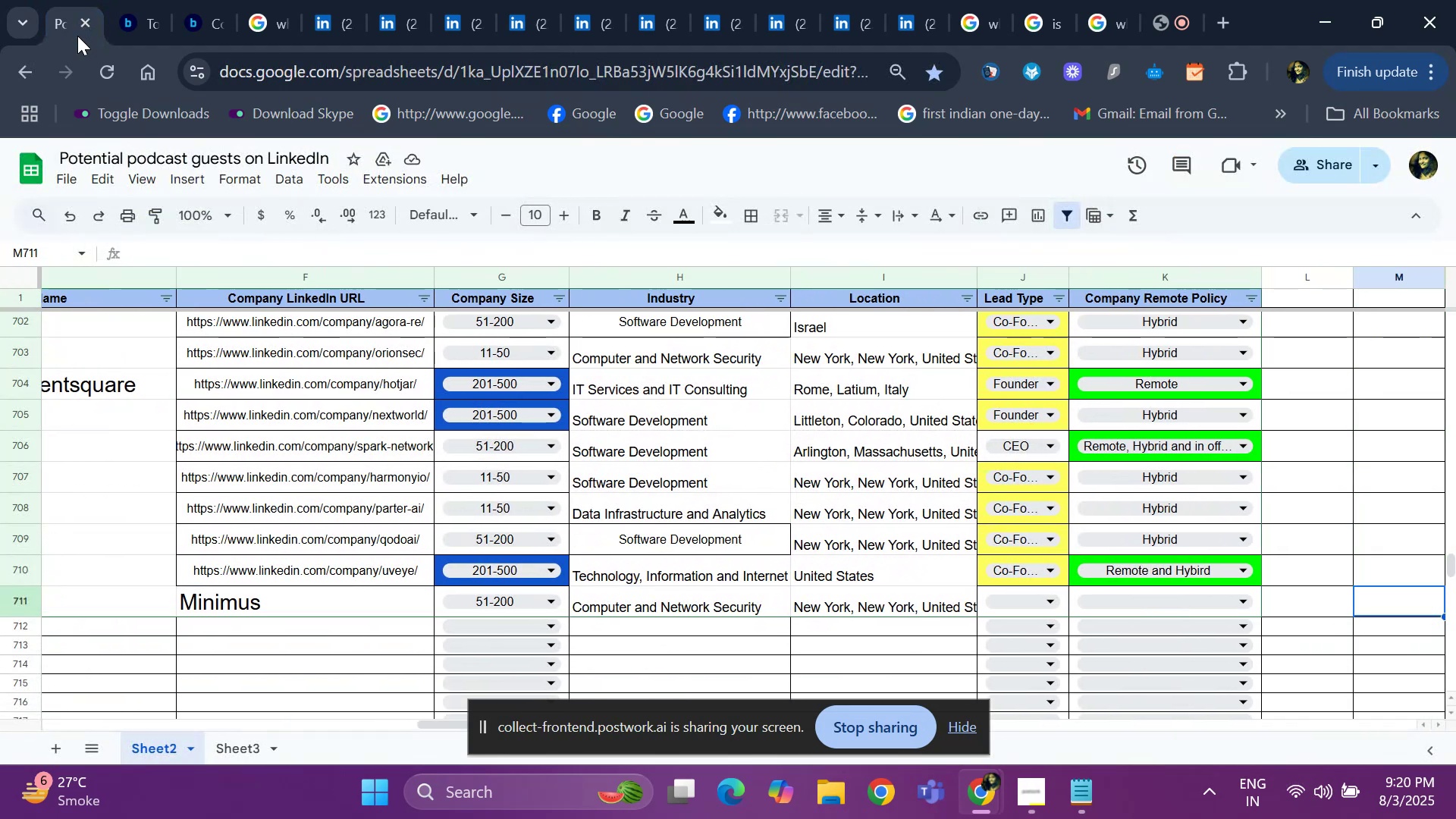 
key(ArrowLeft)
 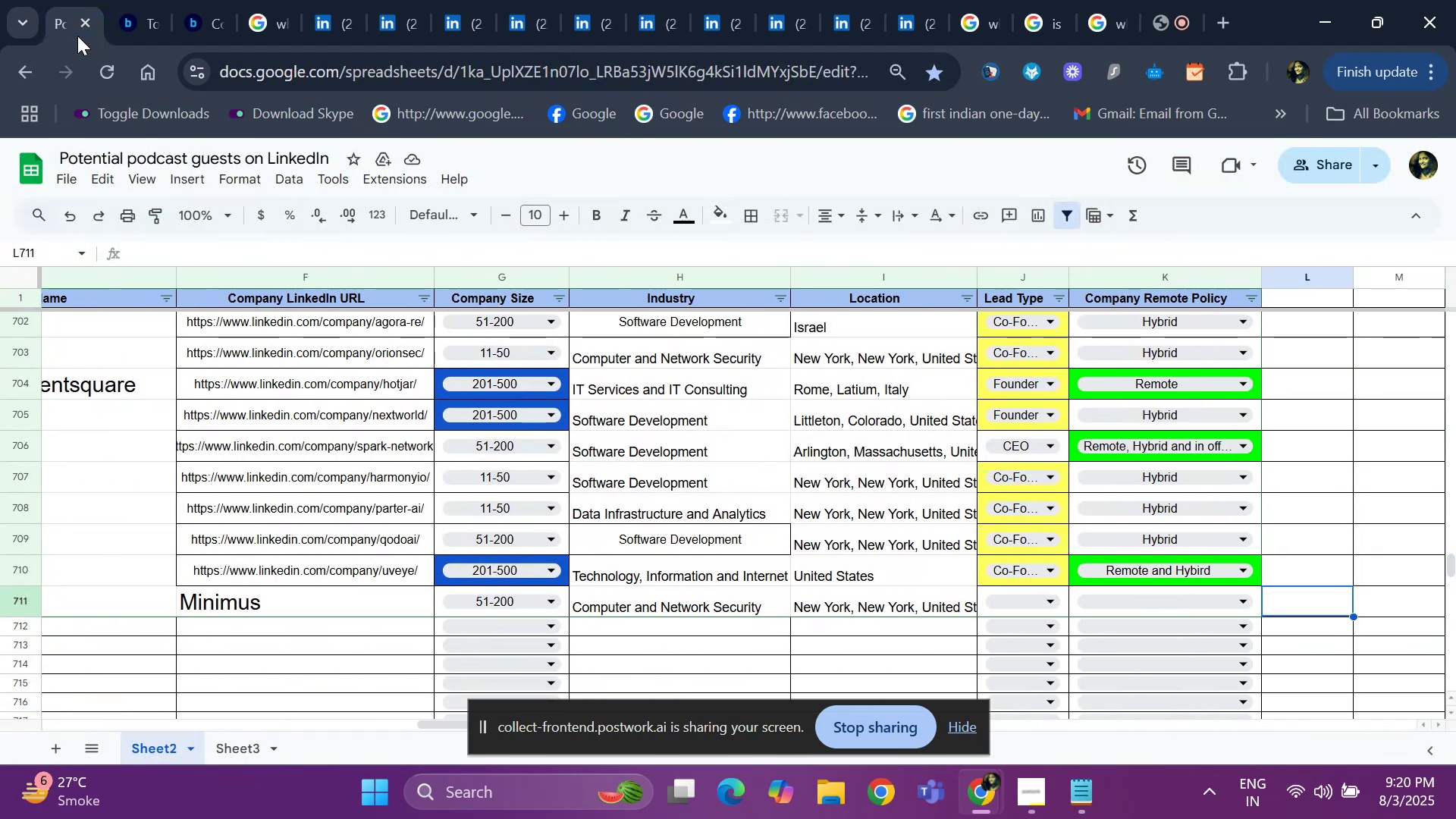 
key(ArrowLeft)
 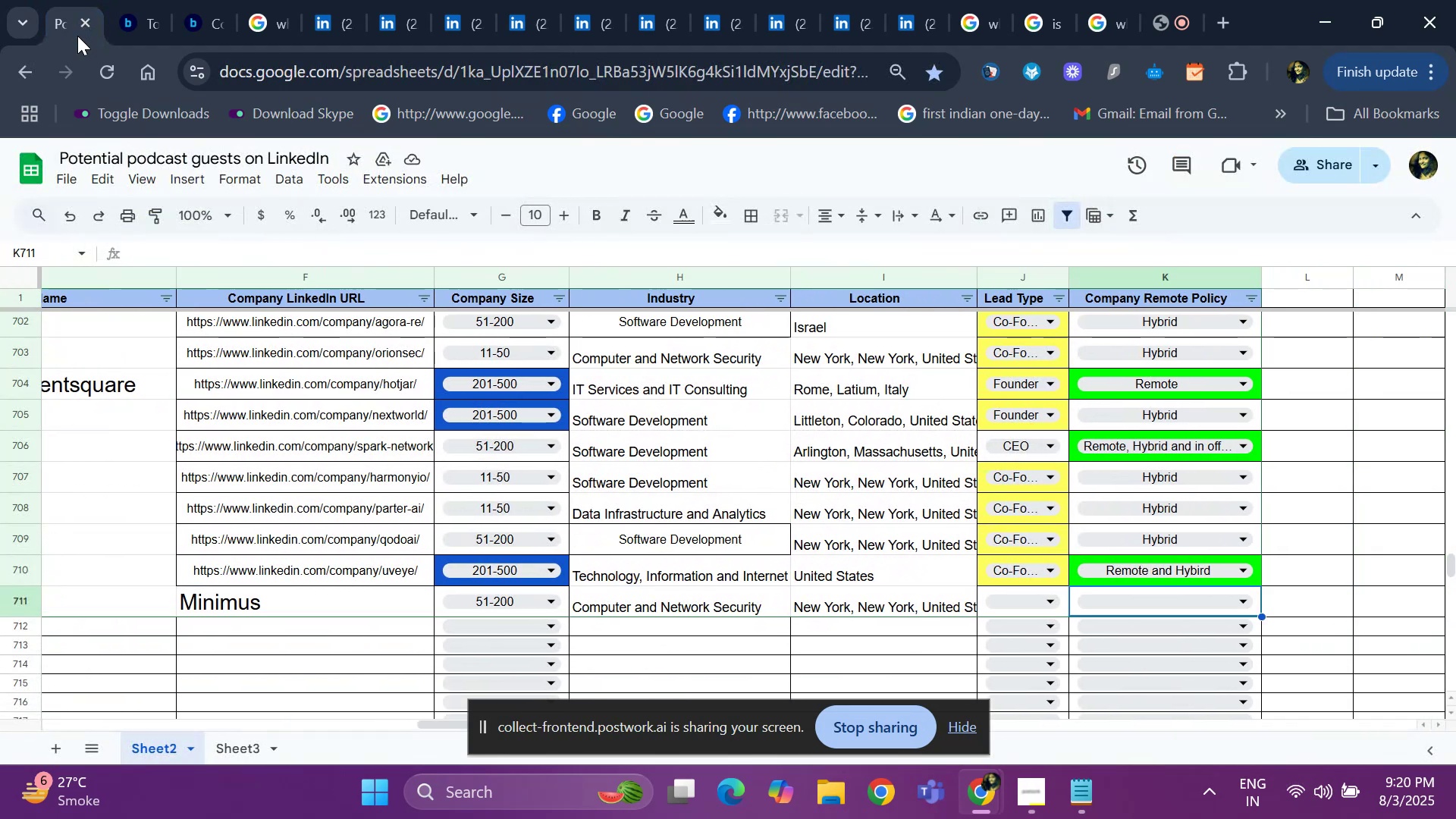 
key(ArrowLeft)
 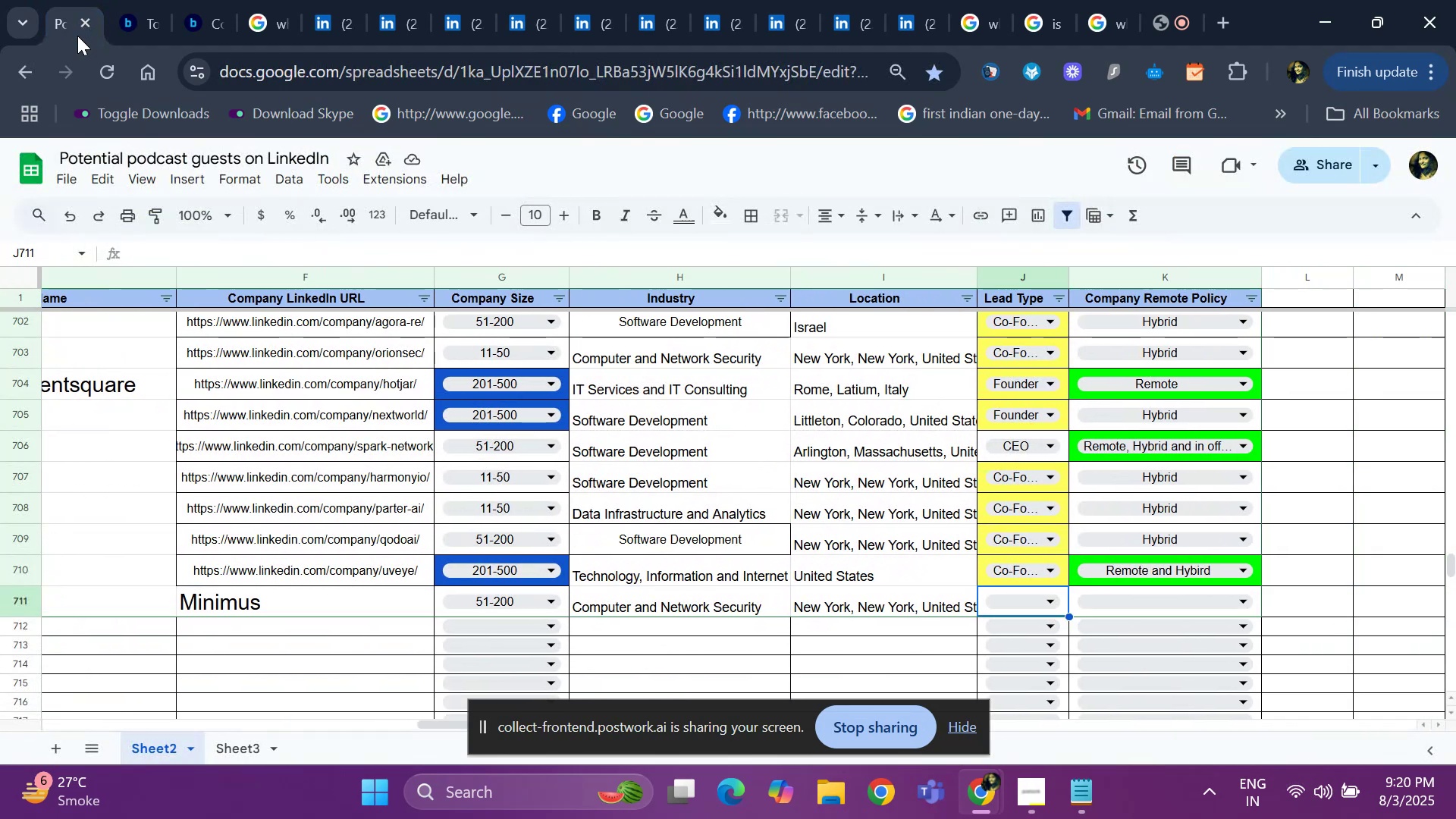 
key(Enter)
 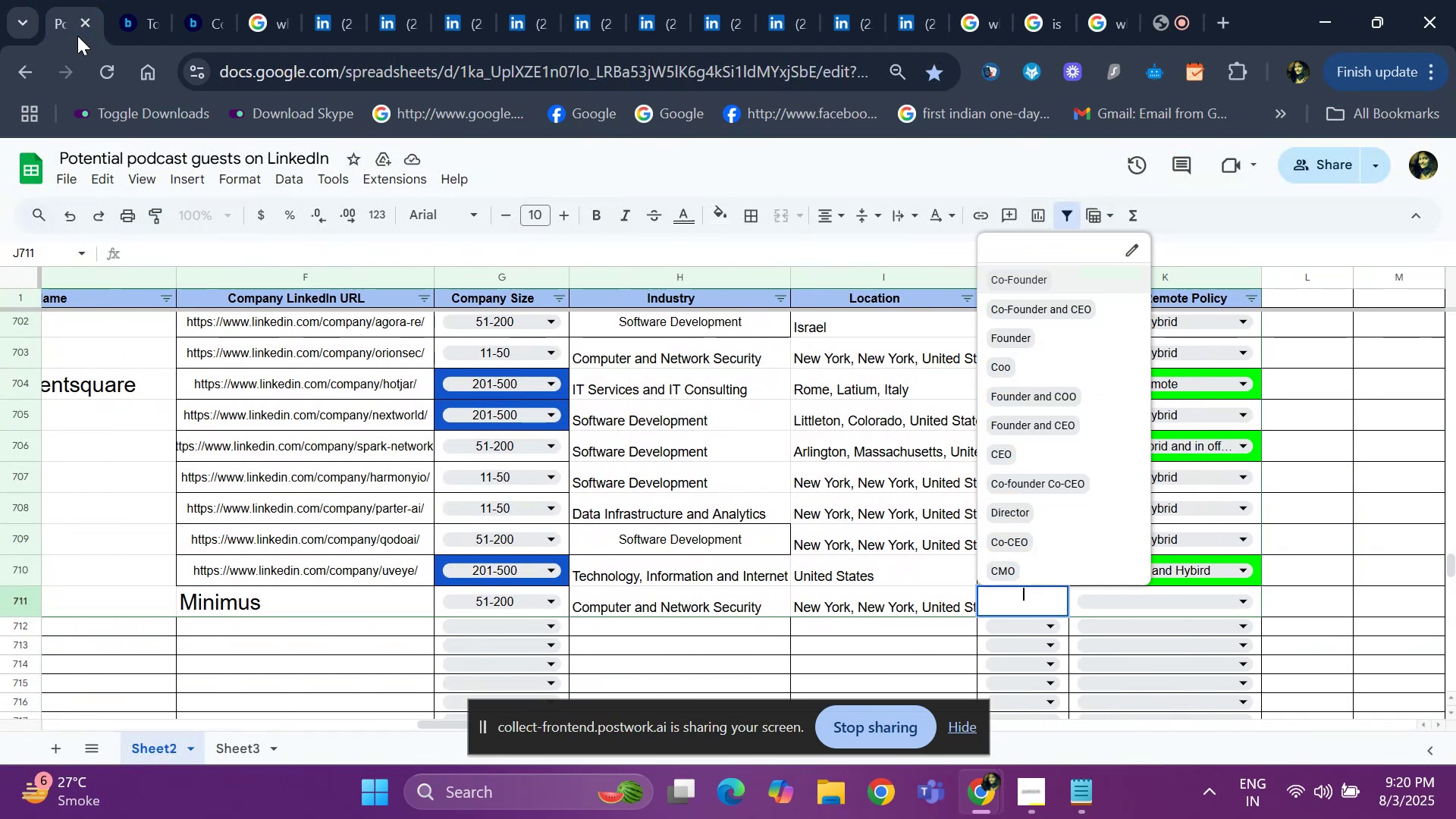 
key(ArrowDown)
 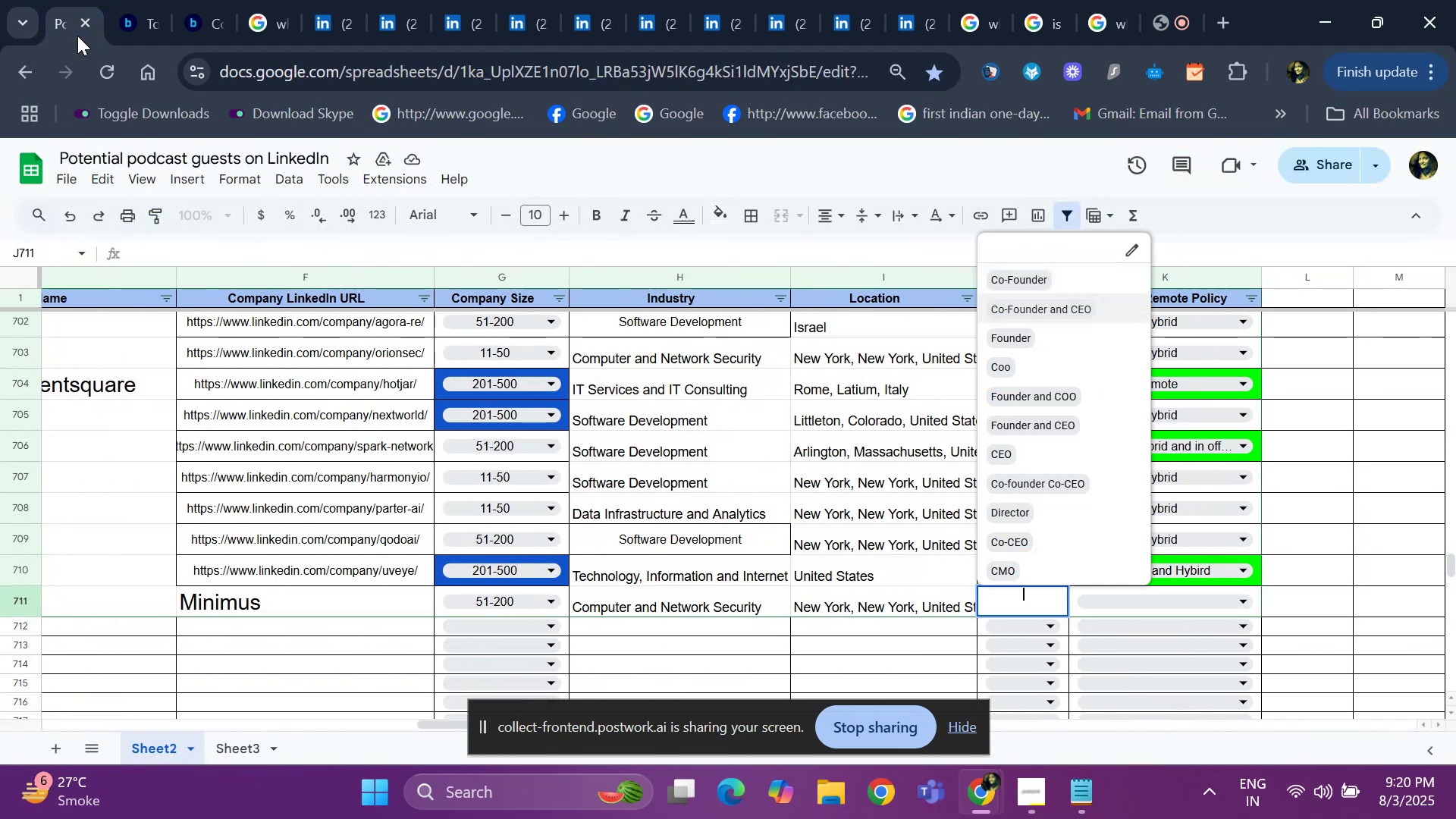 
key(ArrowUp)
 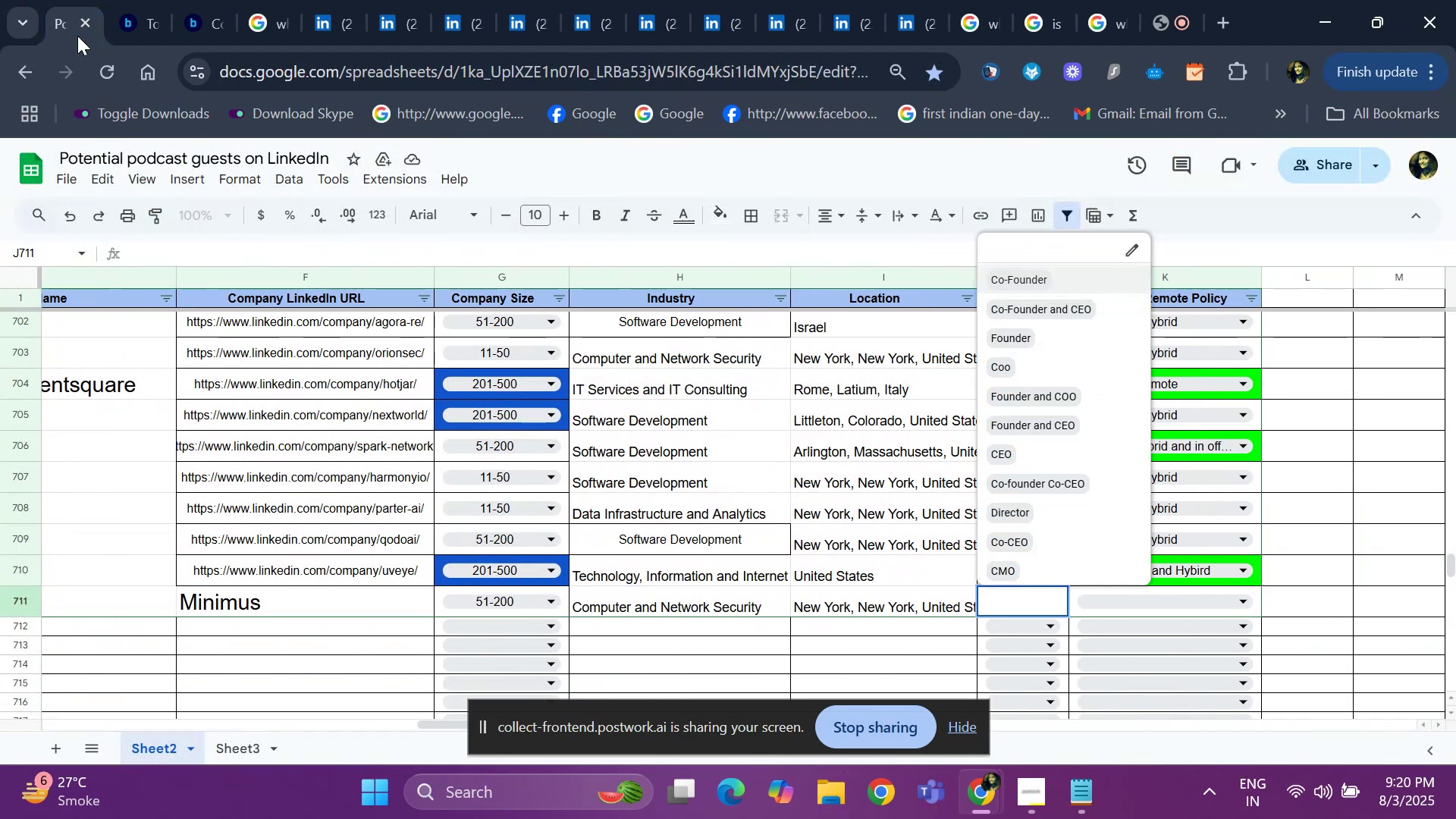 
key(Enter)
 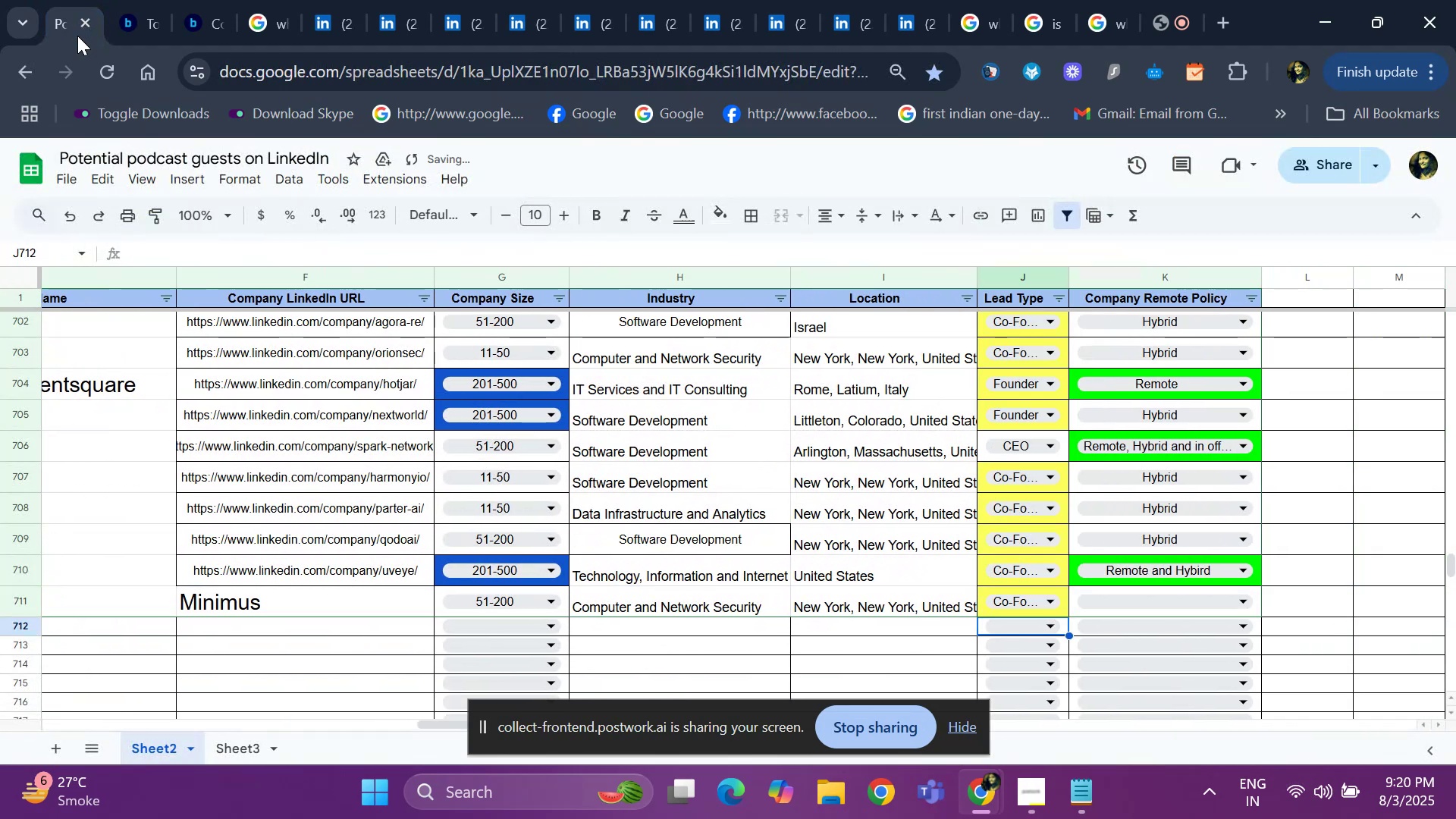 
key(ArrowUp)
 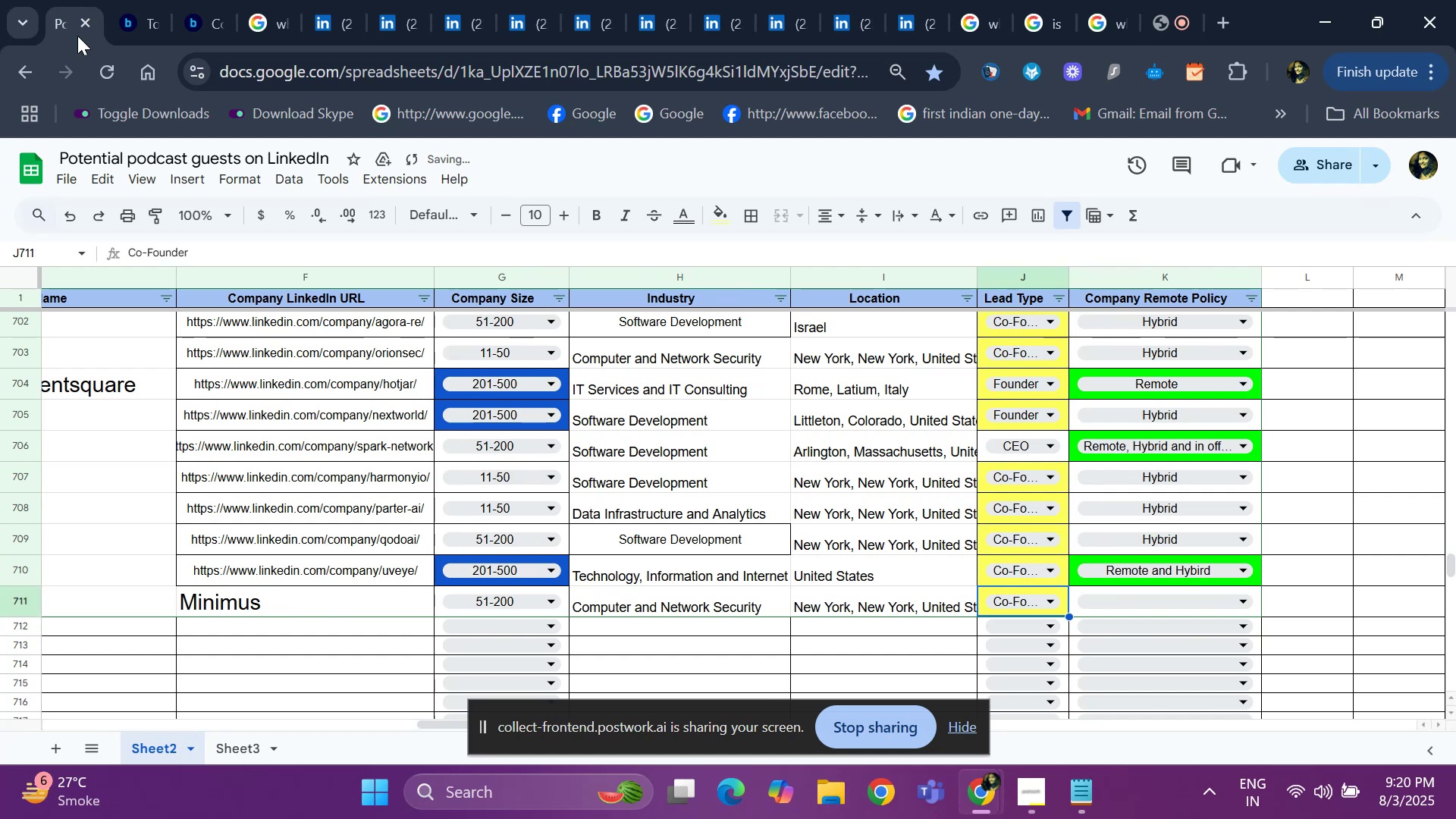 
key(ArrowLeft)
 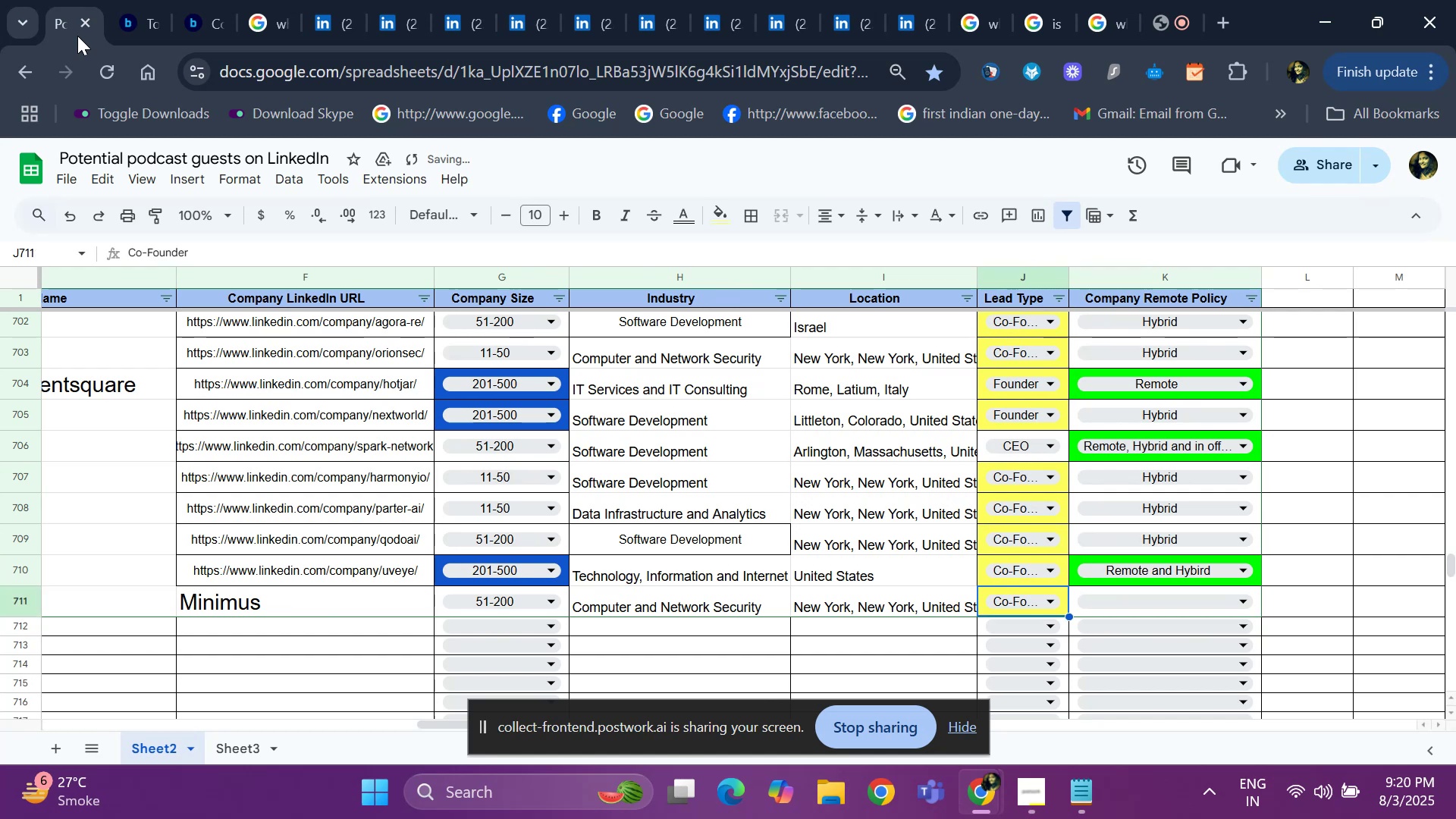 
key(ArrowLeft)
 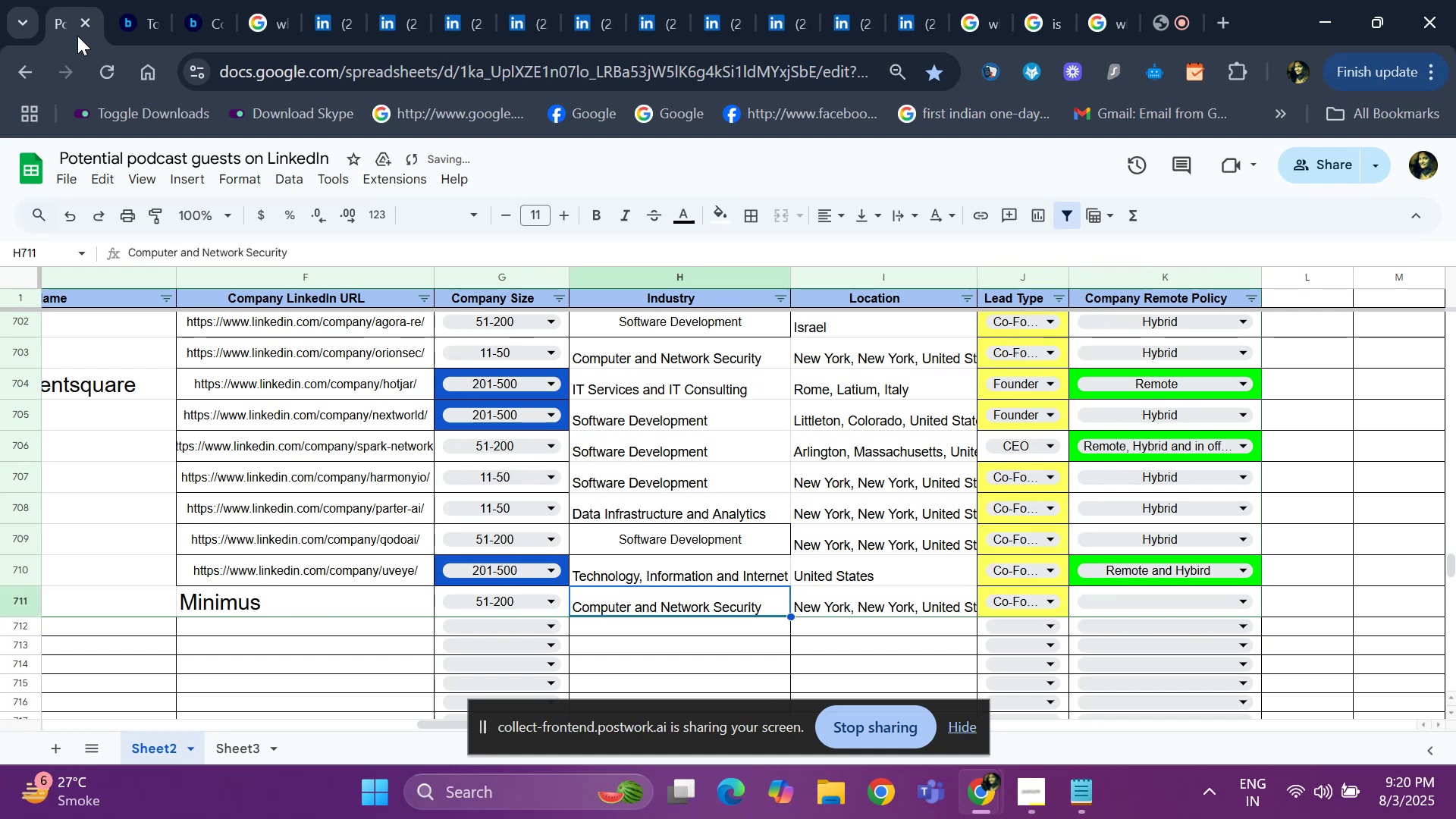 
key(ArrowLeft)
 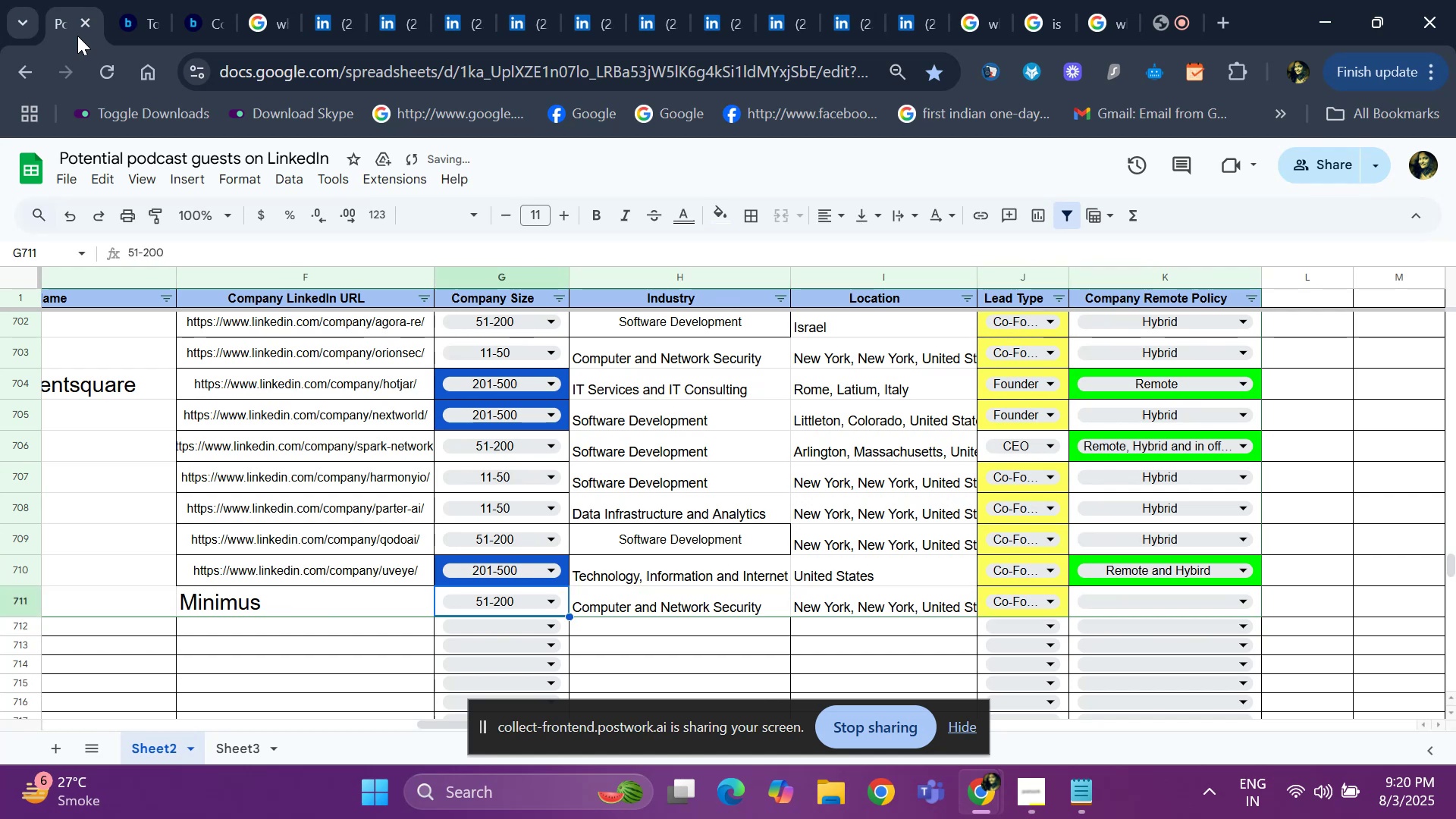 
key(ArrowLeft)
 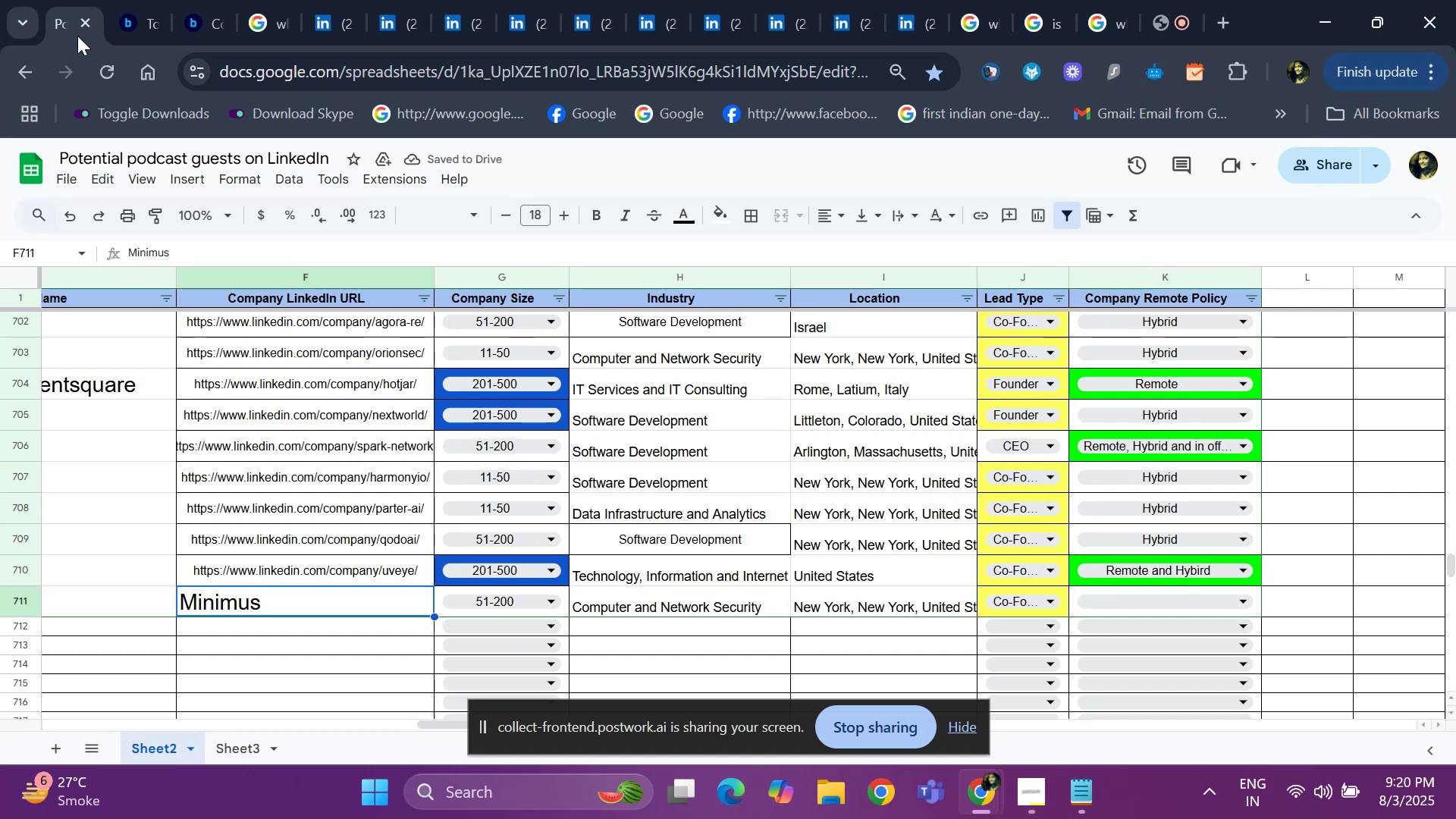 
key(Control+C)
 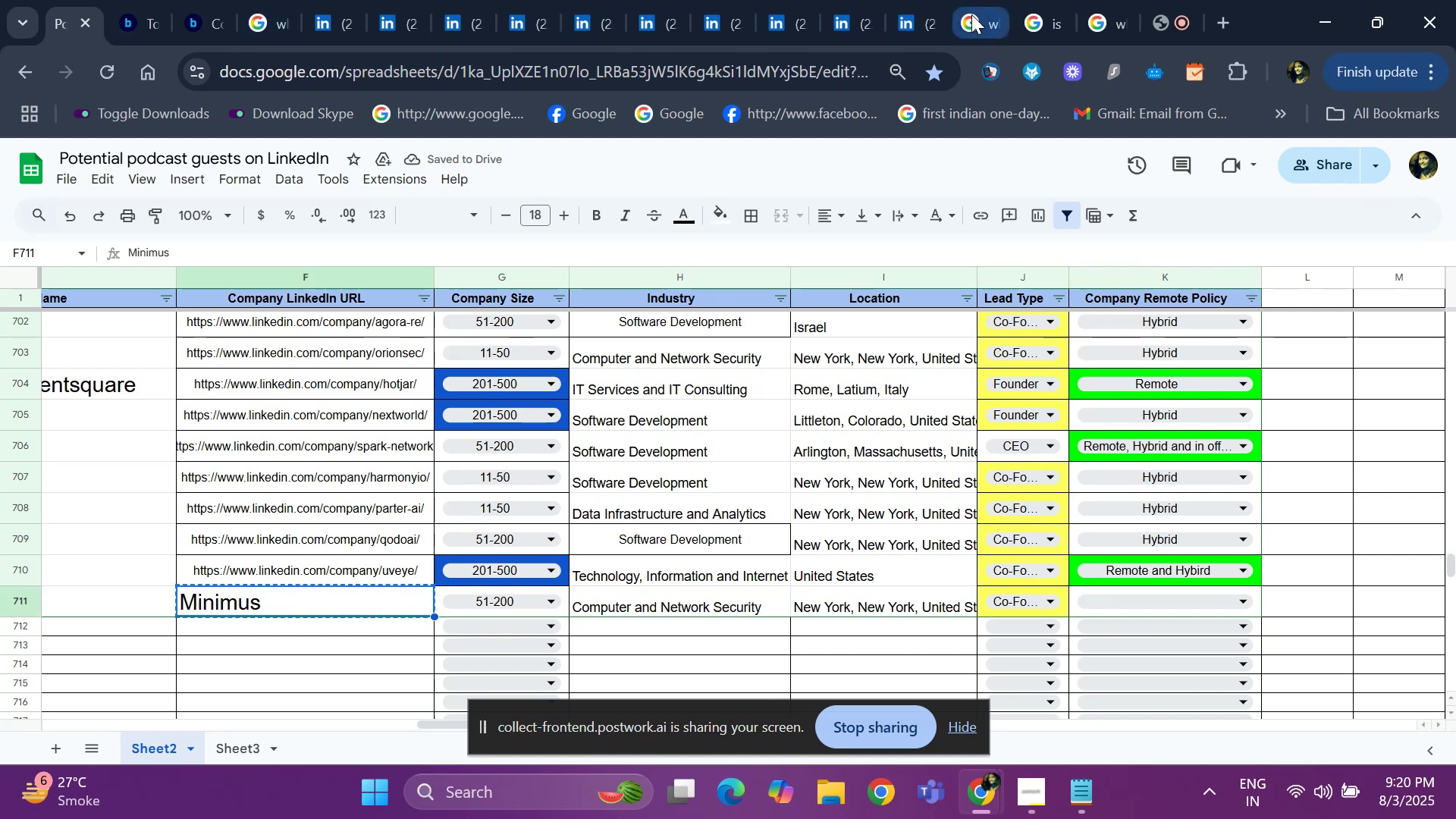 
left_click([1031, 19])
 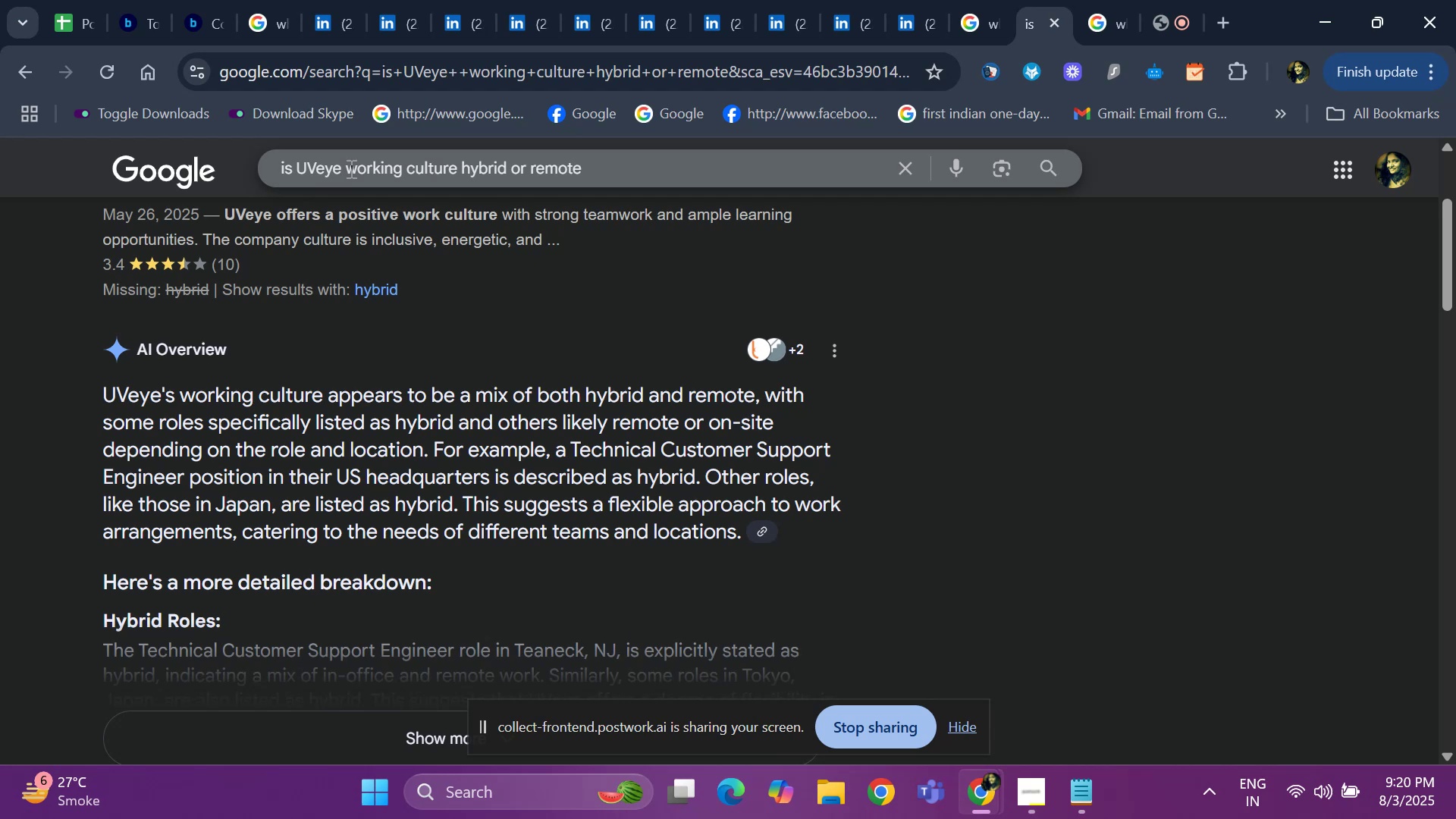 
wait(7.33)
 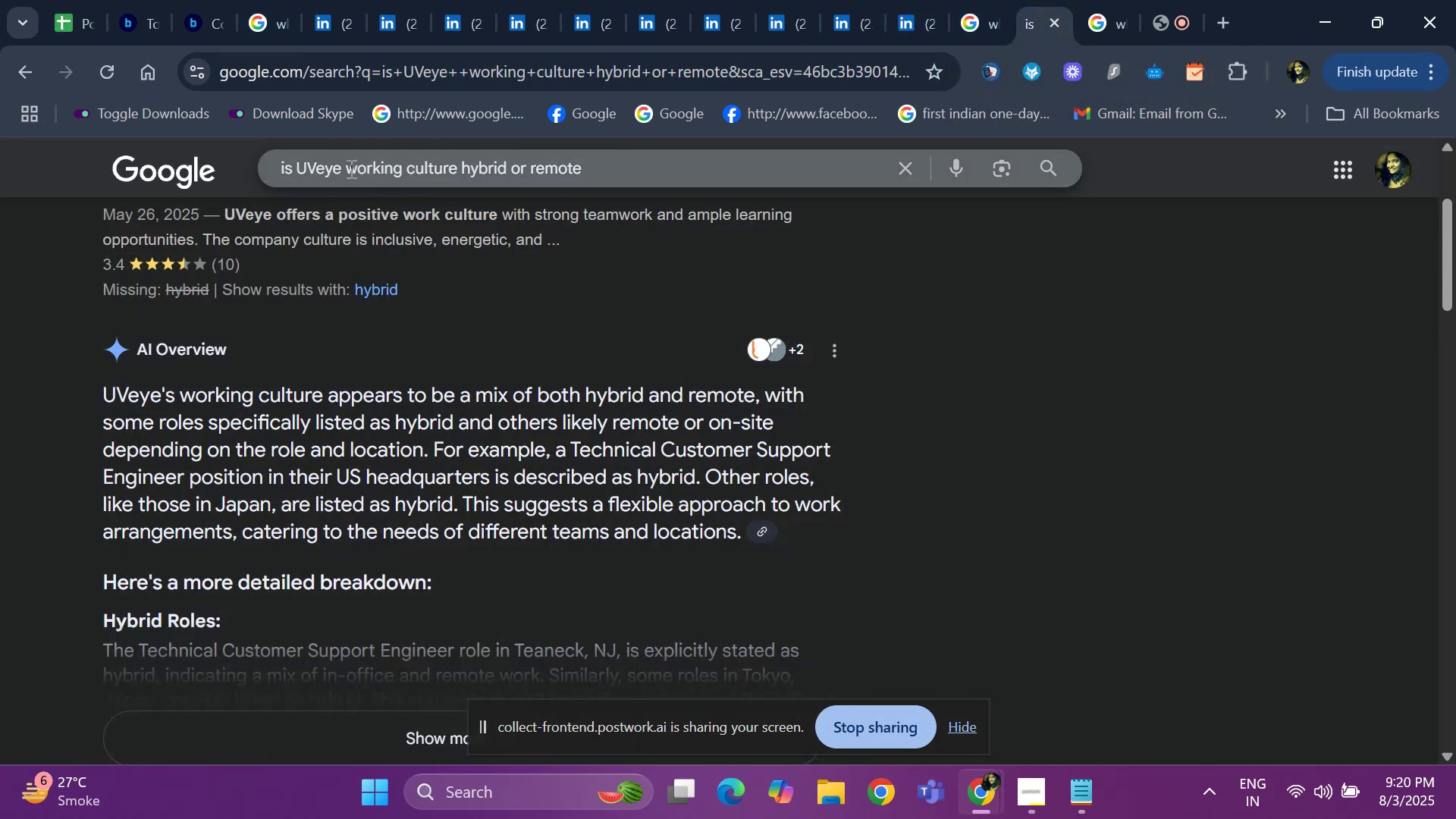 
left_click([389, 169])
 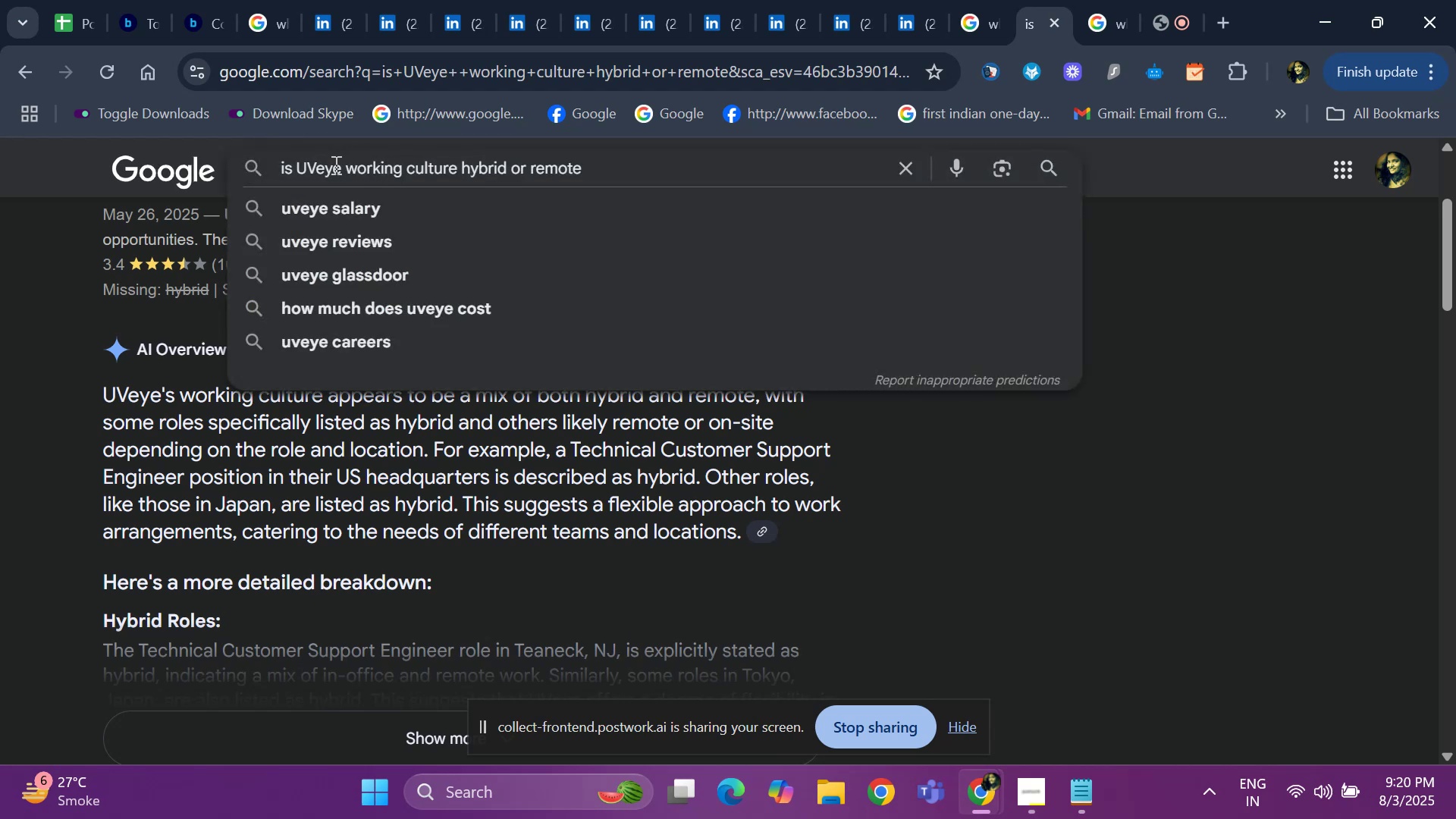 
left_click([338, 167])
 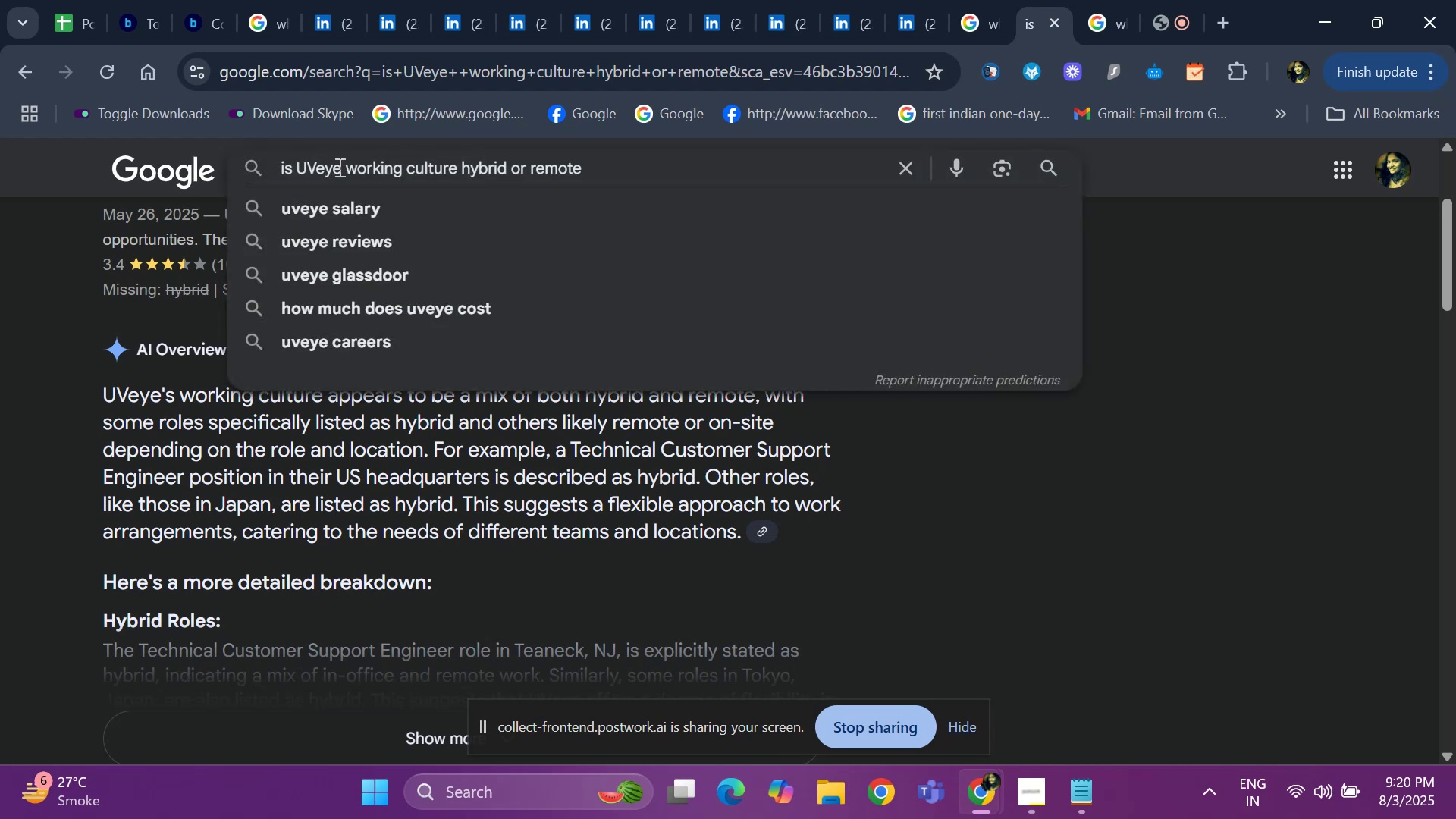 
key(Backspace)
 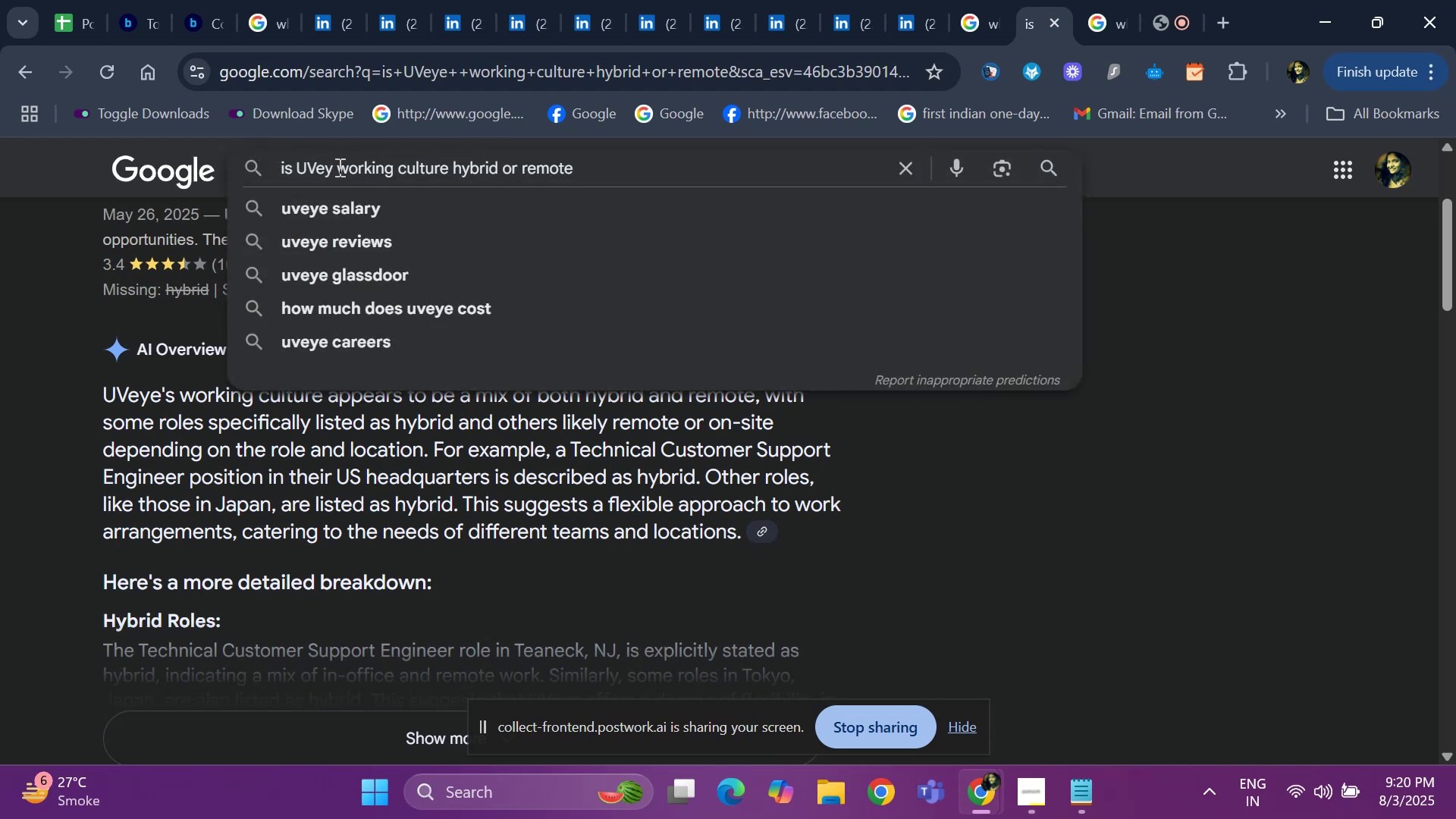 
key(Backspace)
 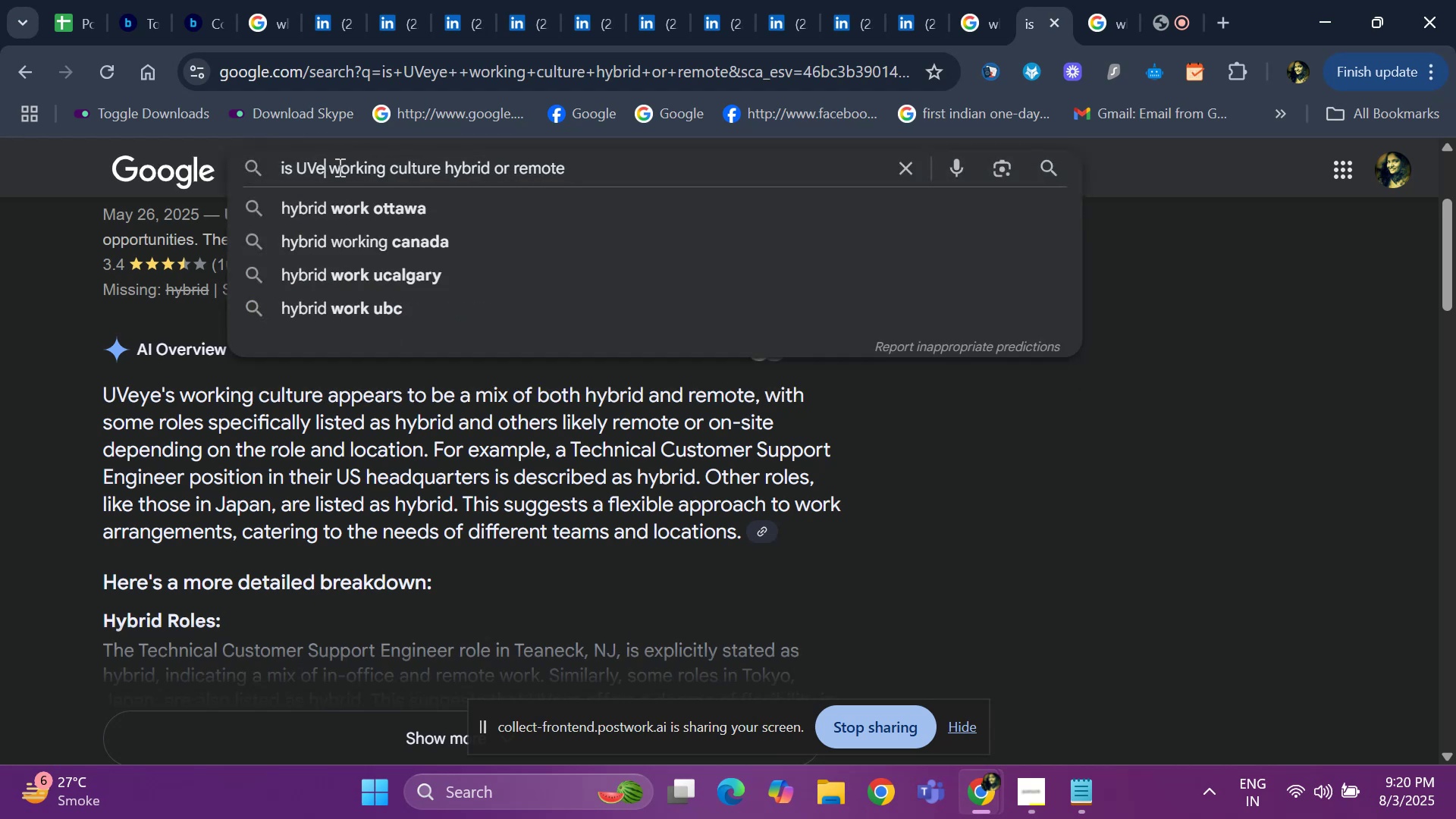 
key(Backspace)
 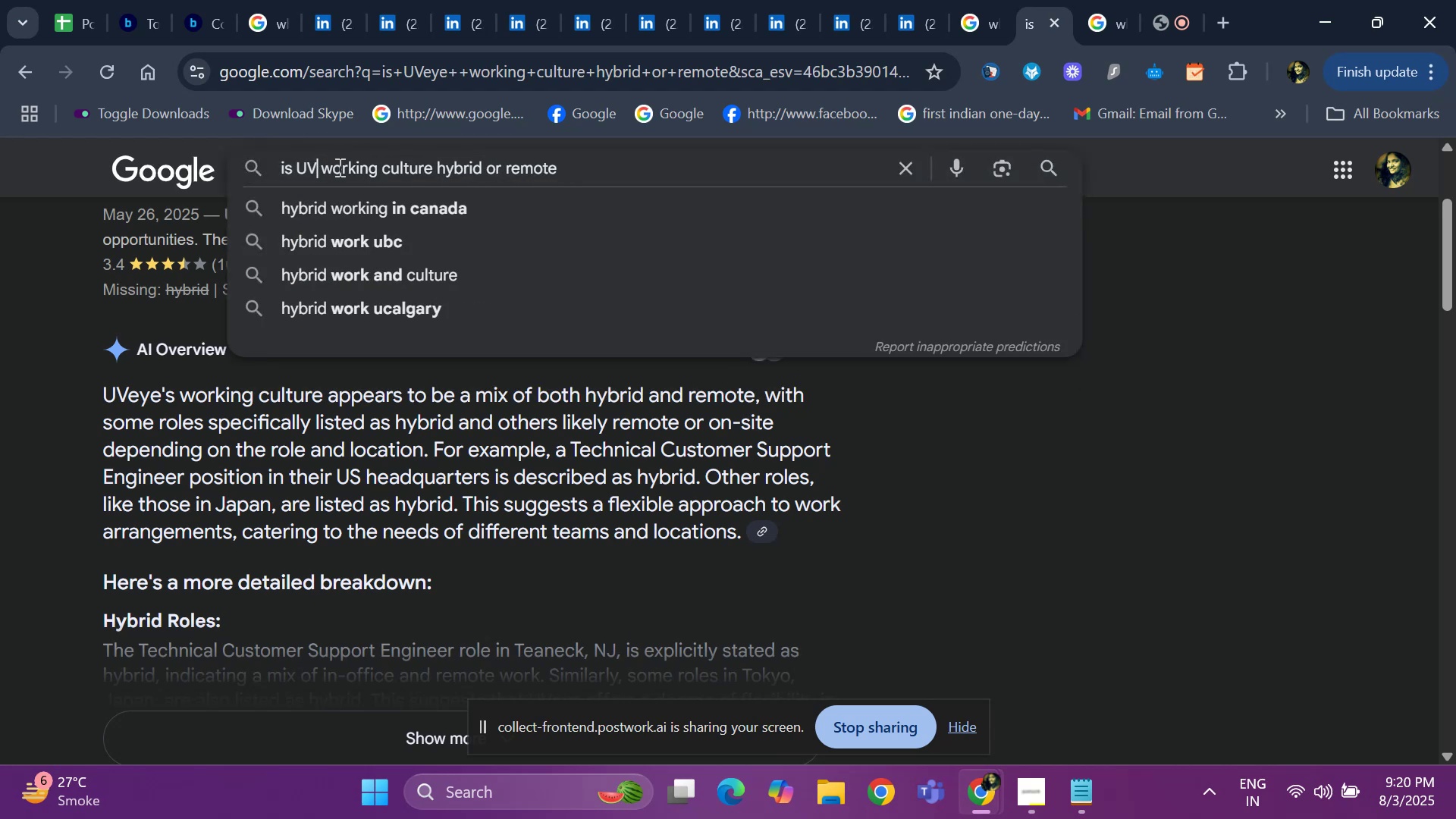 
key(Backspace)
 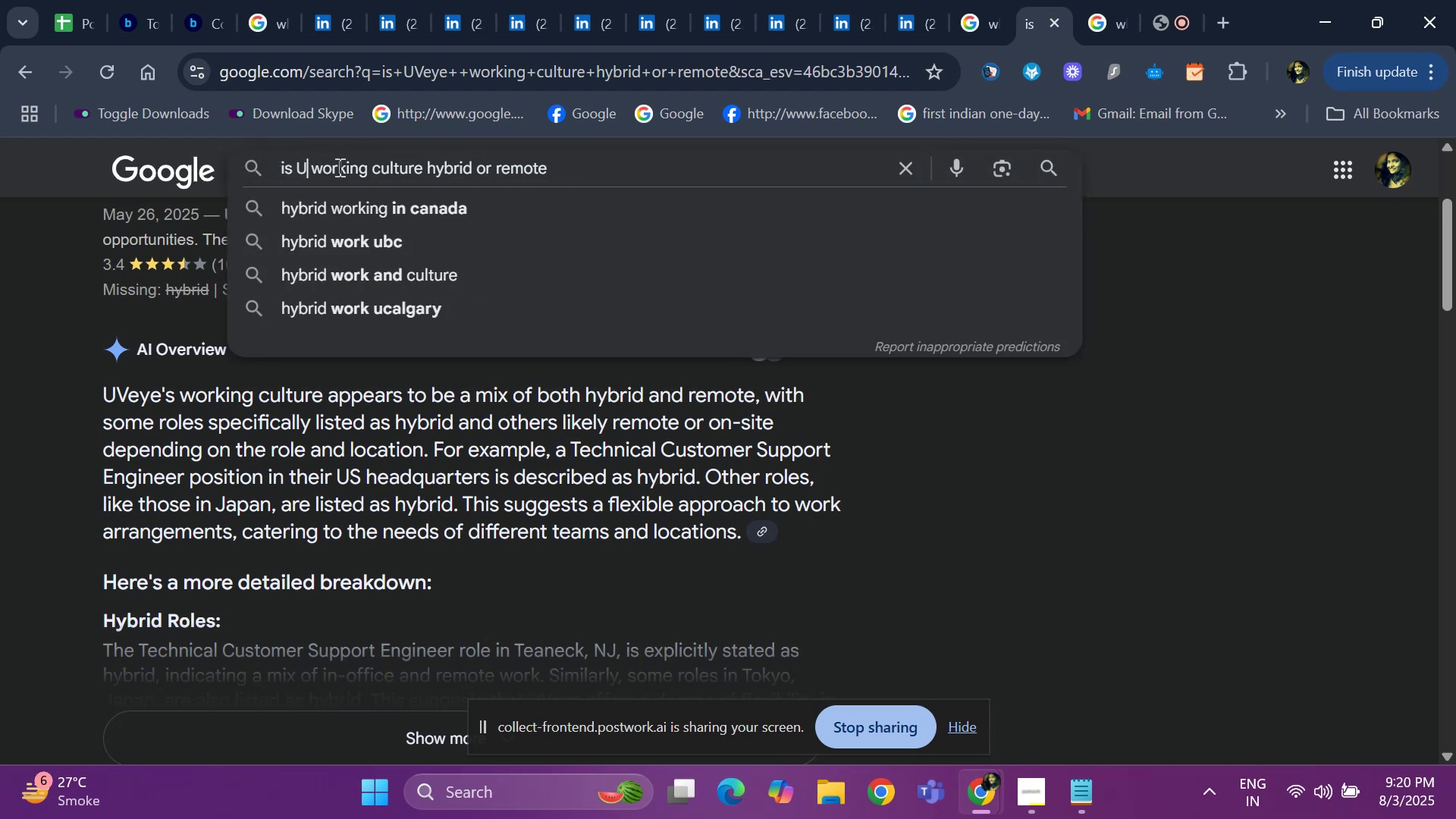 
key(Backspace)
 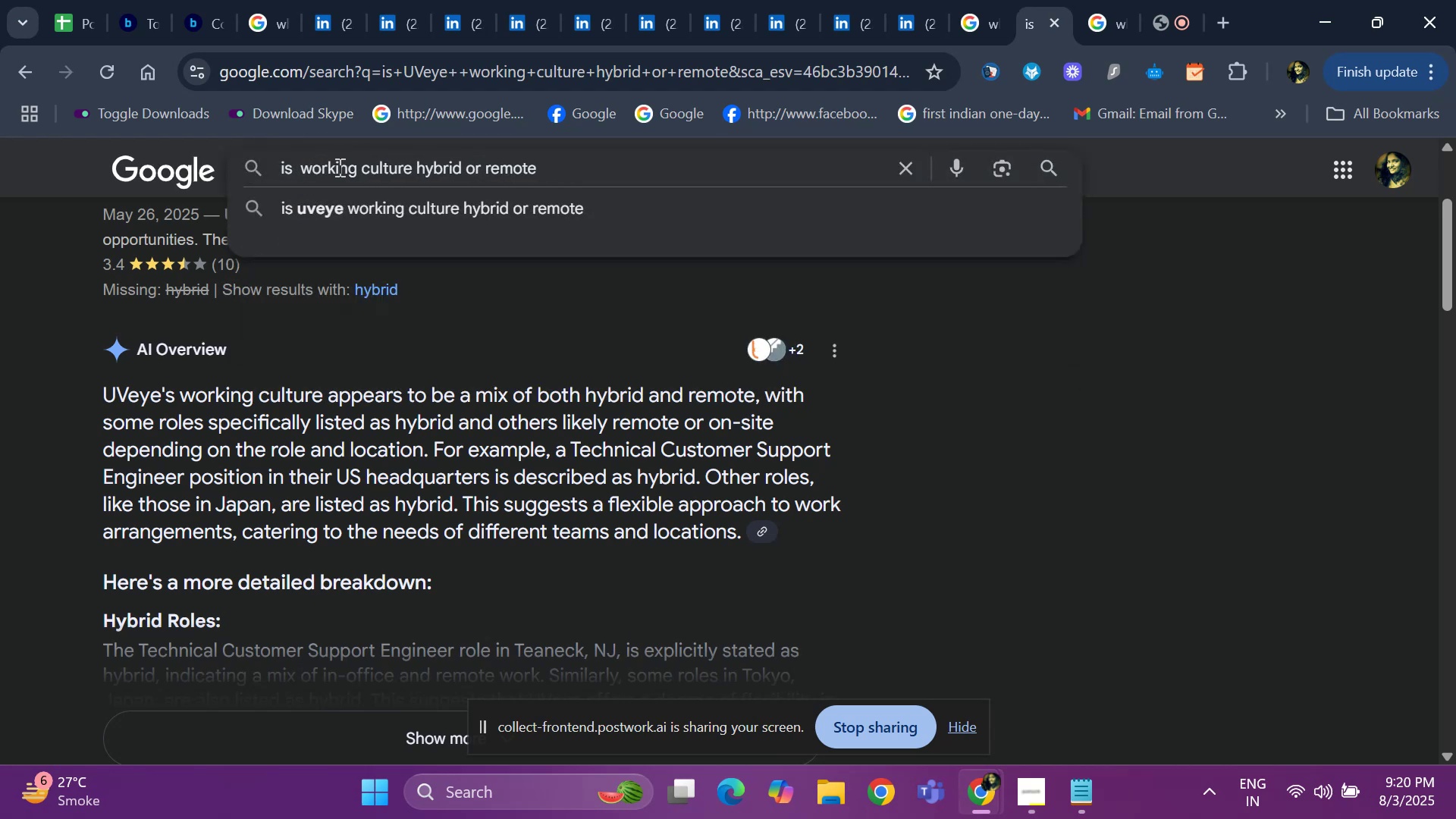 
key(Control+V)
 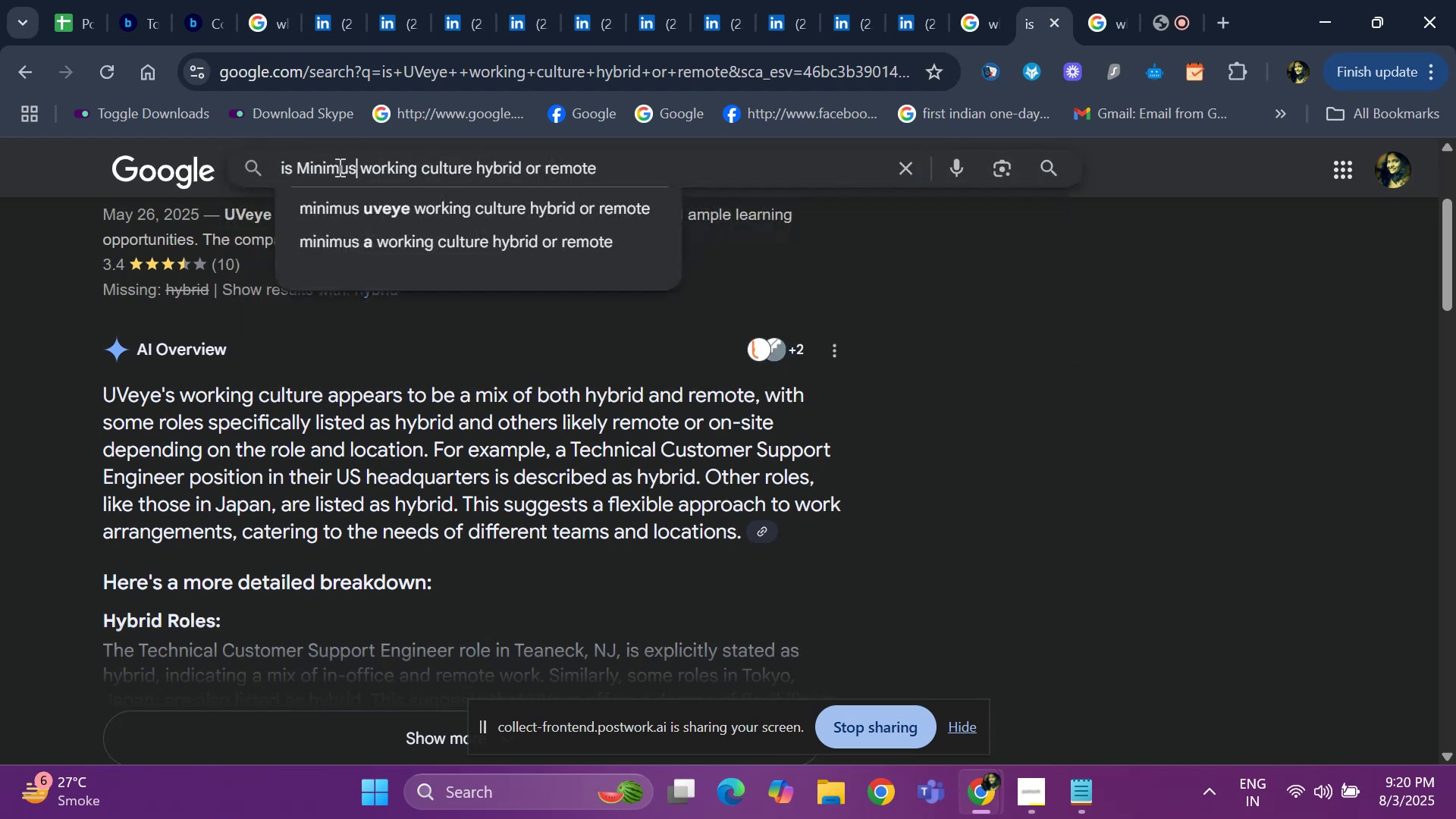 
key(Space)
 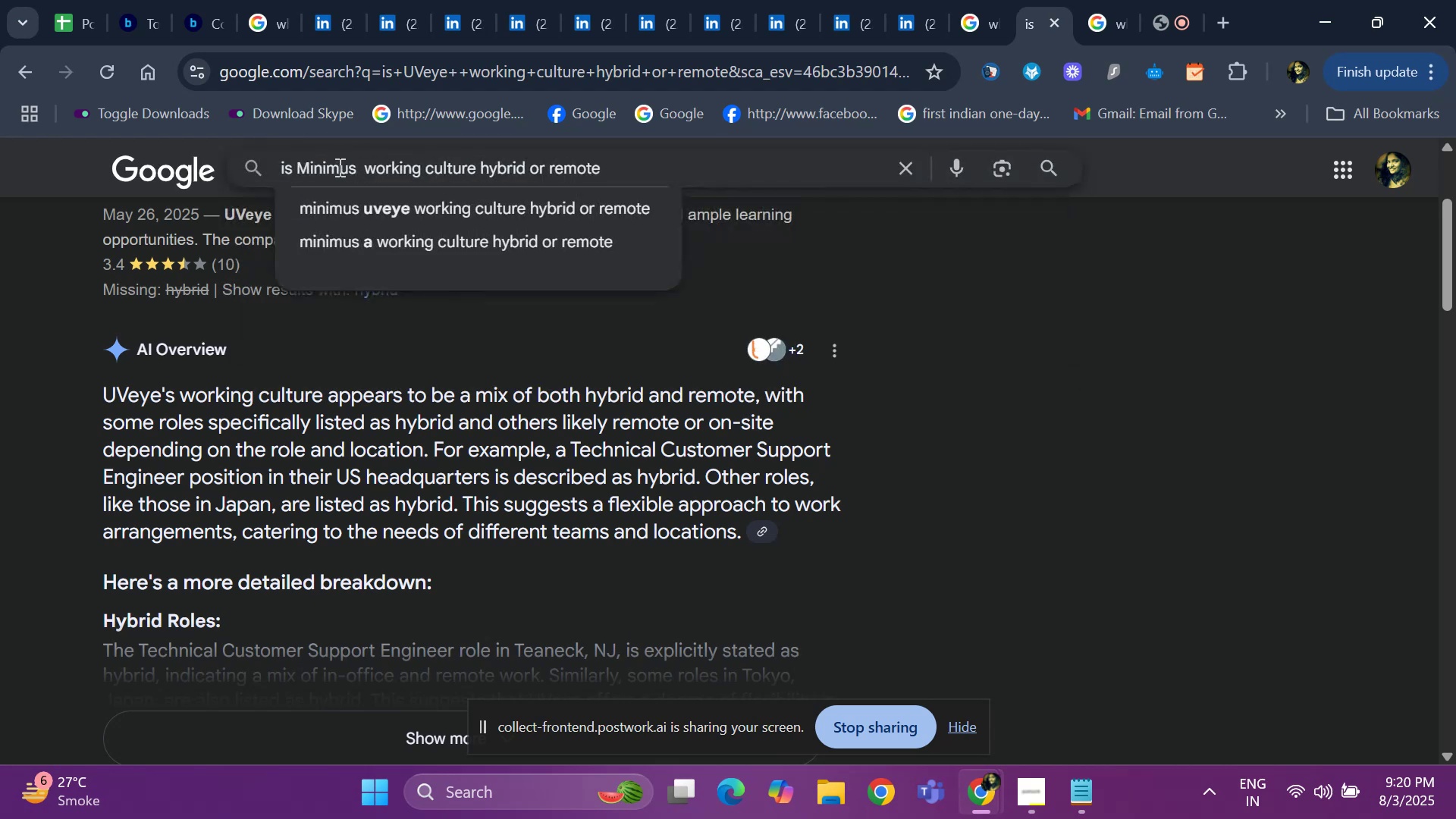 
key(Enter)
 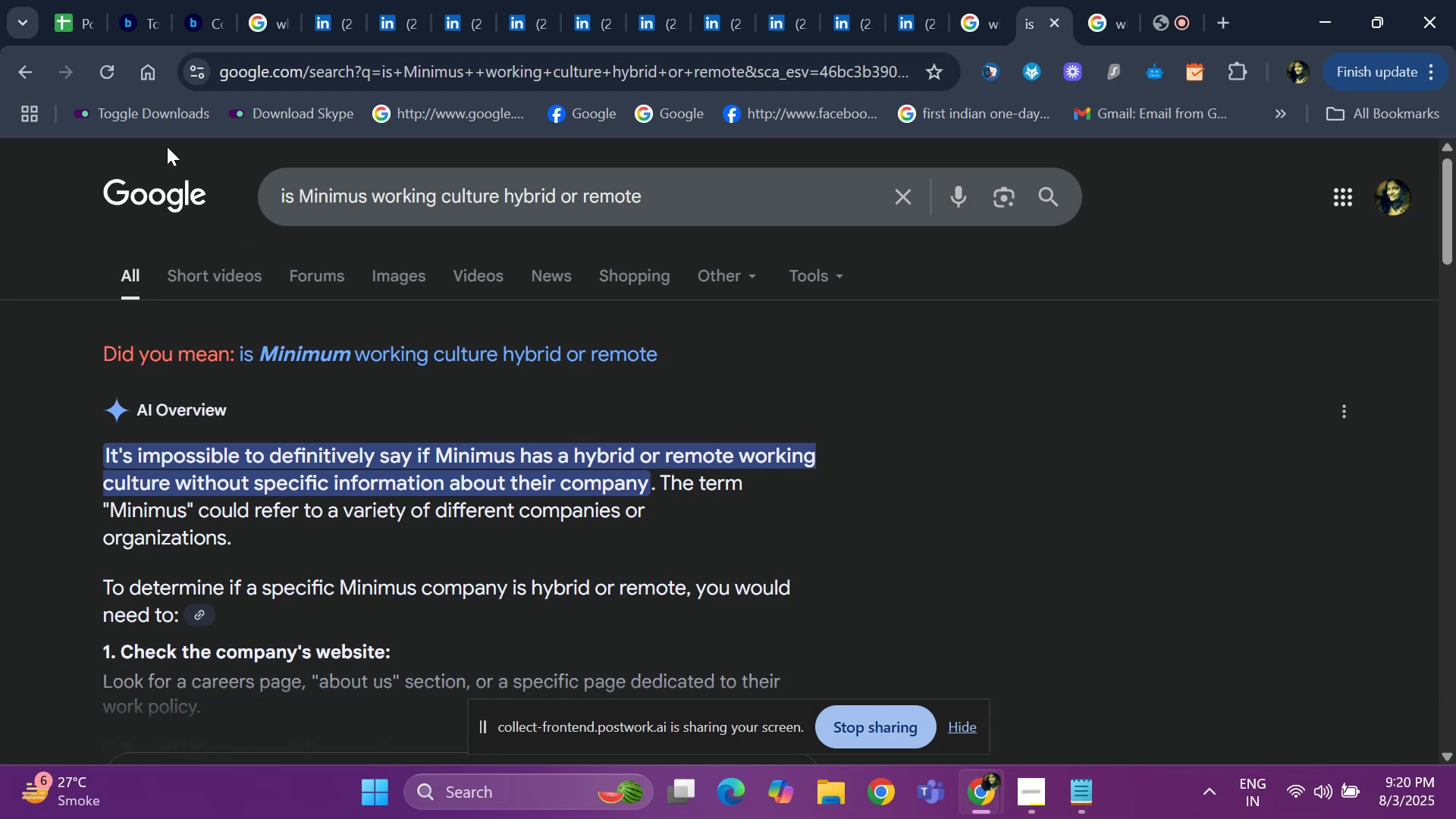 
wait(5.6)
 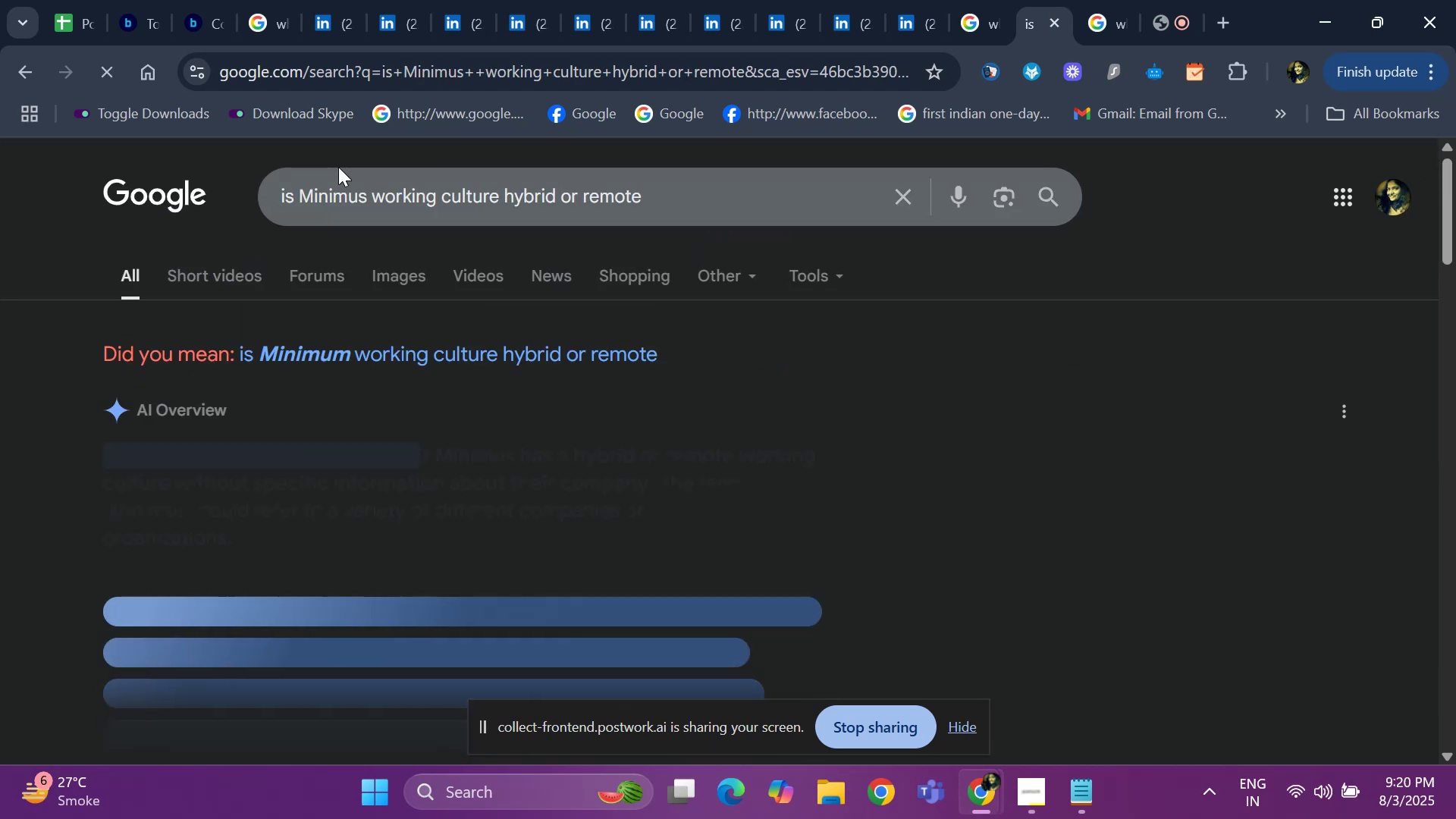 
scroll: coordinate [196, 416], scroll_direction: down, amount: 3.0
 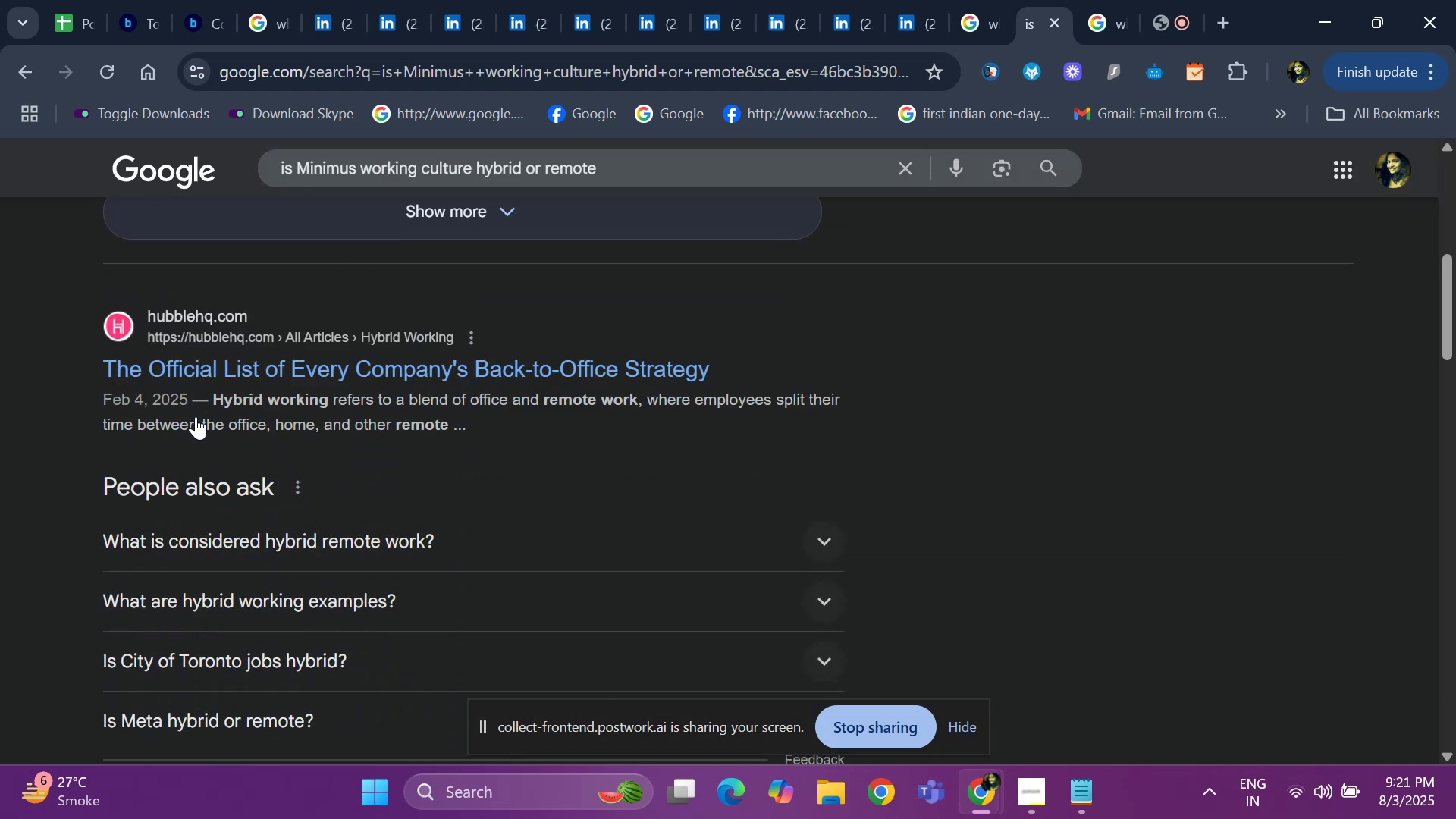 
scroll: coordinate [197, 415], scroll_direction: up, amount: 4.0
 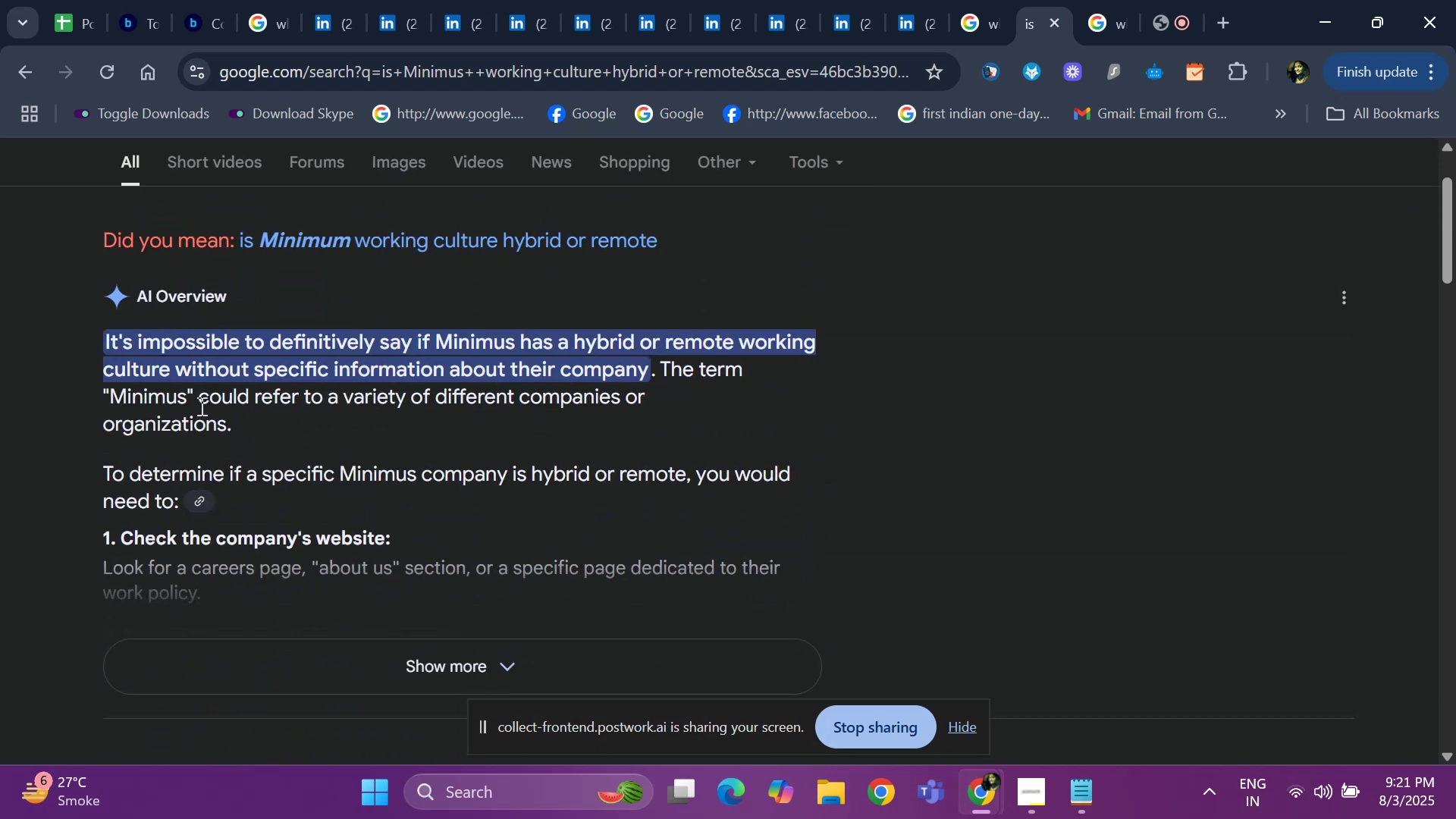 
scroll: coordinate [201, 405], scroll_direction: down, amount: 9.0
 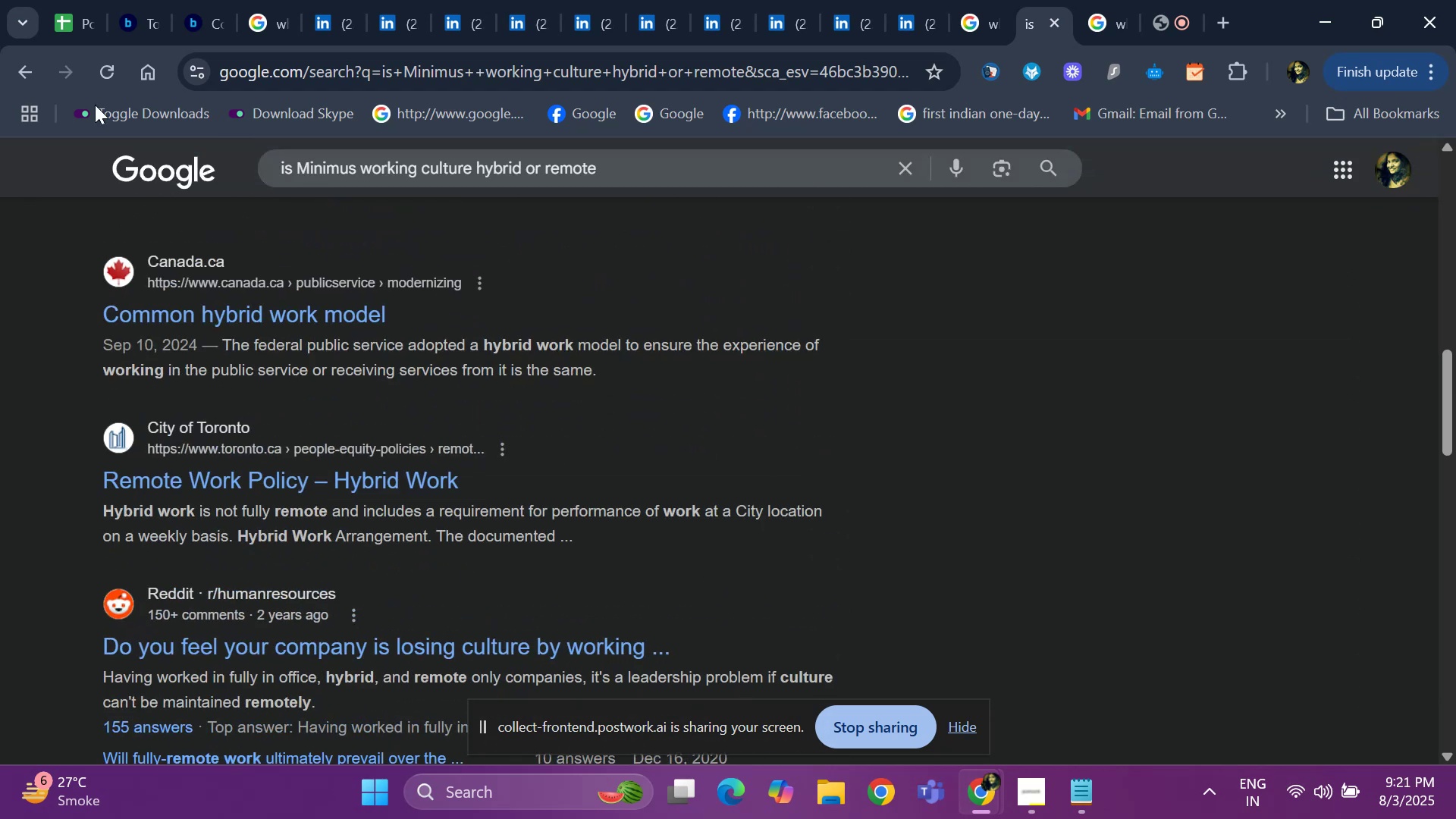 
left_click([79, 20])
 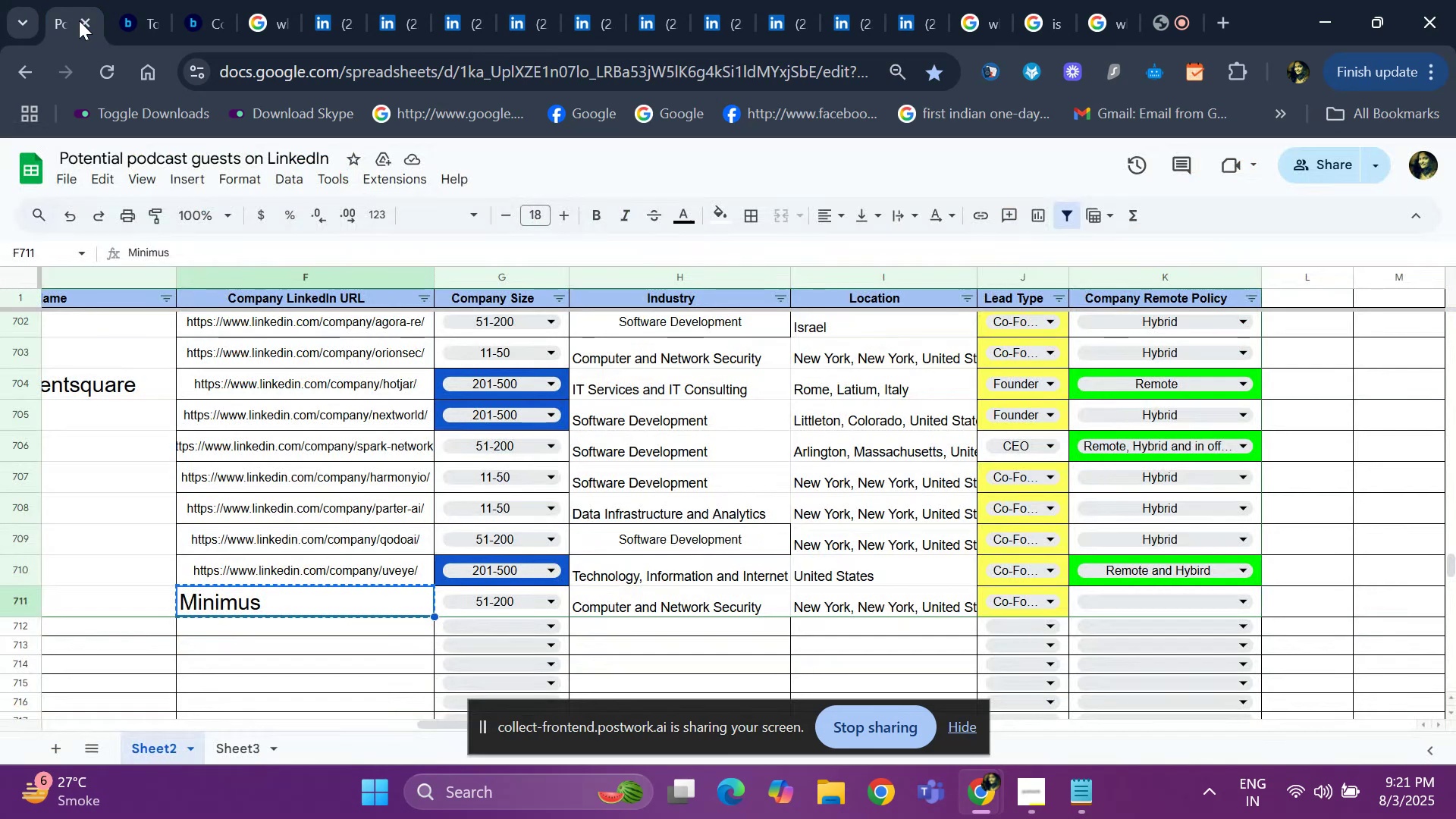 
key(ArrowRight)
 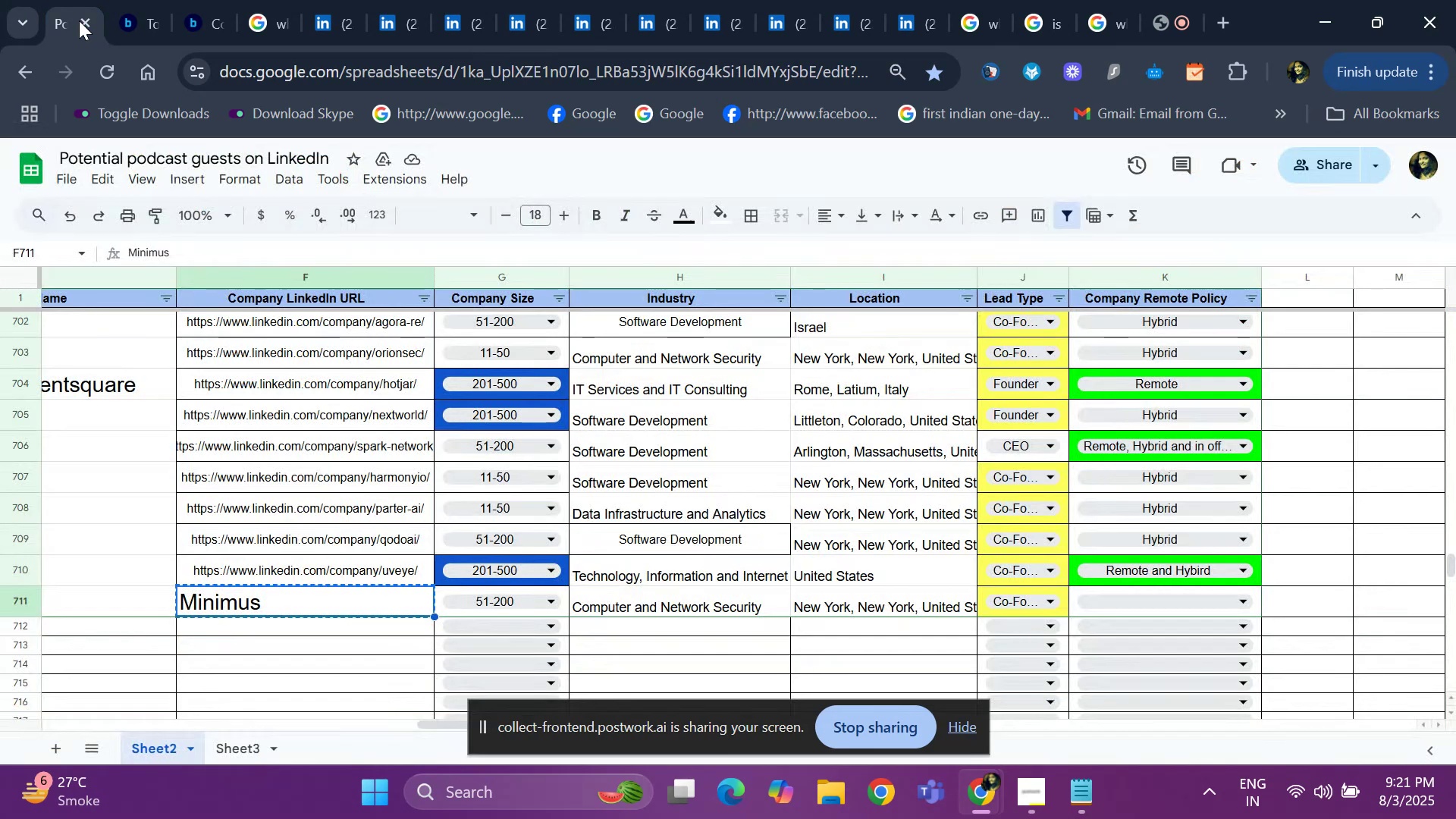 
key(ArrowRight)
 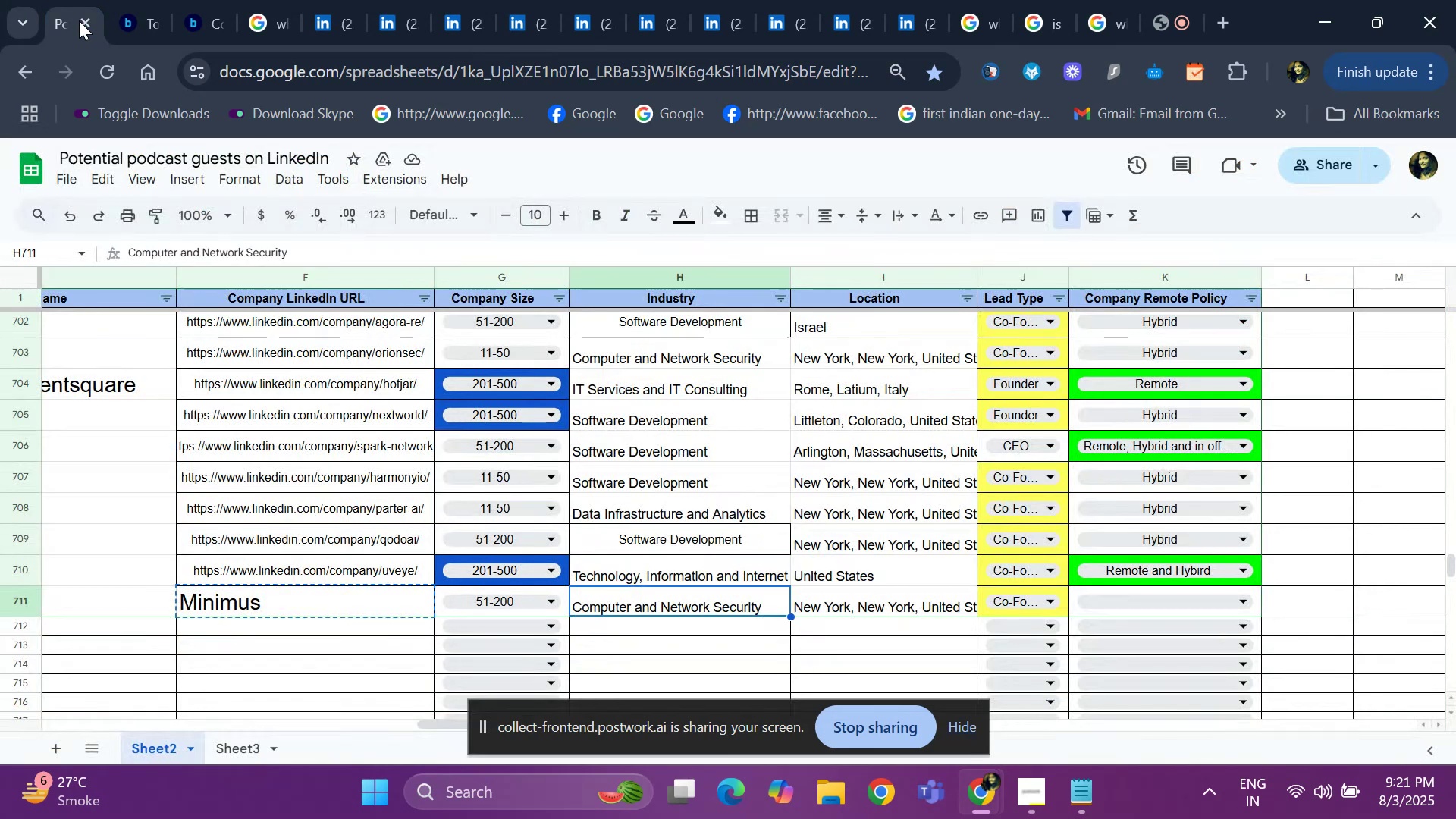 
key(ArrowRight)
 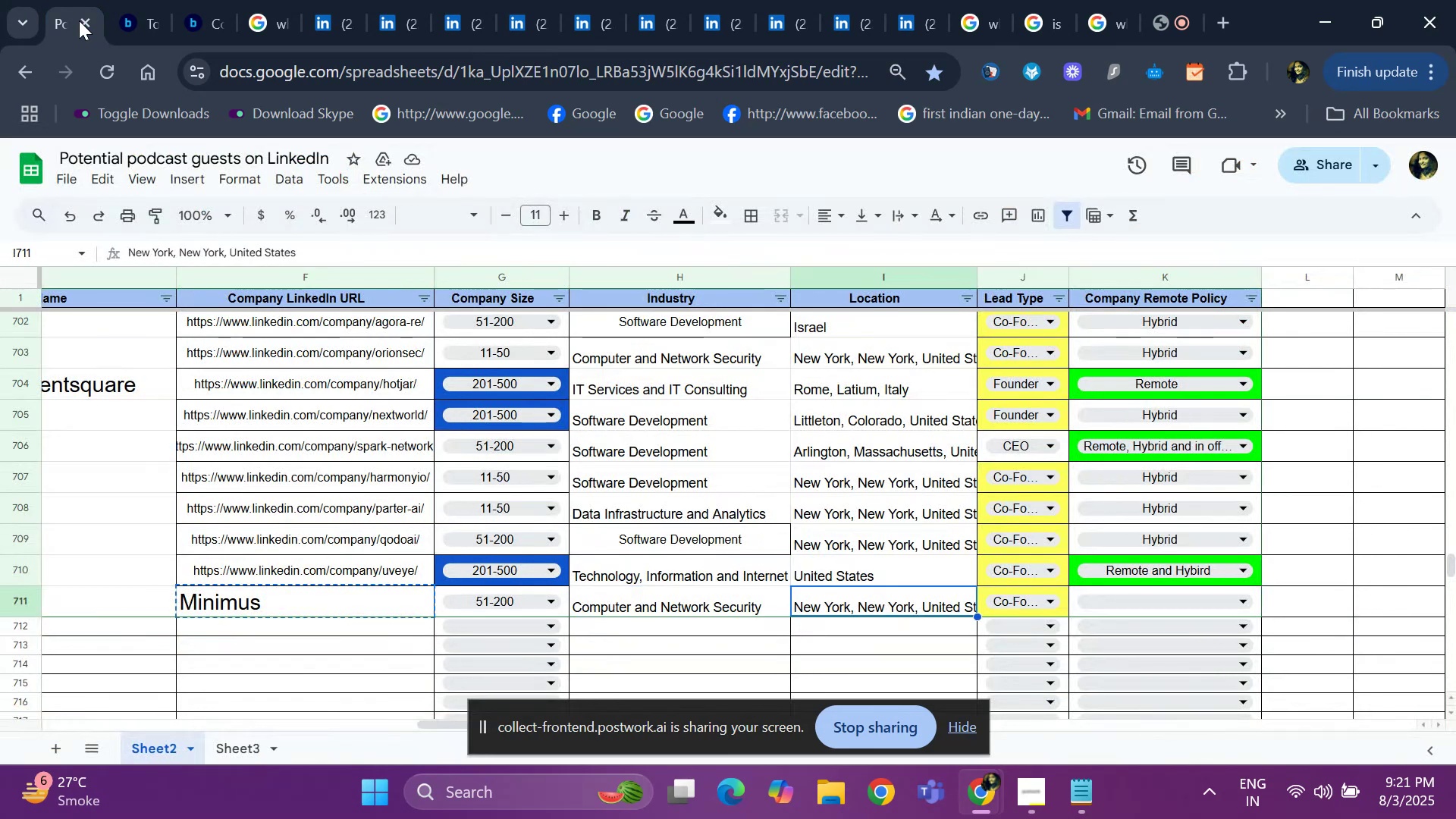 
key(ArrowRight)
 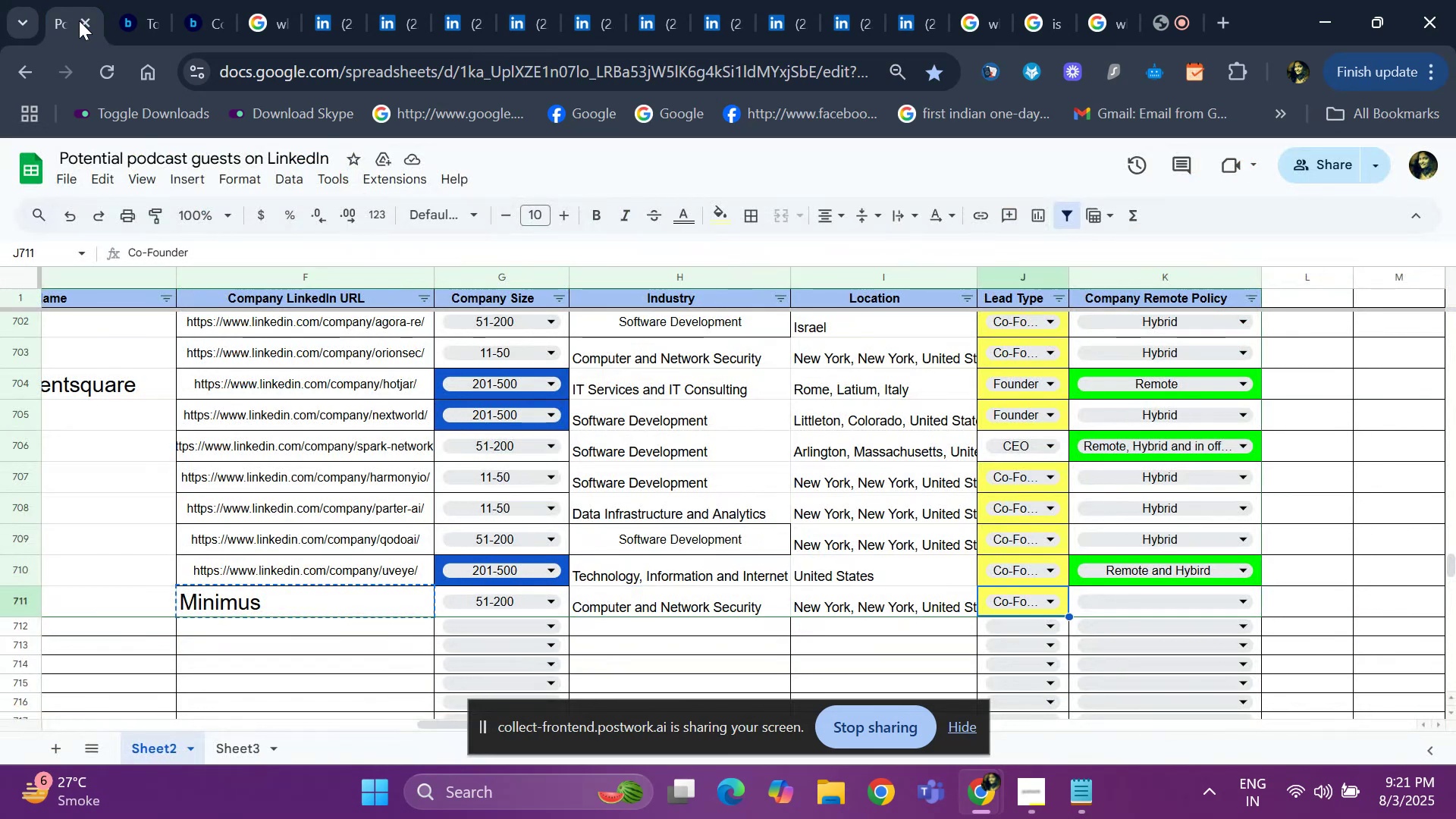 
key(ArrowRight)
 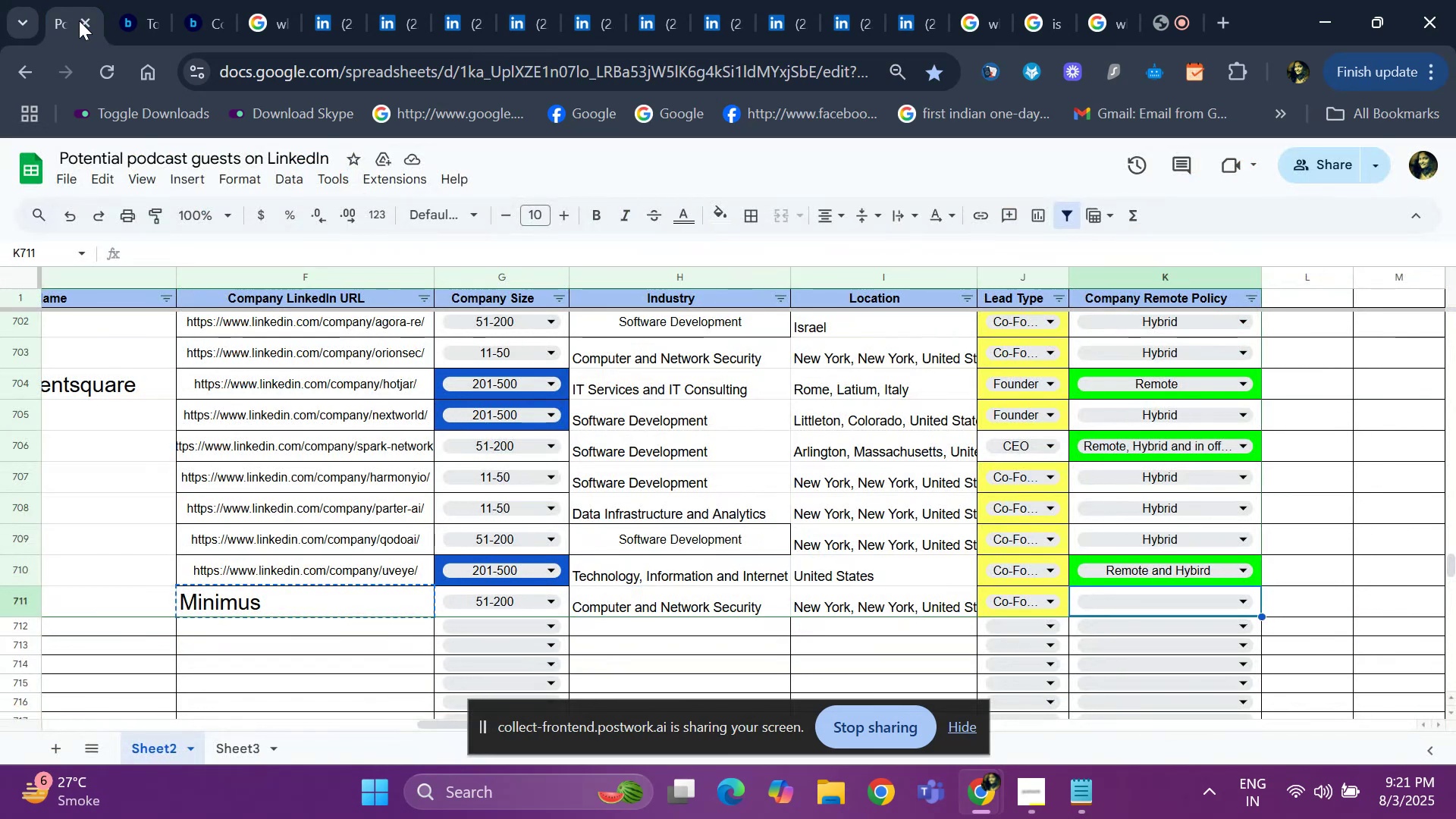 
key(Enter)
 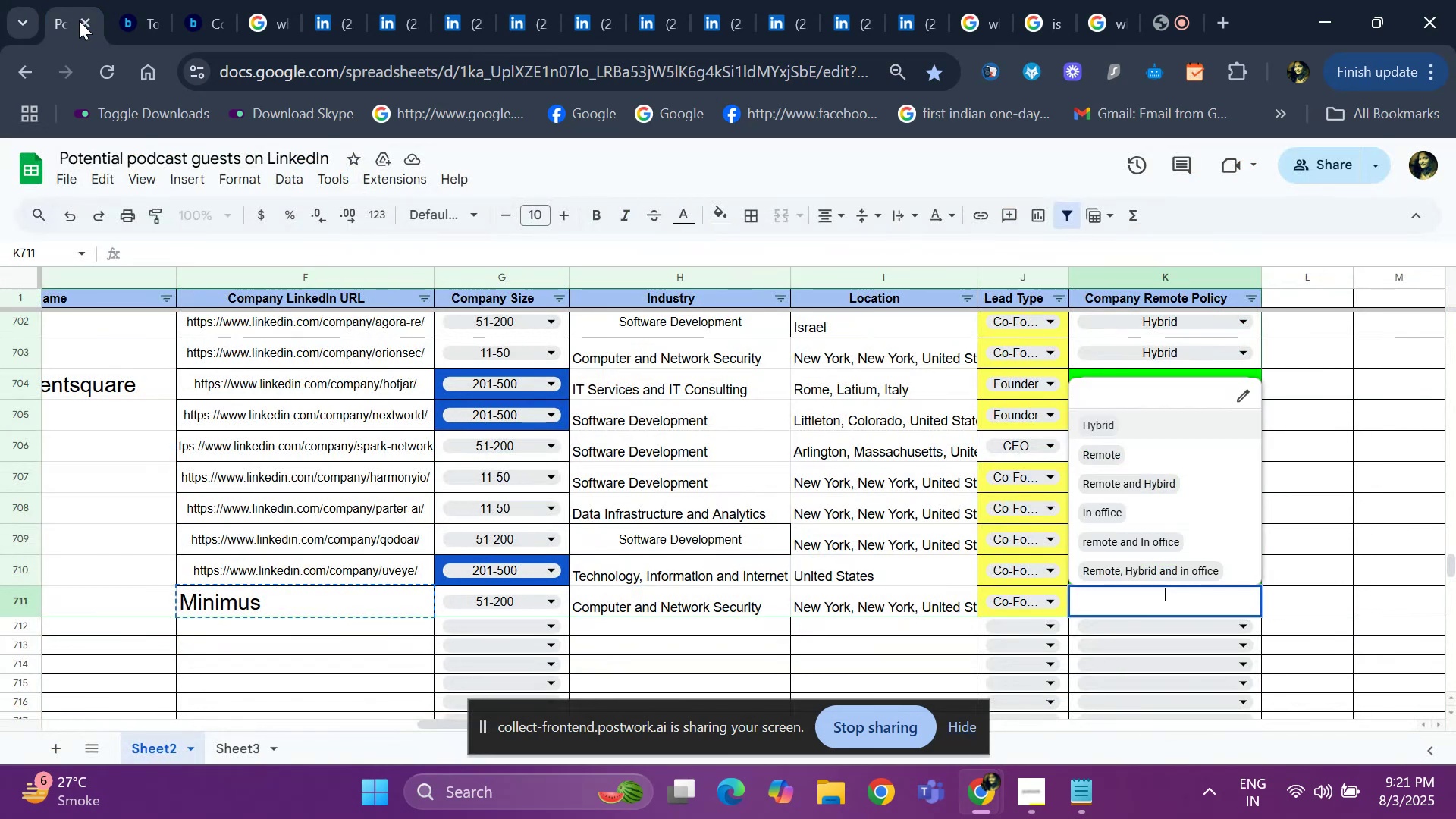 
key(ArrowDown)
 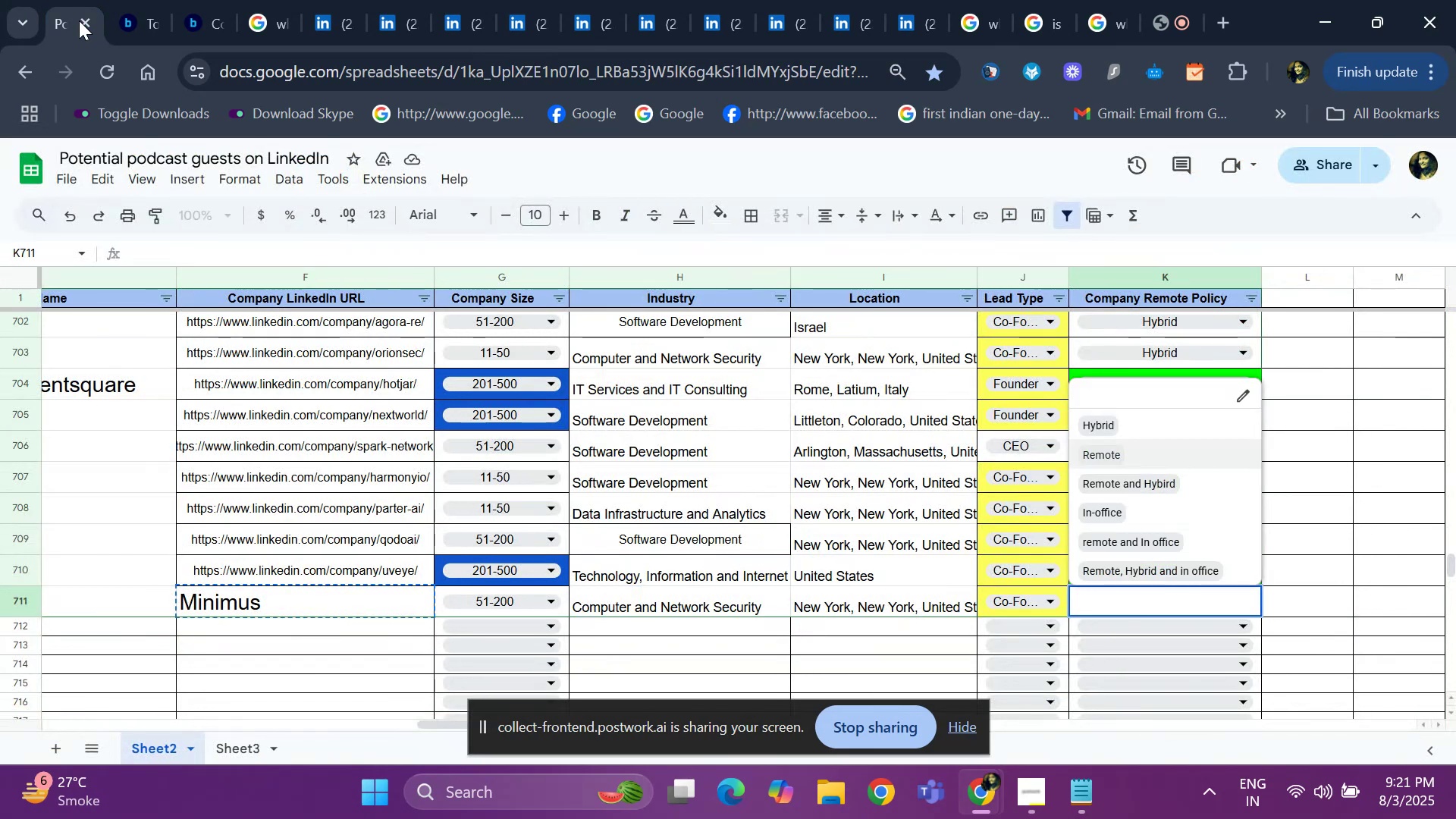 
key(ArrowDown)
 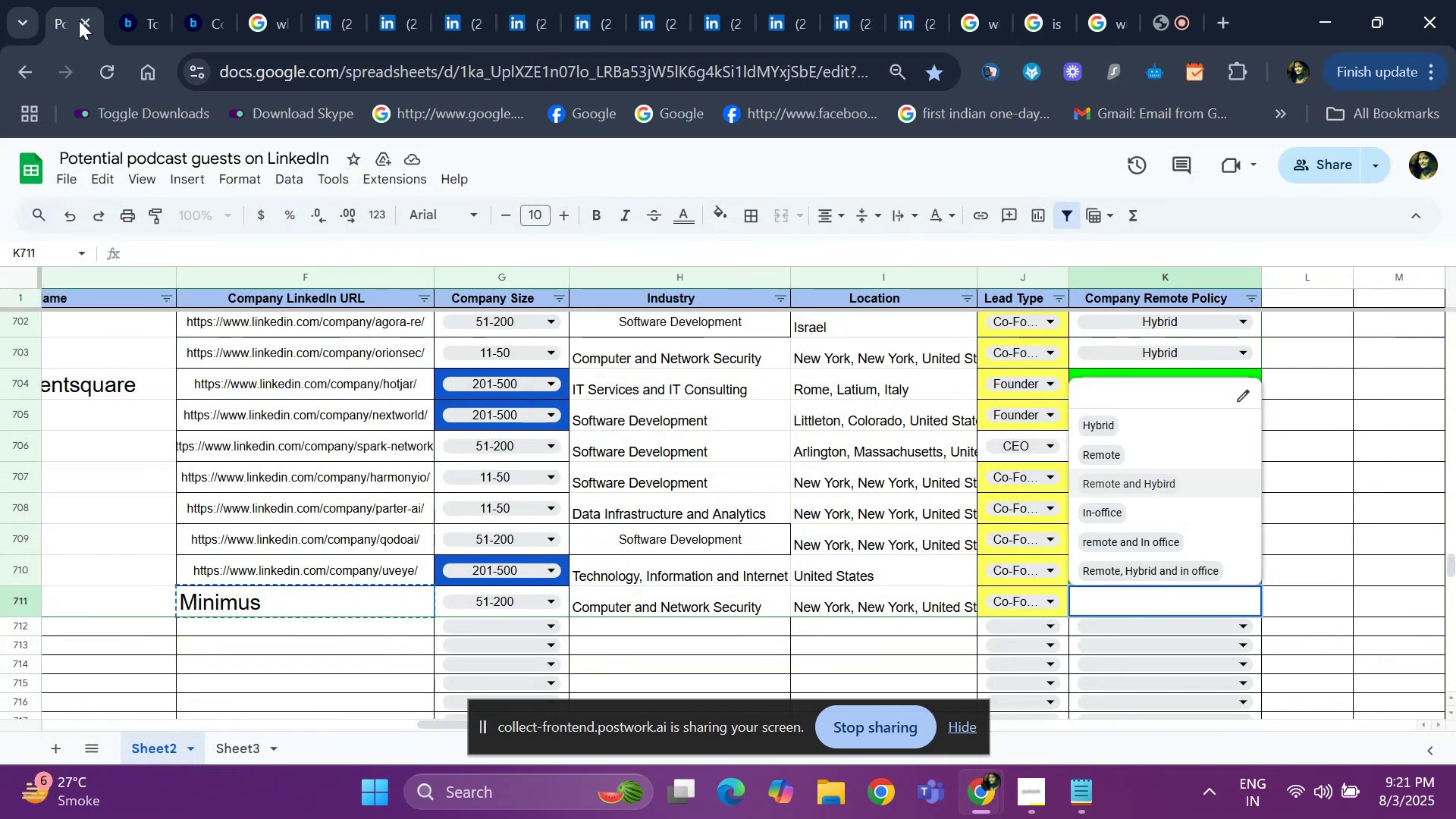 
key(ArrowDown)
 